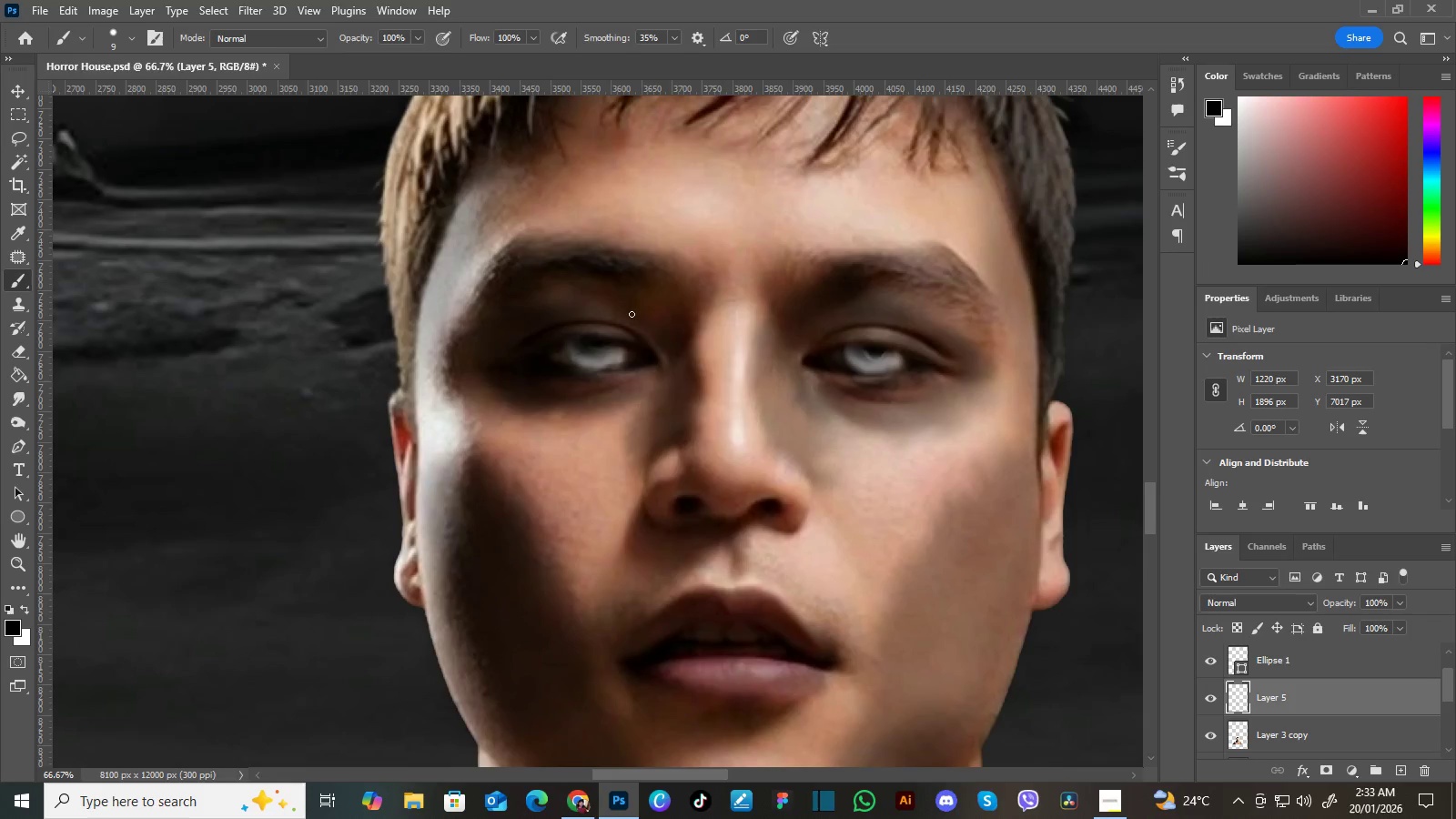 
key(BracketLeft)
 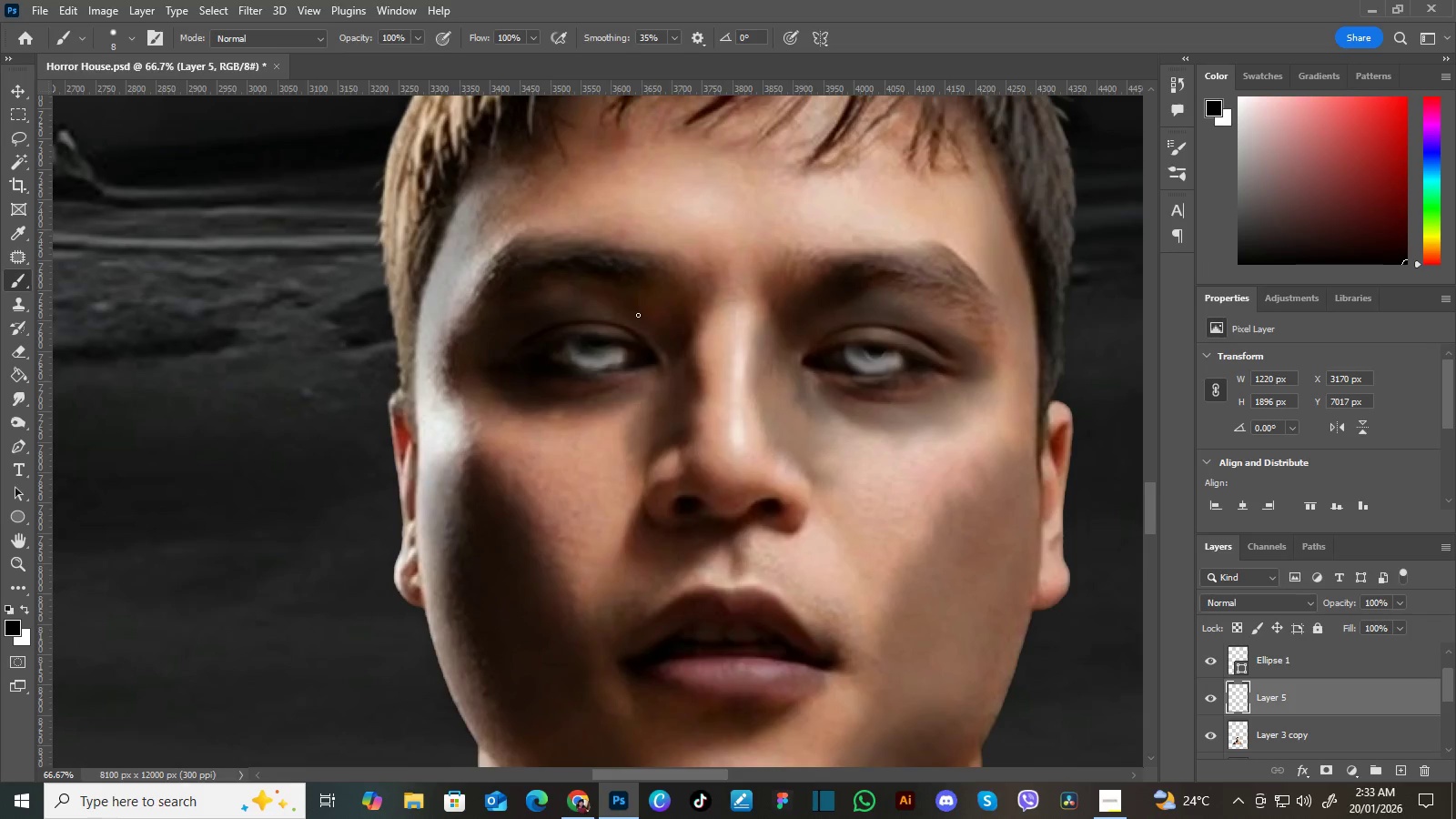 
key(BracketLeft)
 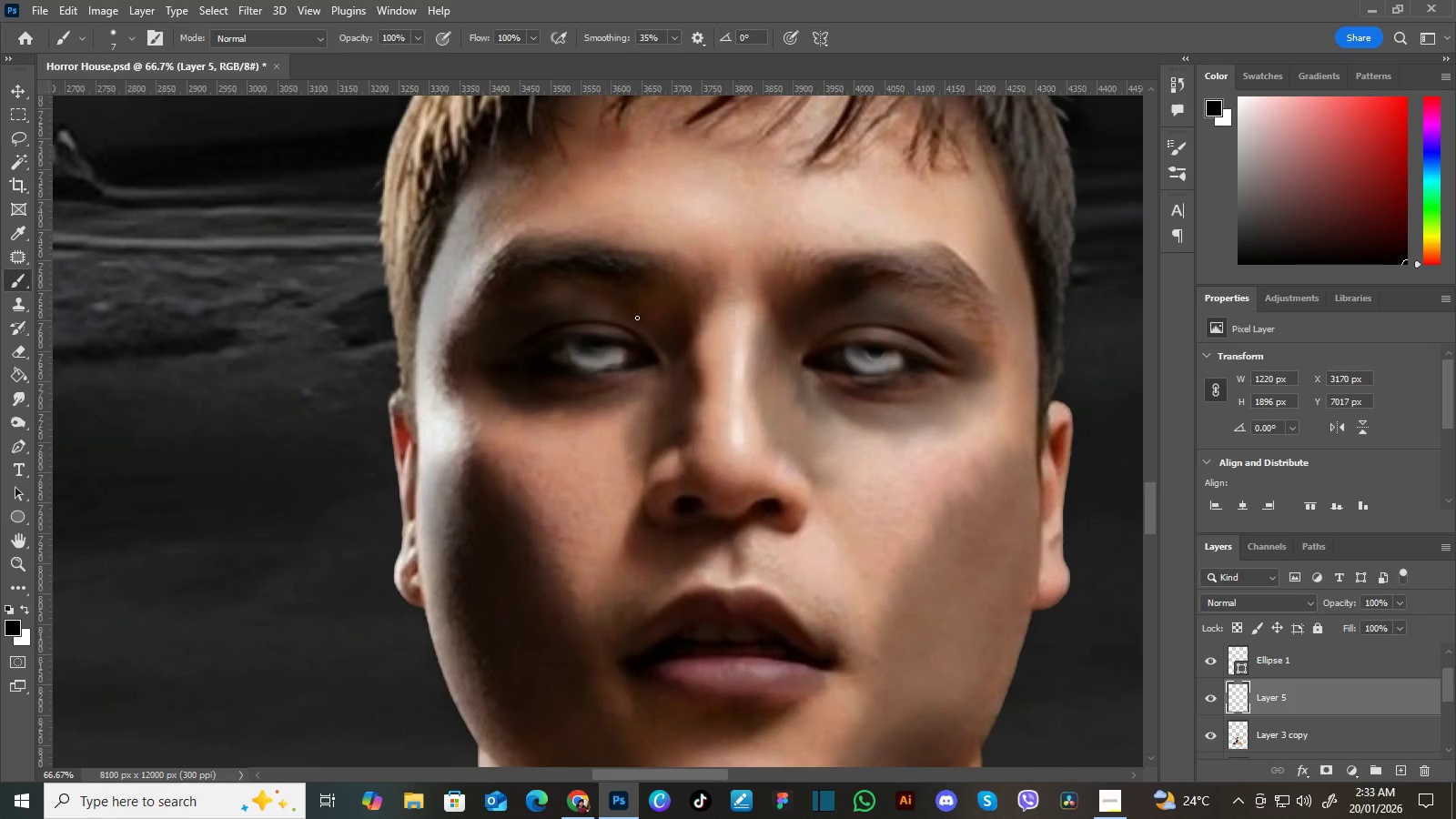 
key(BracketLeft)
 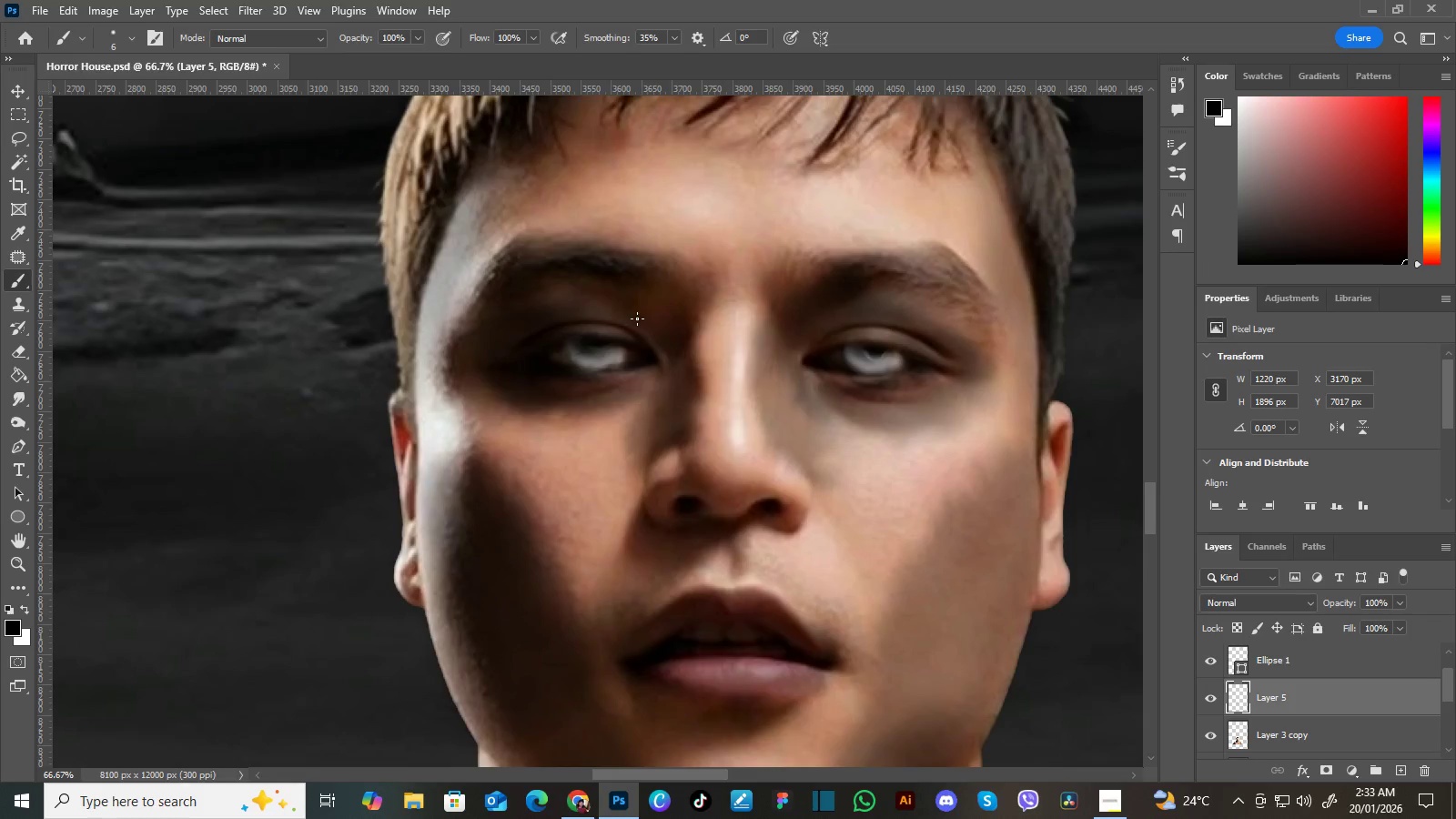 
key(BracketLeft)
 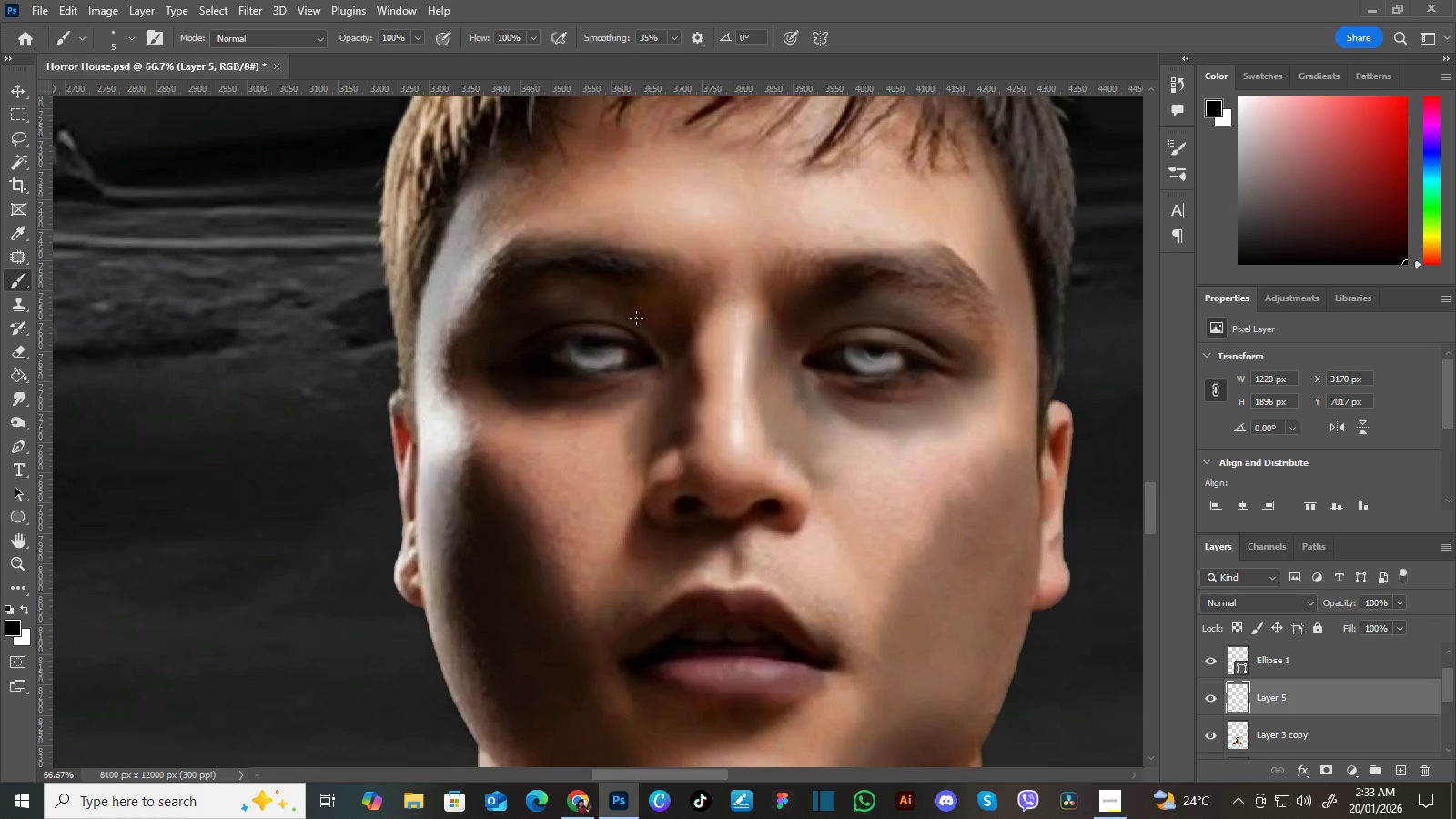 
key(BracketLeft)
 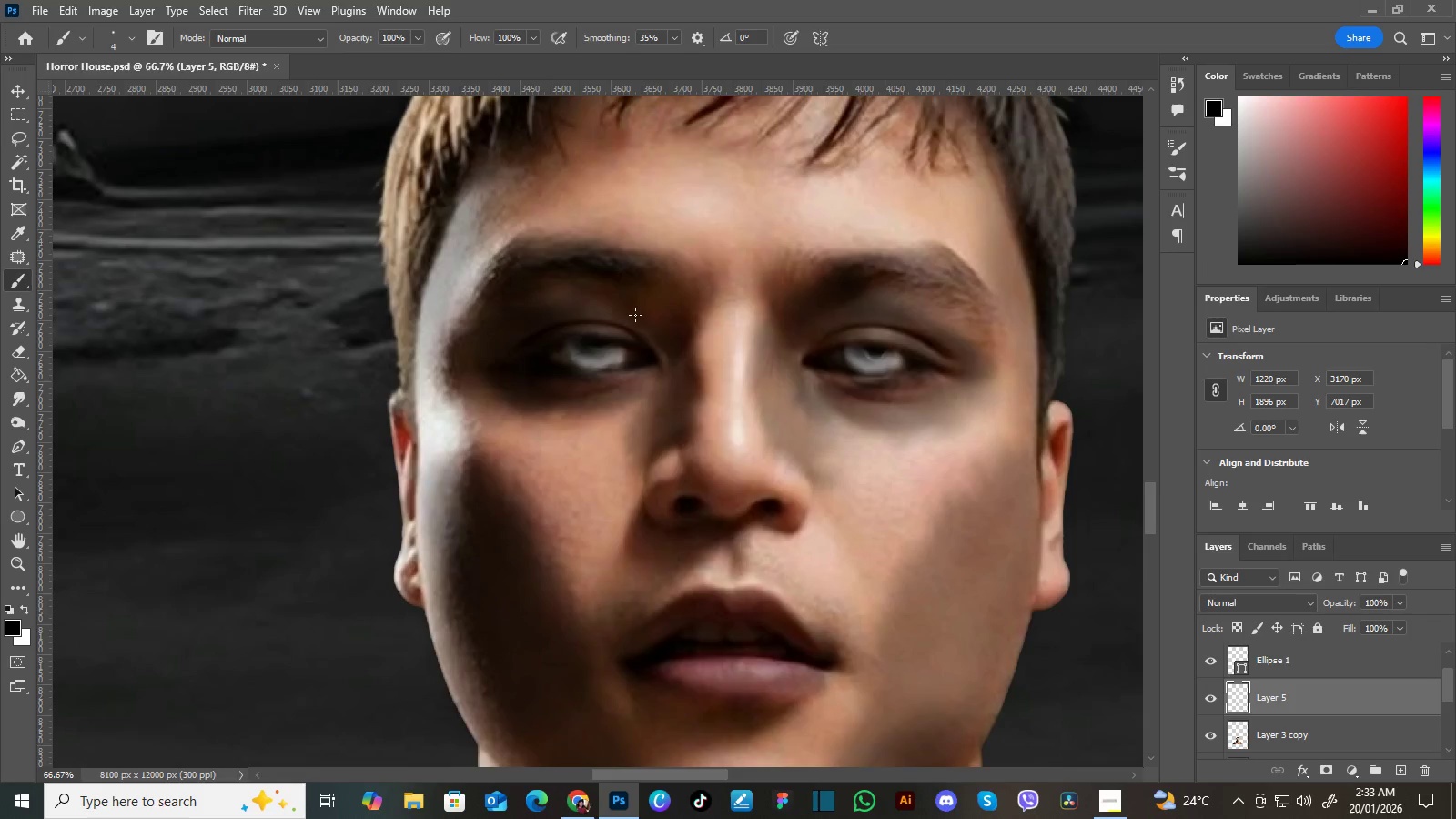 
key(BracketLeft)
 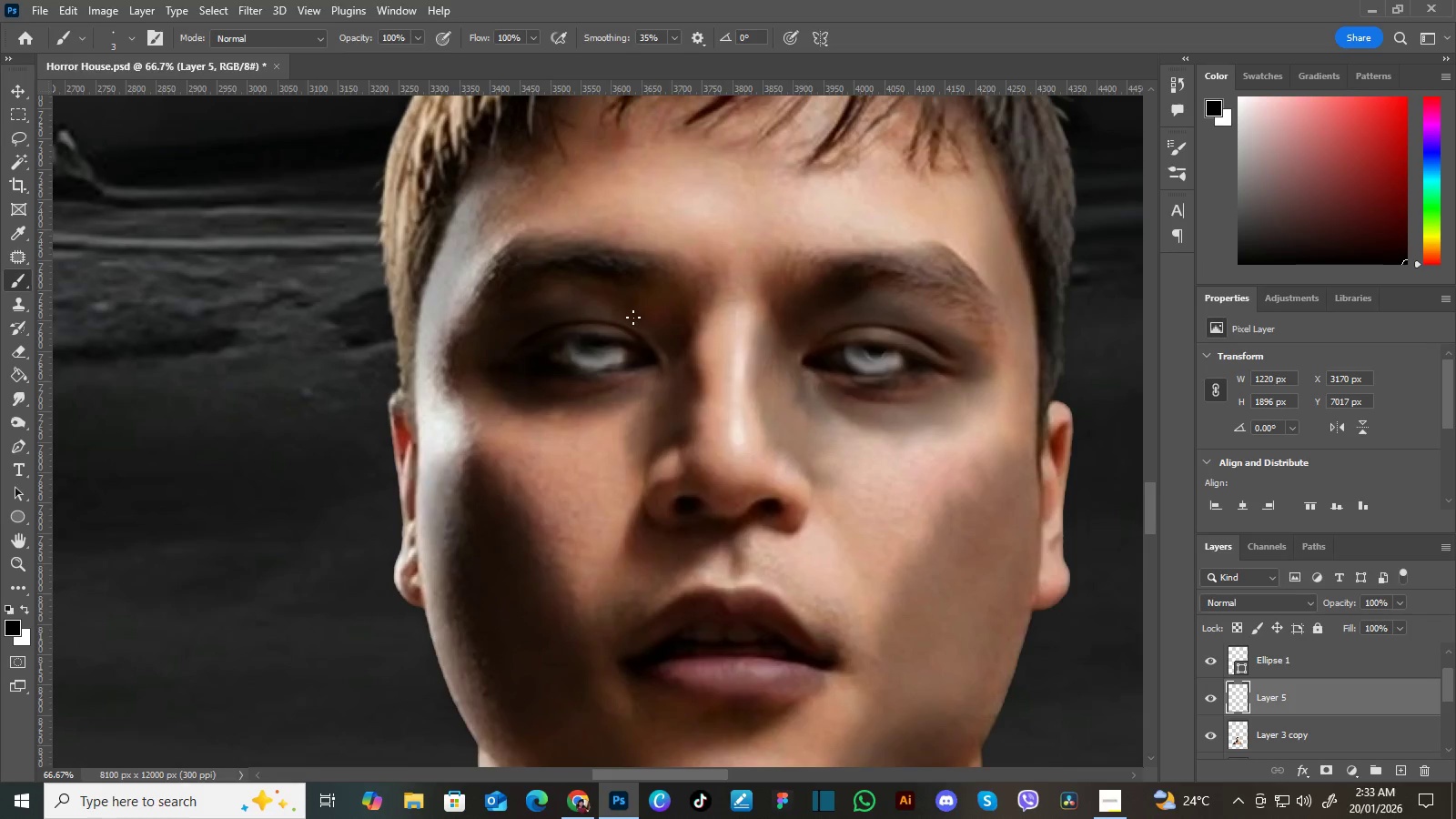 
key(BracketRight)
 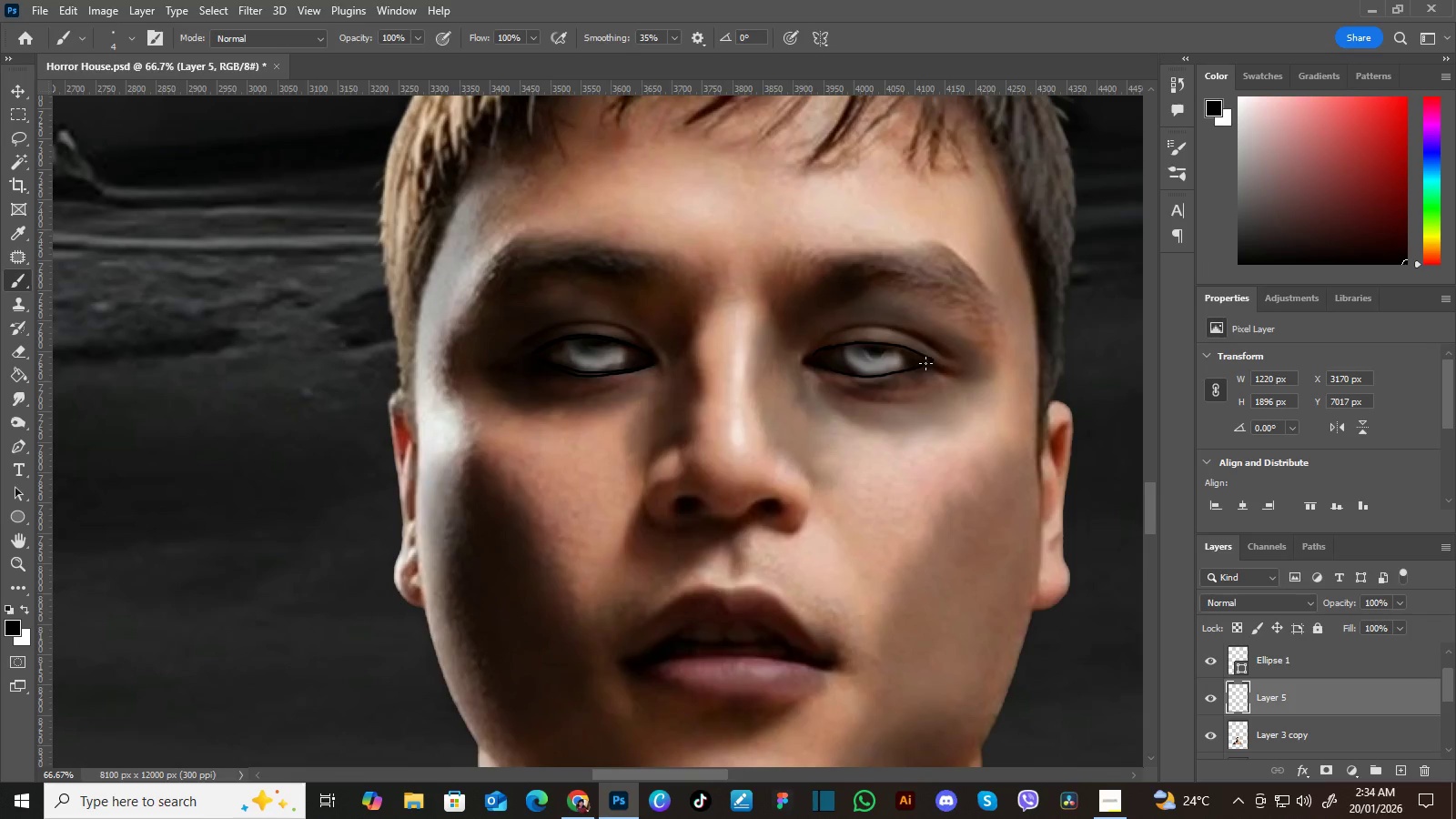 
wait(31.41)
 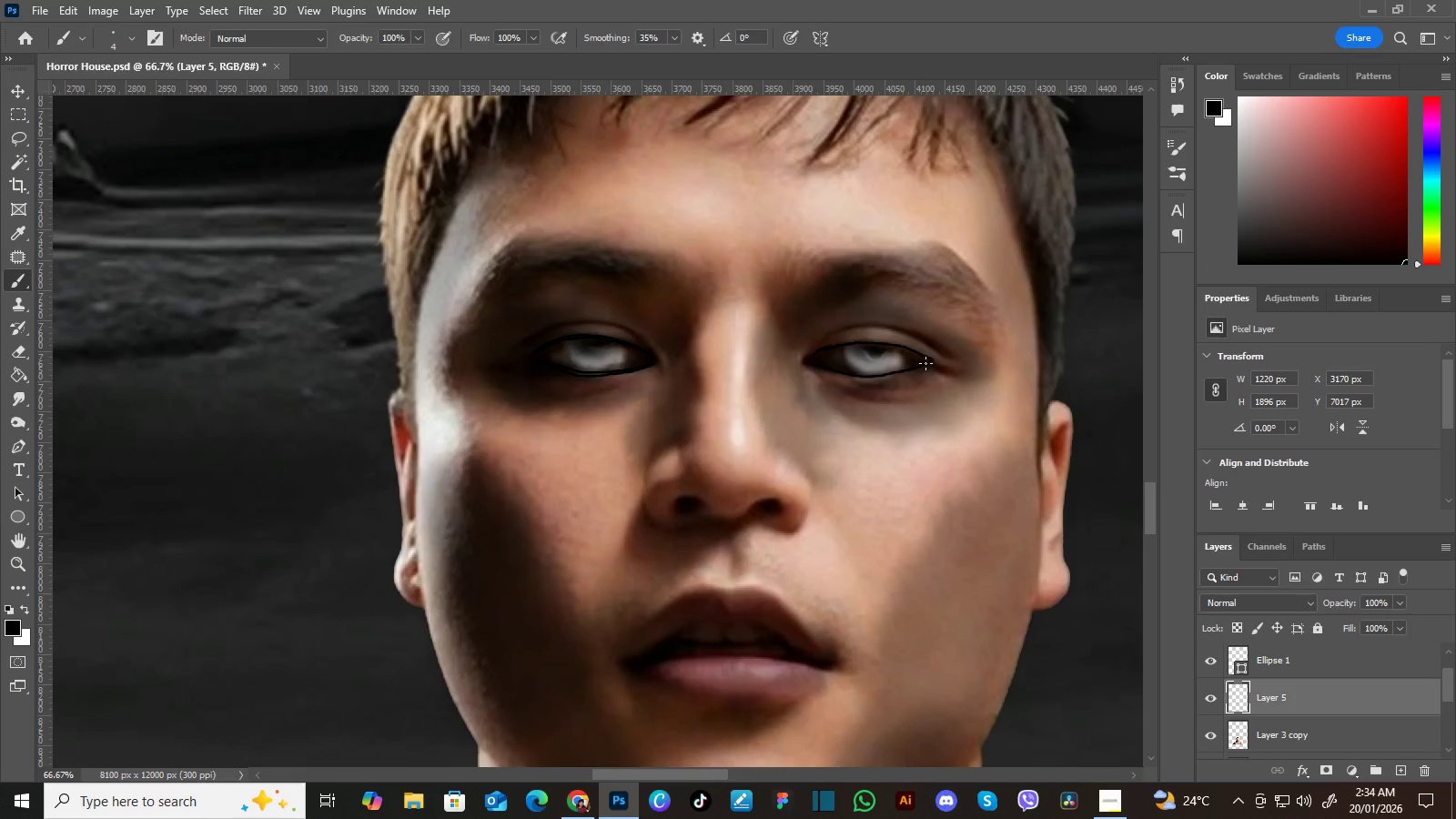 
left_click([23, 397])
 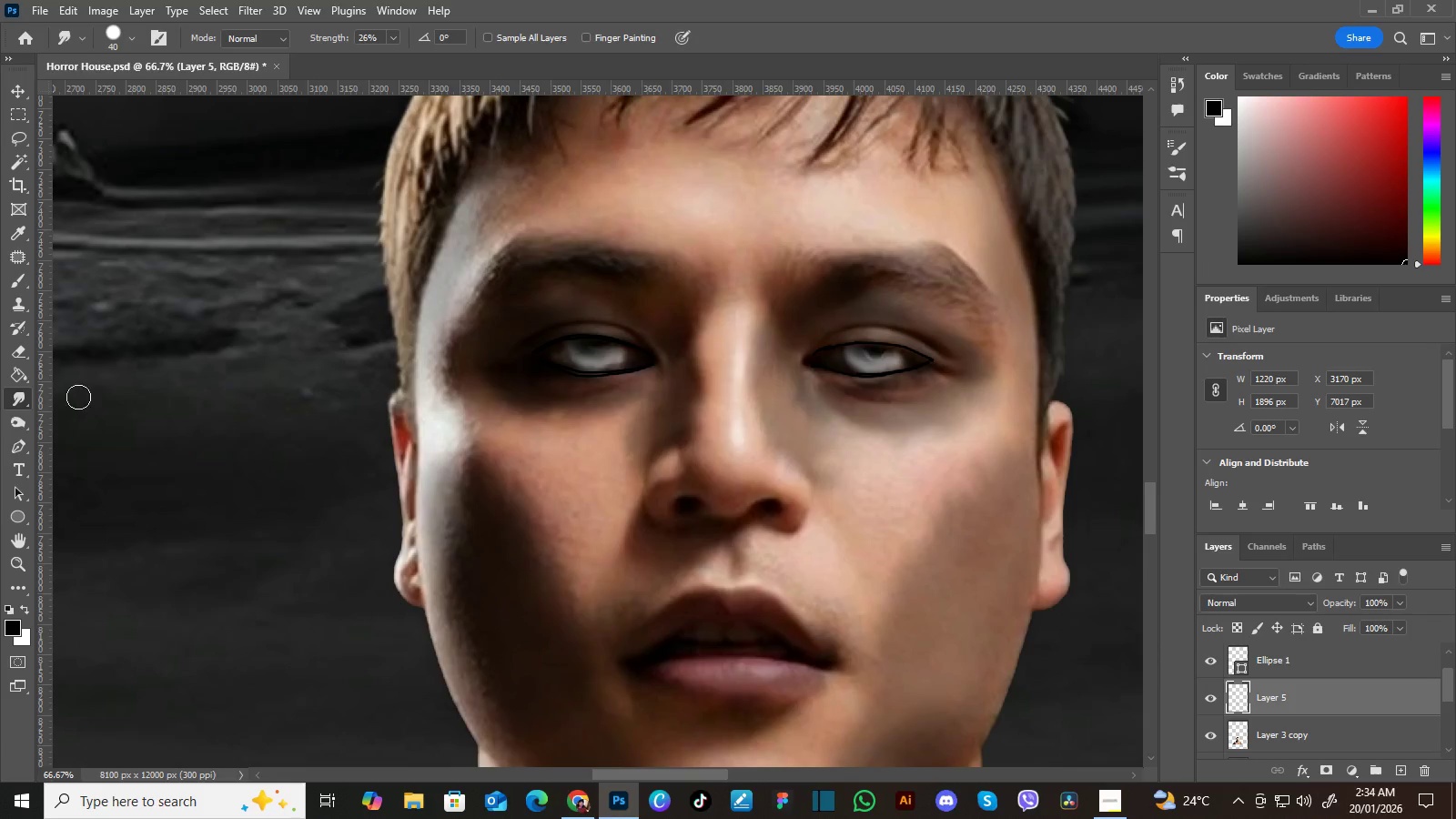 
left_click([18, 397])
 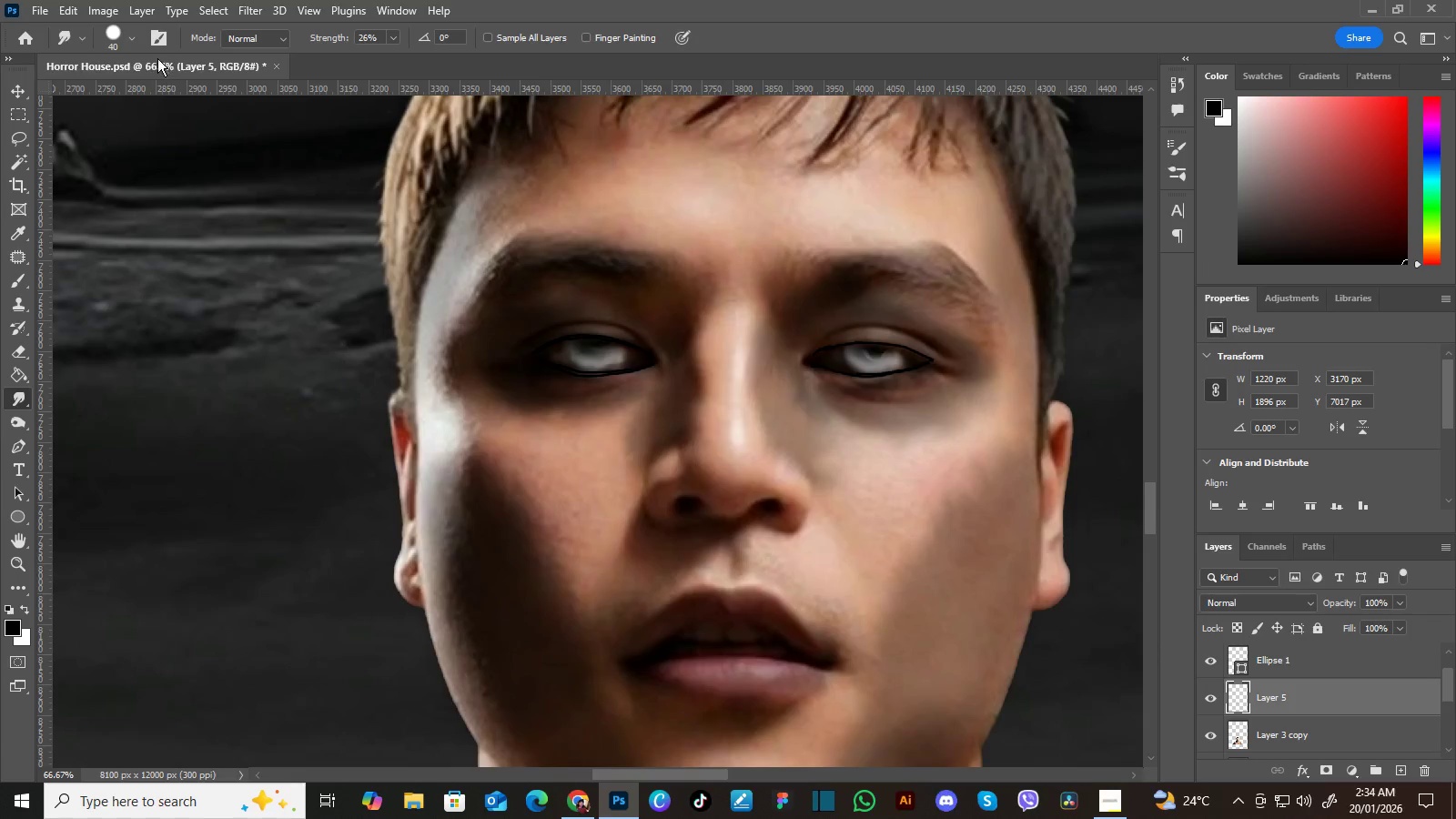 
left_click([132, 35])
 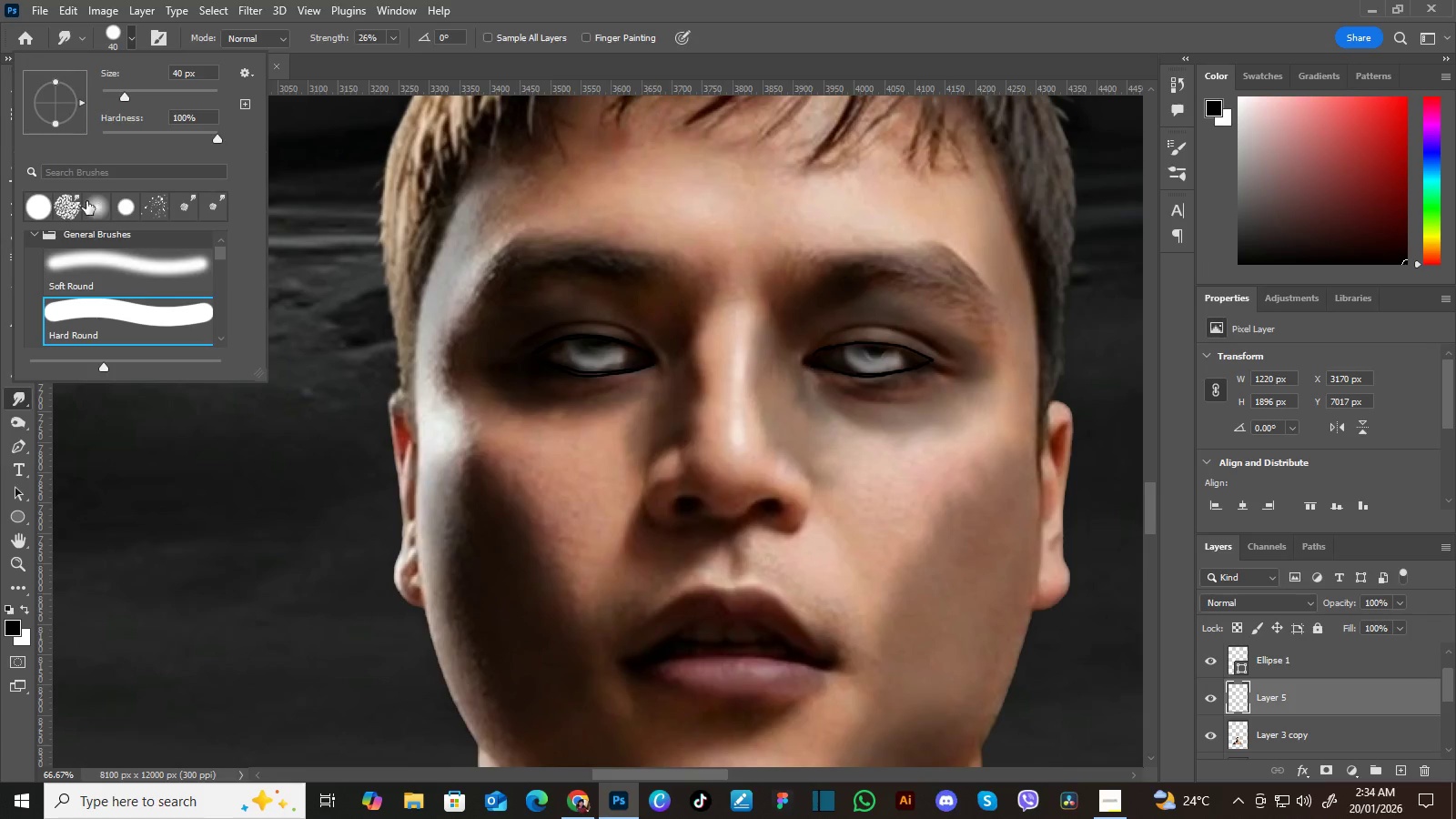 
left_click([69, 208])
 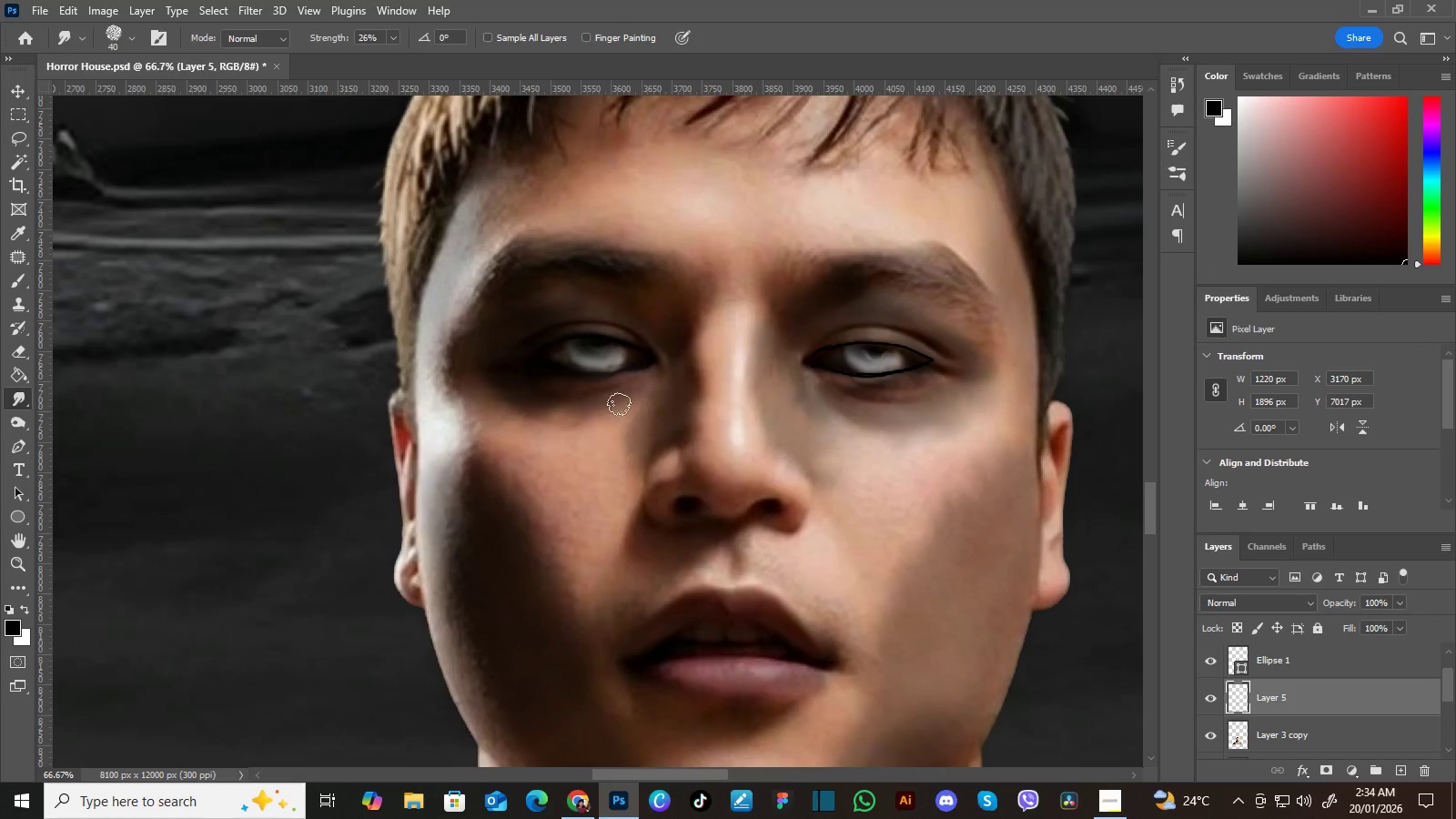 
wait(45.67)
 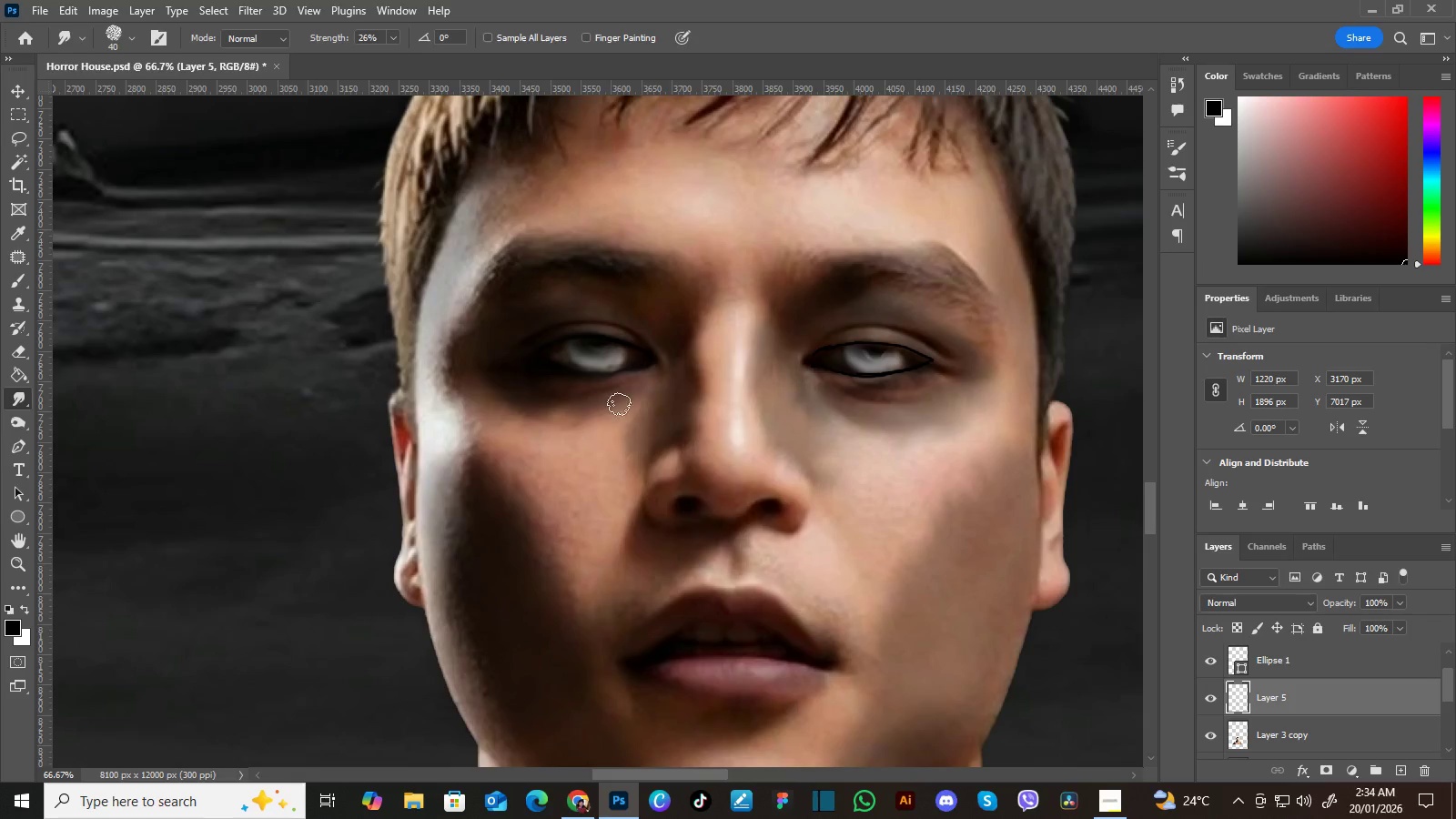 
hold_key(key=Space, duration=1.28)
 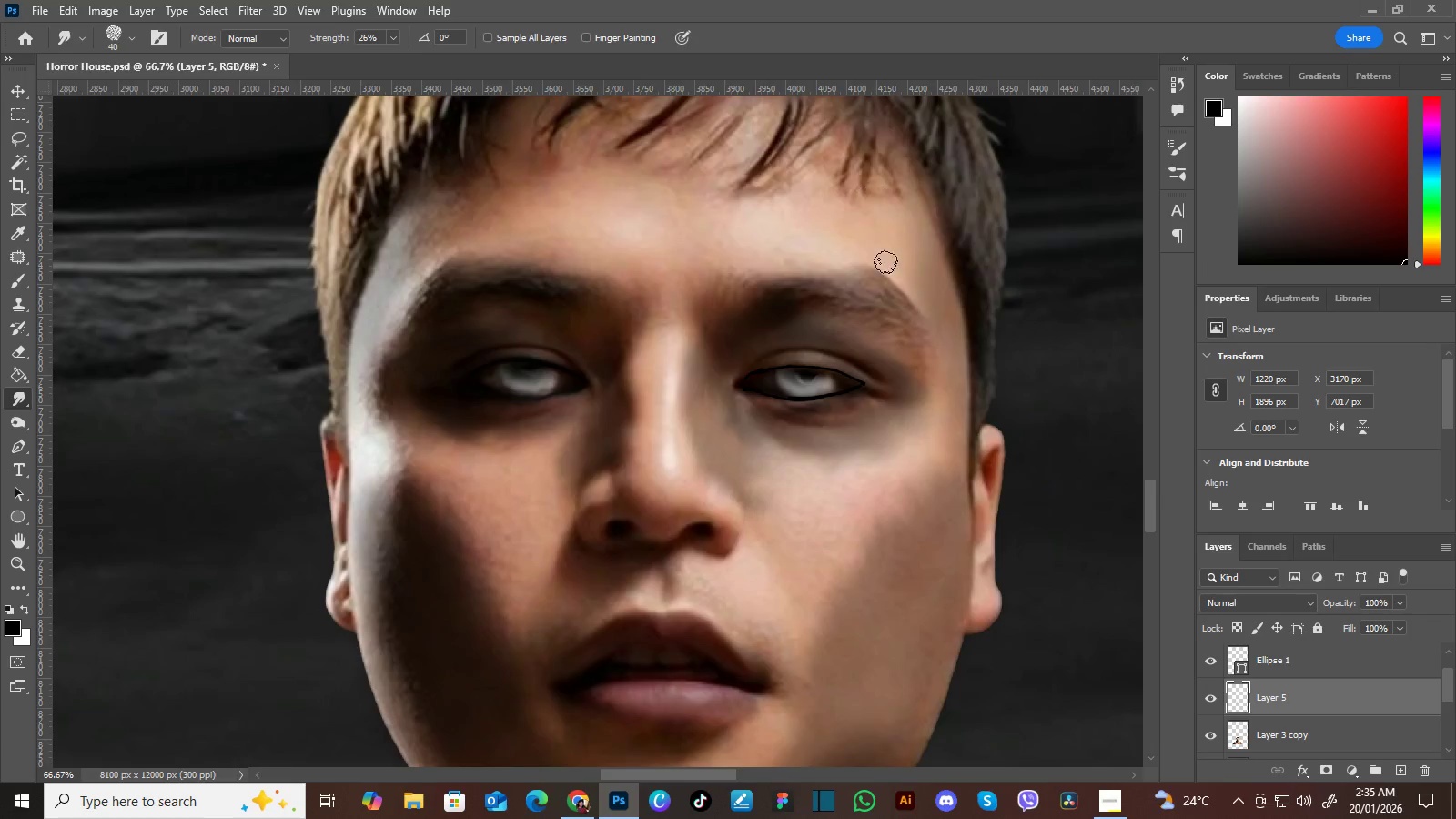 
left_click_drag(start_coordinate=[895, 427], to_coordinate=[826, 450])
 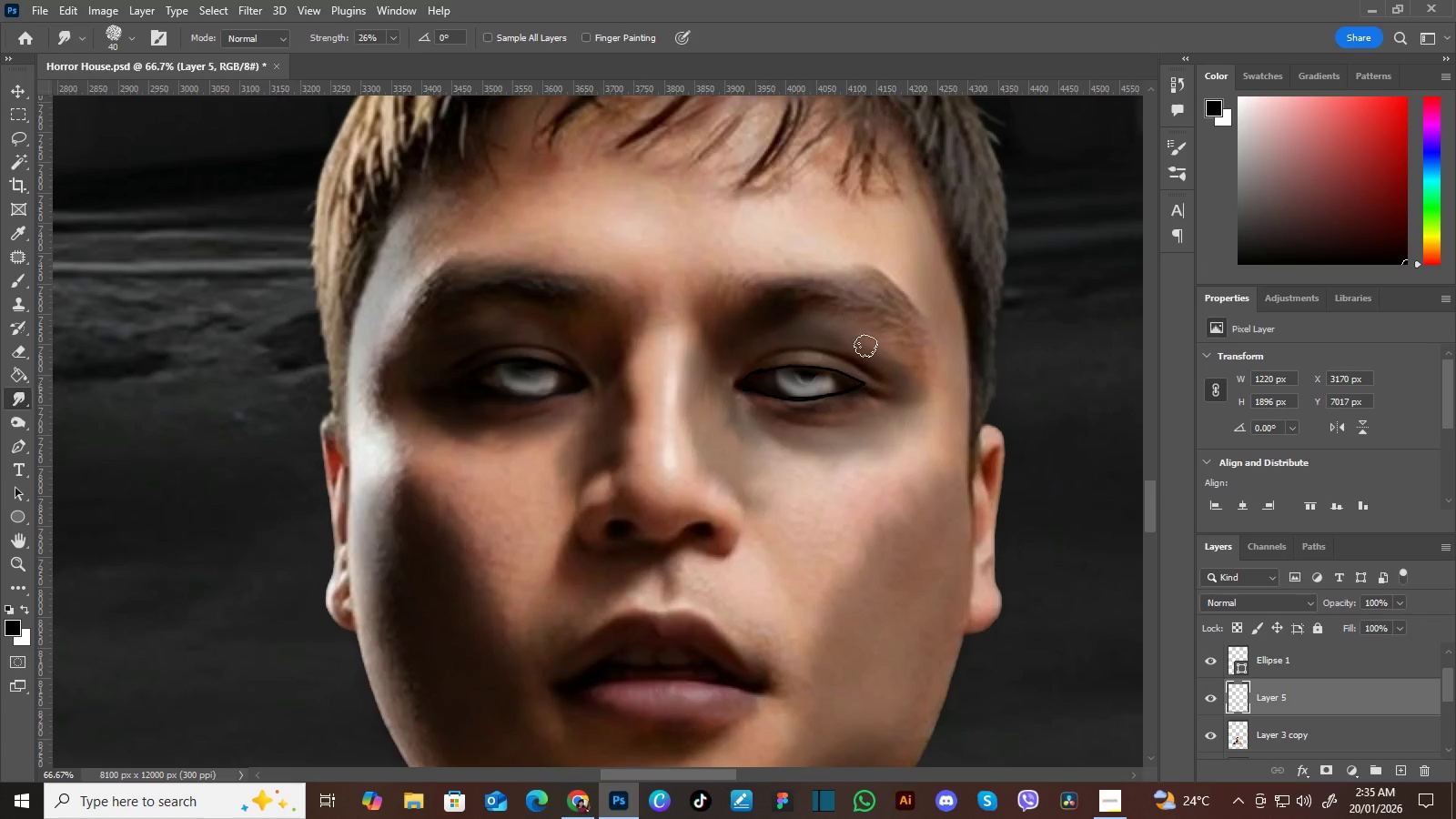 
hold_key(key=Space, duration=1.41)
 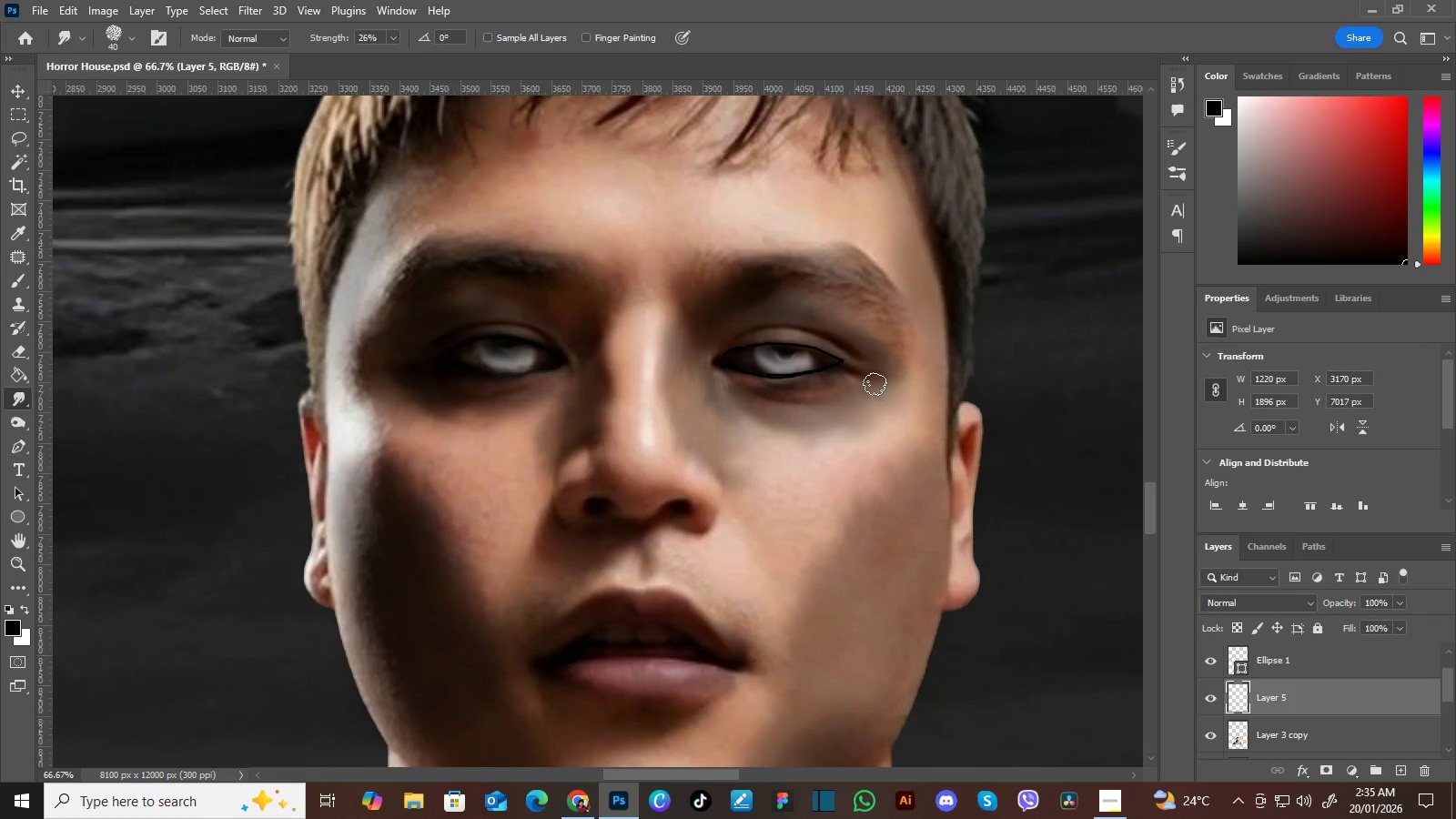 
left_click_drag(start_coordinate=[879, 402], to_coordinate=[872, 365])
 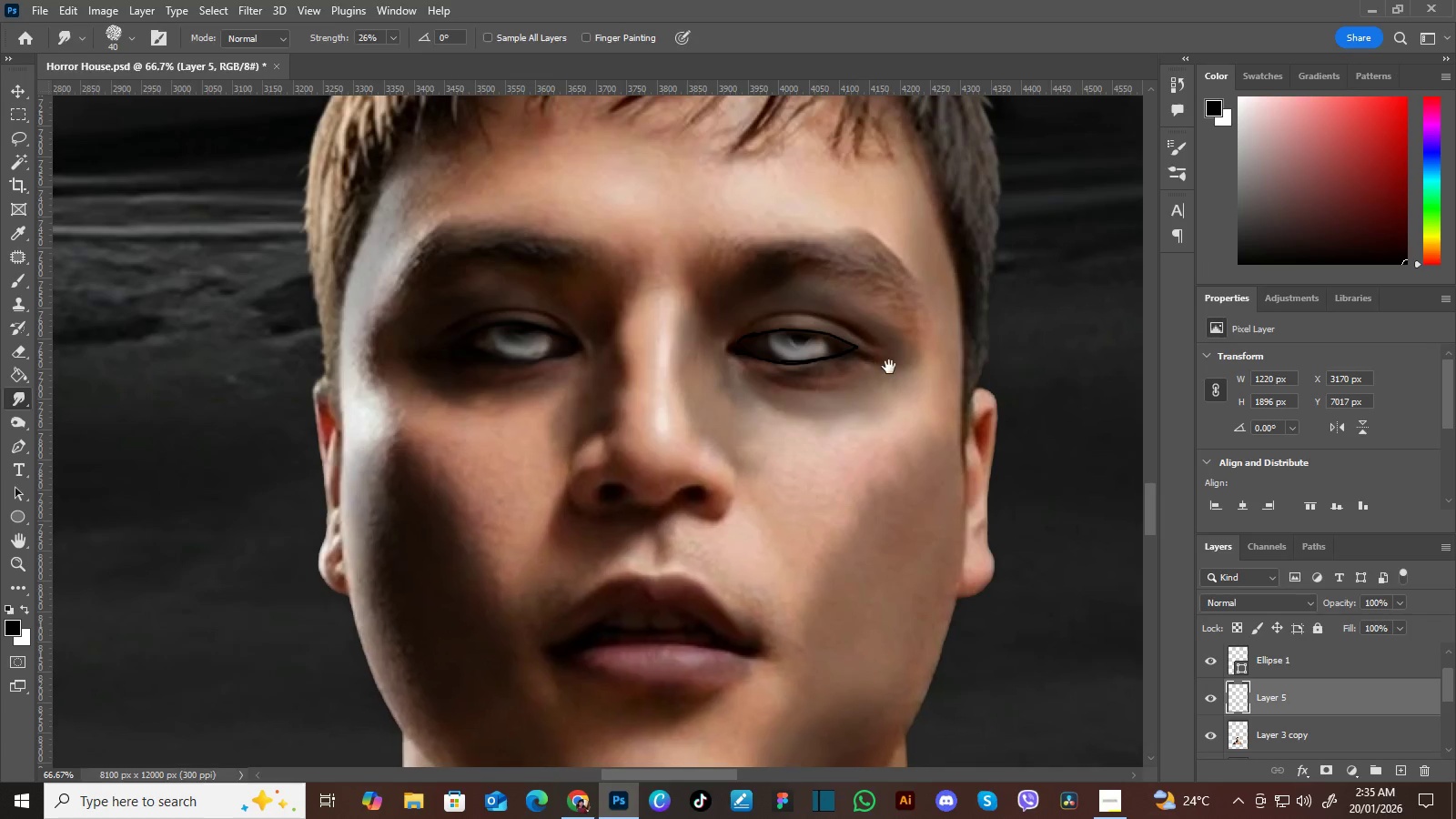 
left_click_drag(start_coordinate=[895, 364], to_coordinate=[881, 379])
 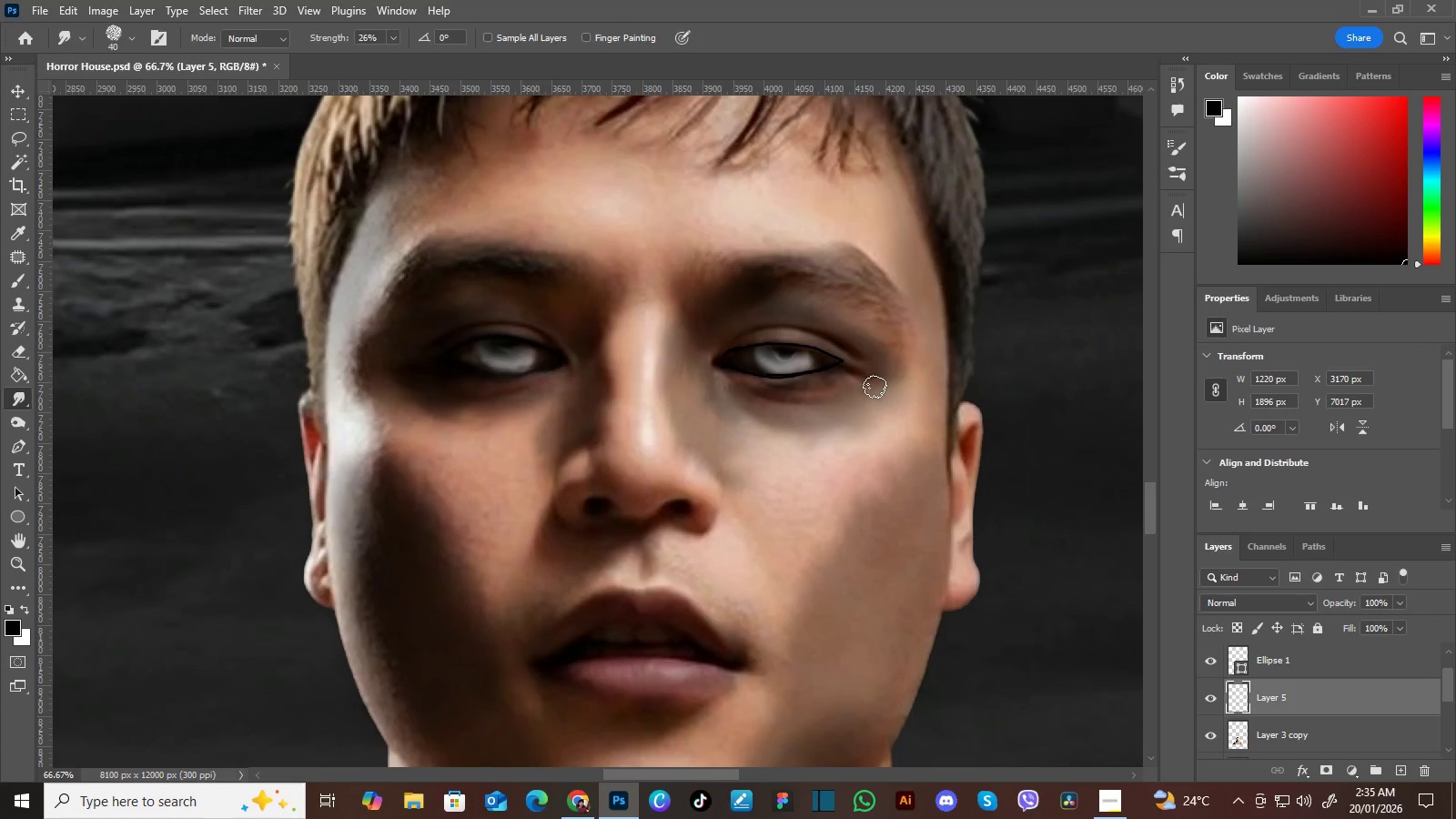 
key(Control+Equal)
 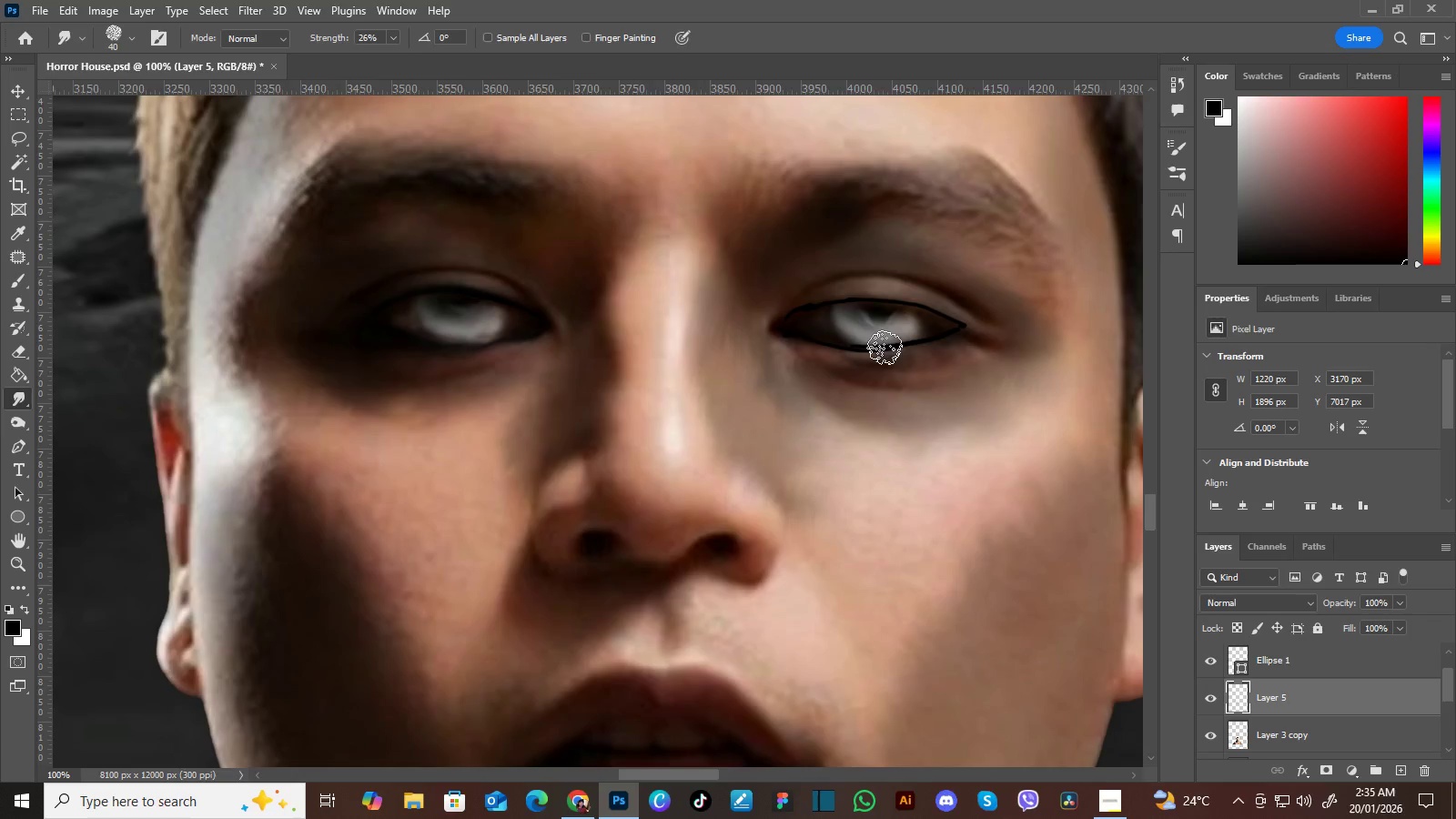 
hold_key(key=Space, duration=0.41)
 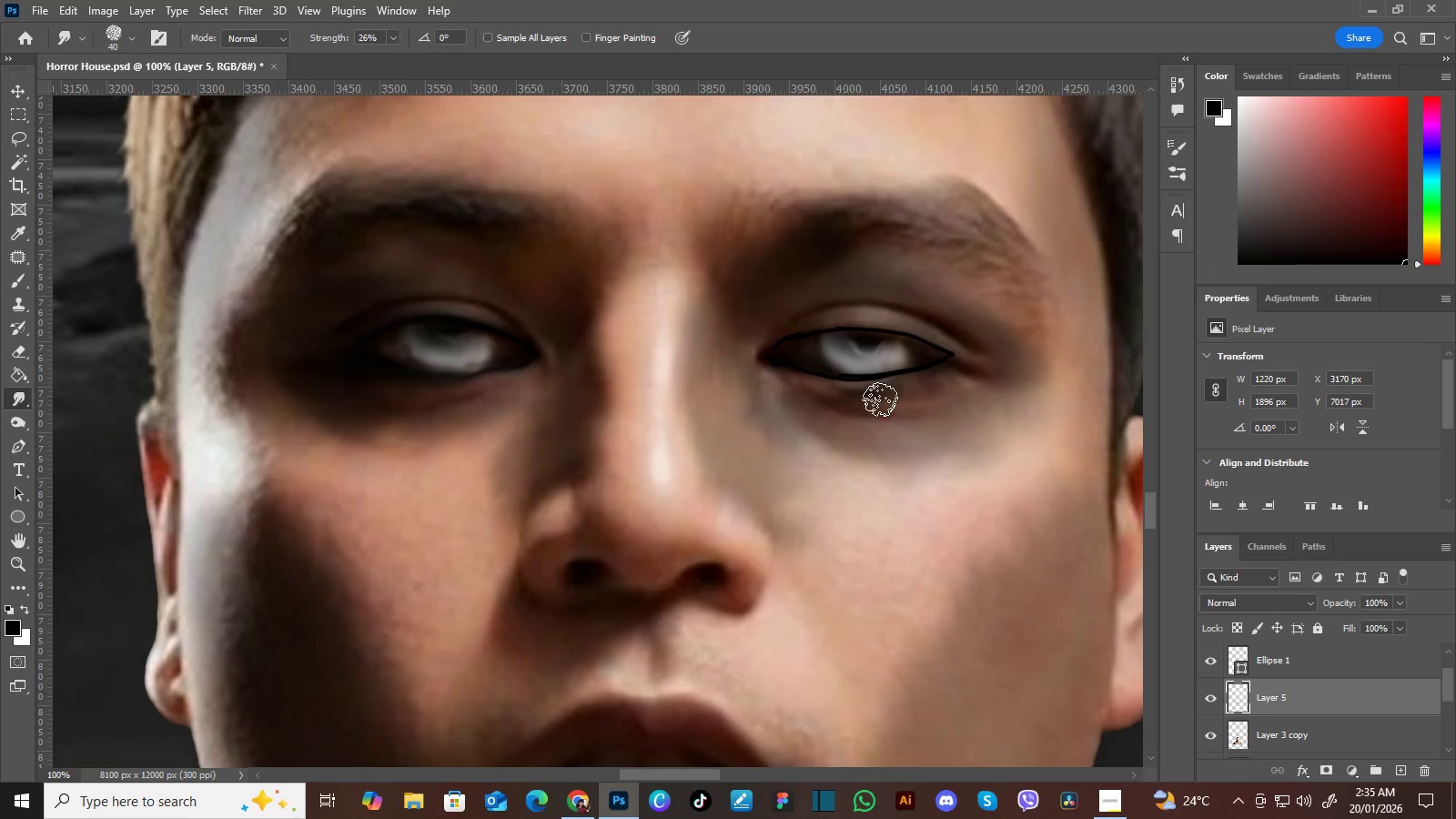 
left_click_drag(start_coordinate=[904, 389], to_coordinate=[892, 418])
 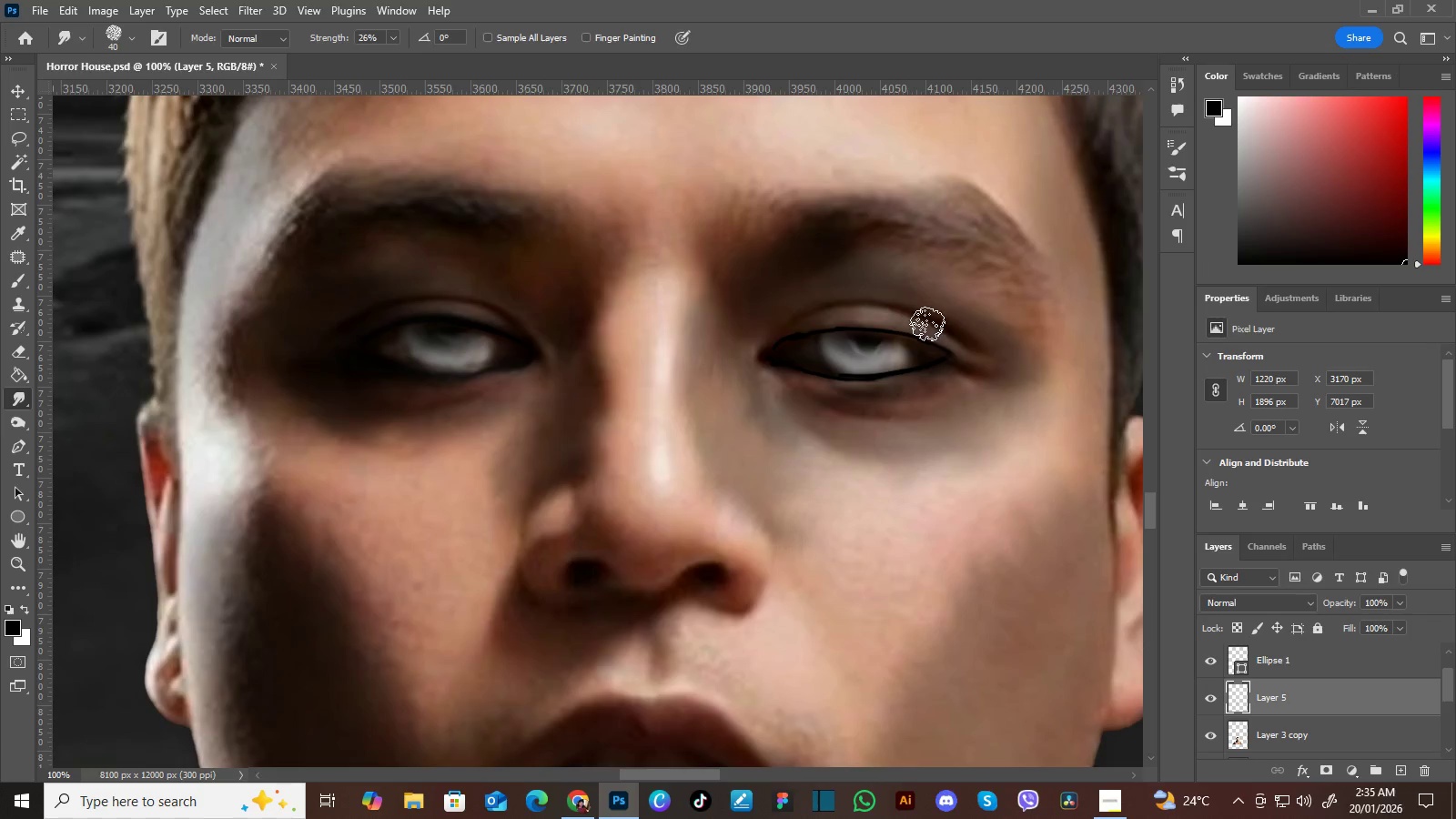 
wait(10.03)
 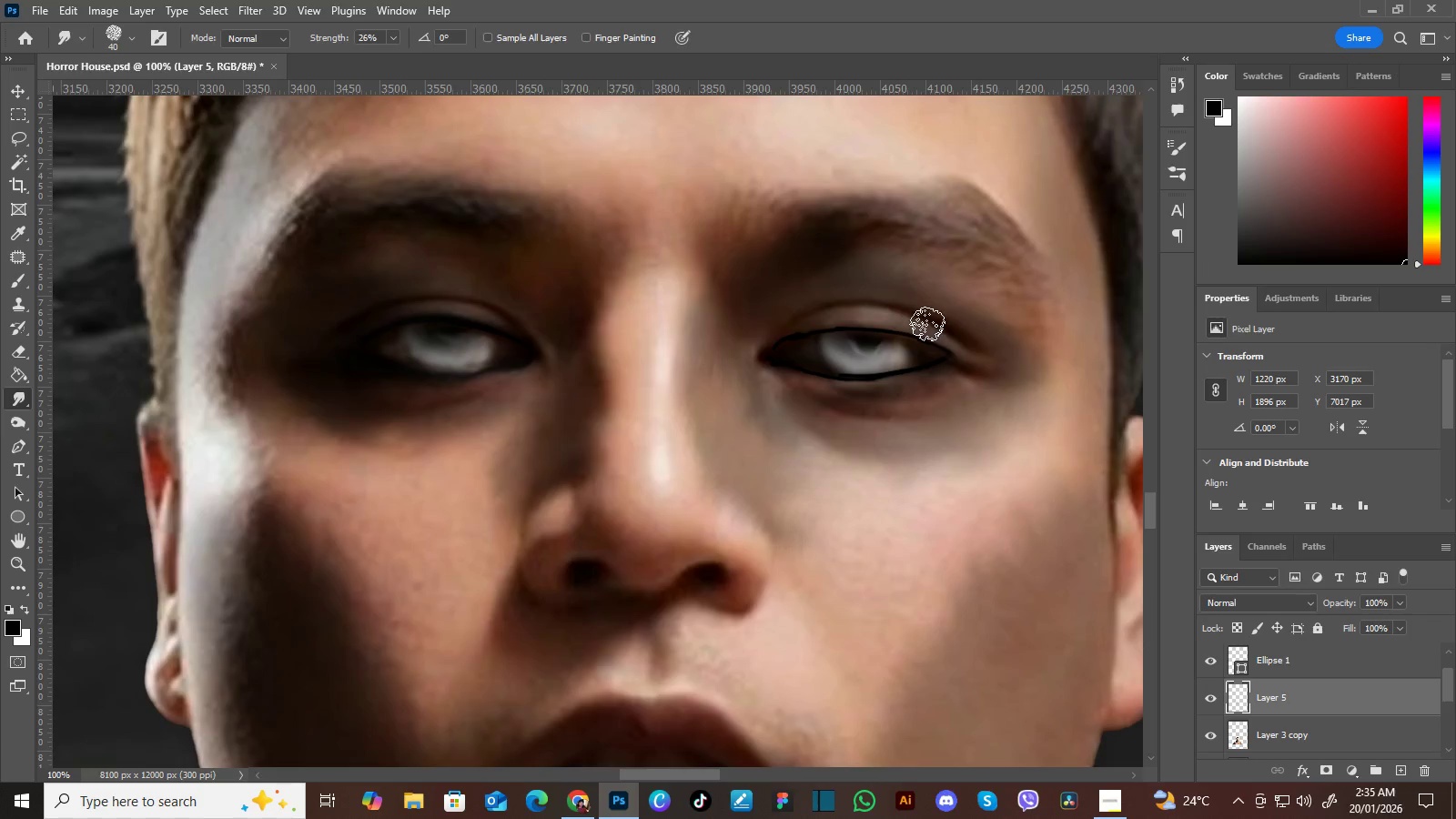 
left_click([1214, 699])
 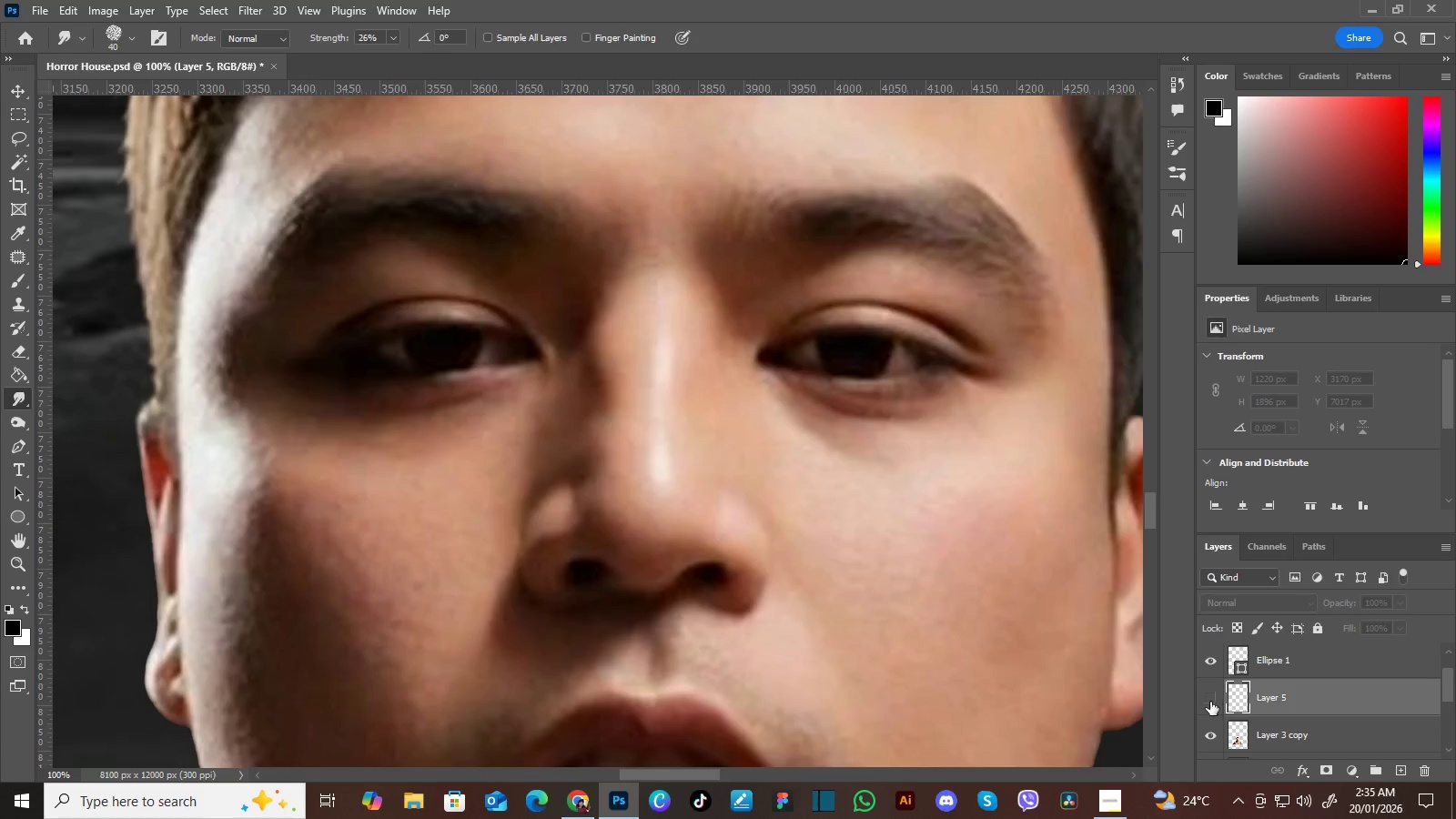 
left_click([1209, 699])
 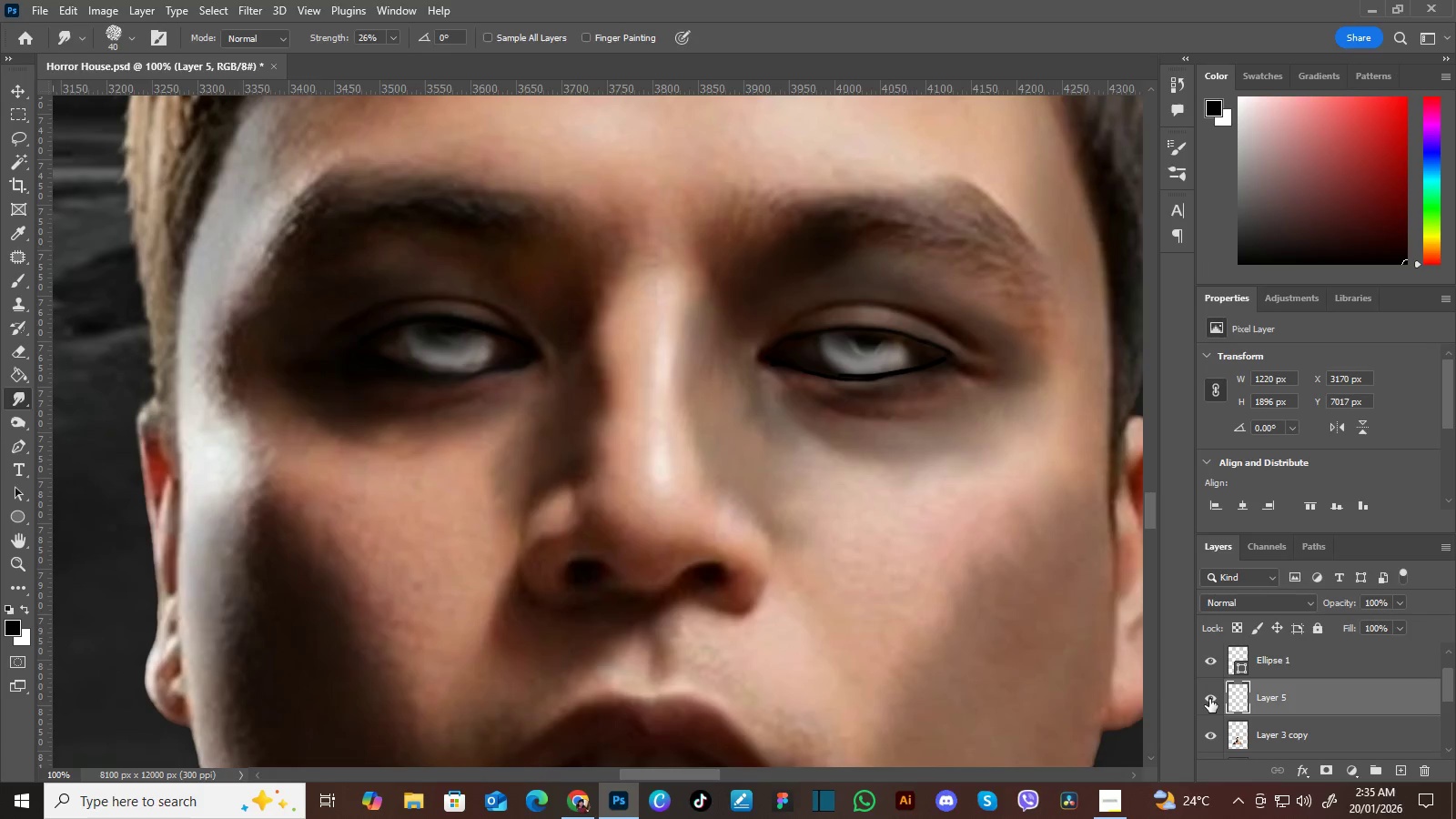 
left_click([1211, 700])
 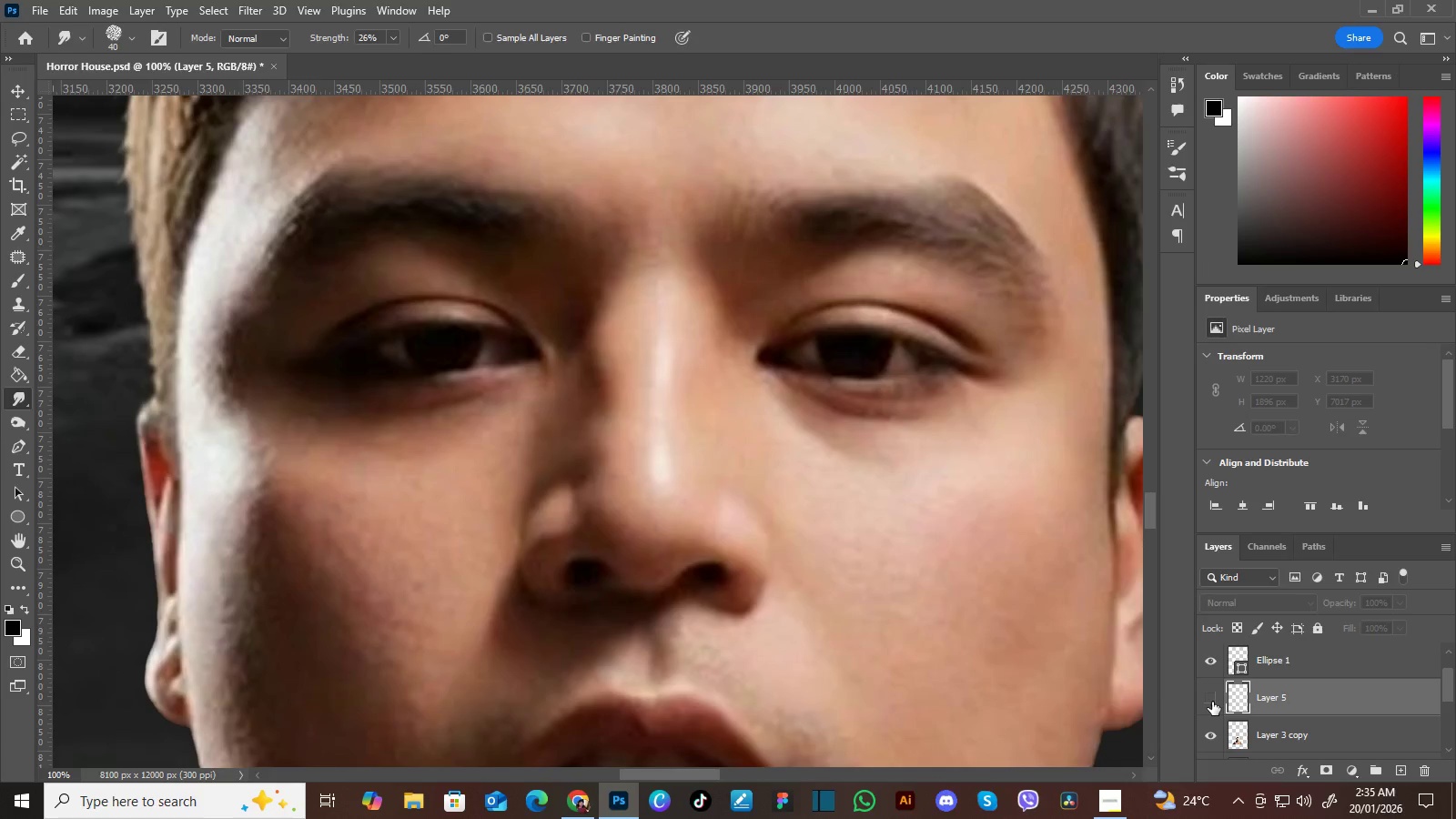 
left_click([1213, 703])
 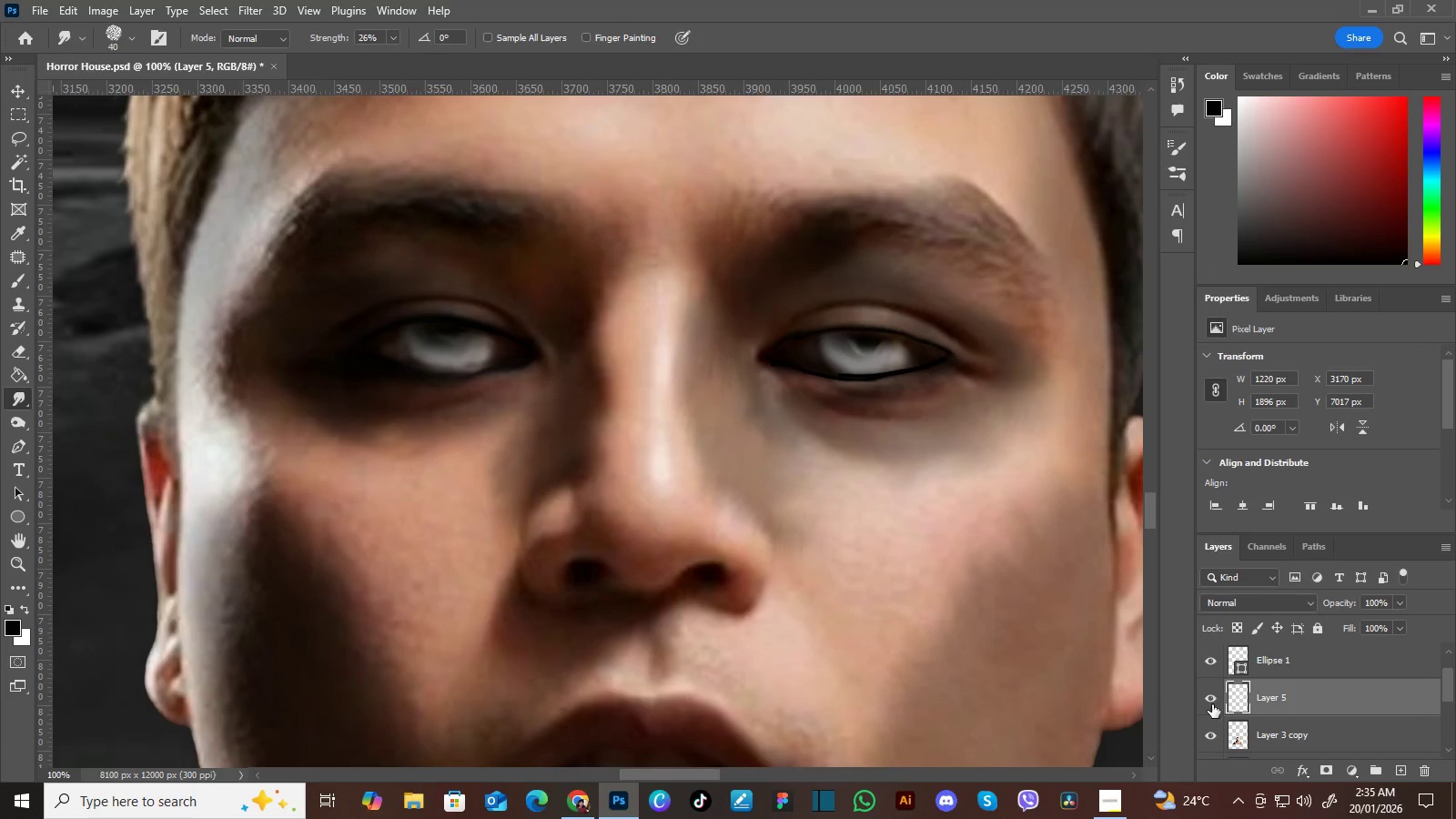 
left_click([1213, 699])
 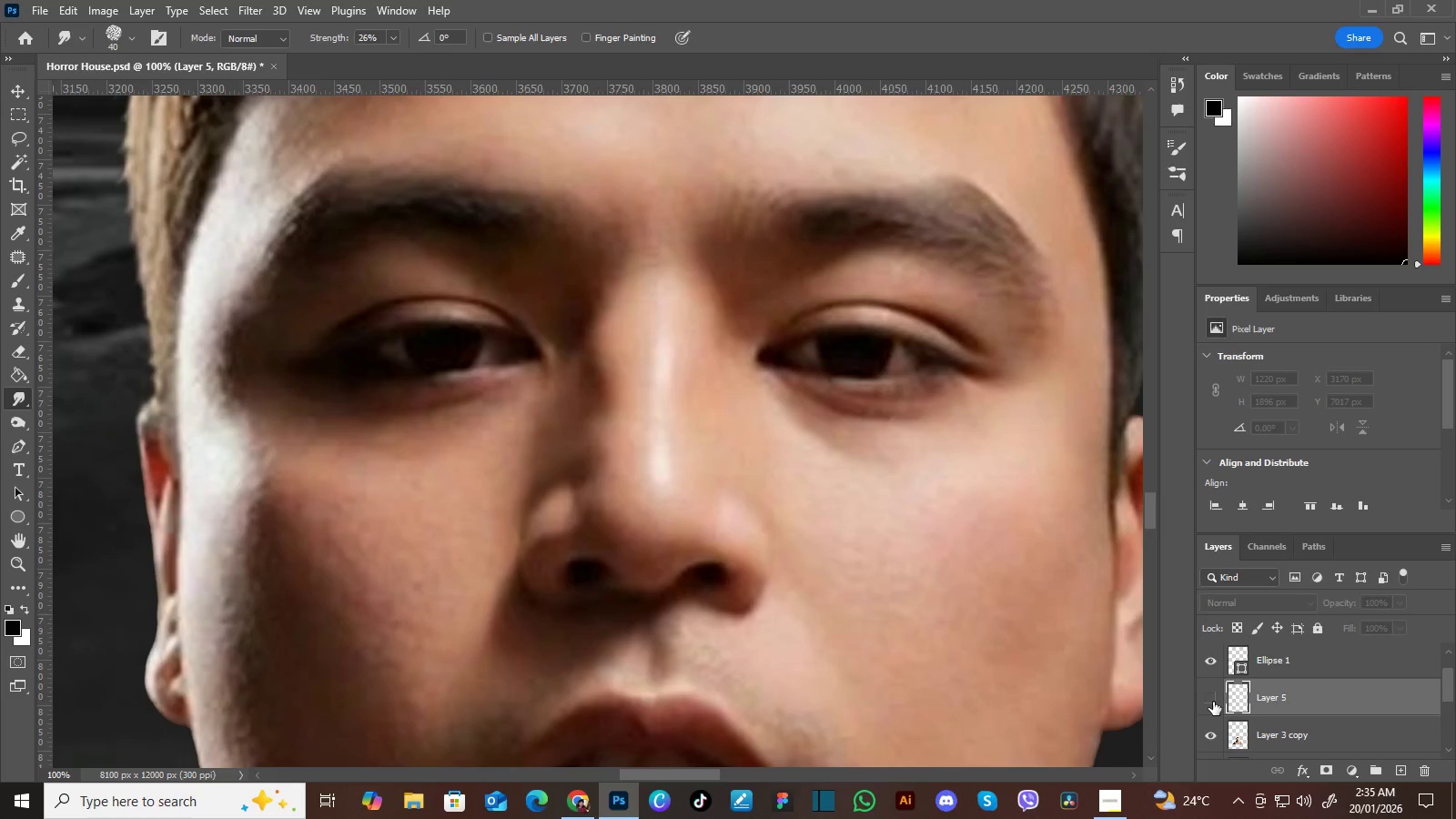 
left_click([1214, 703])
 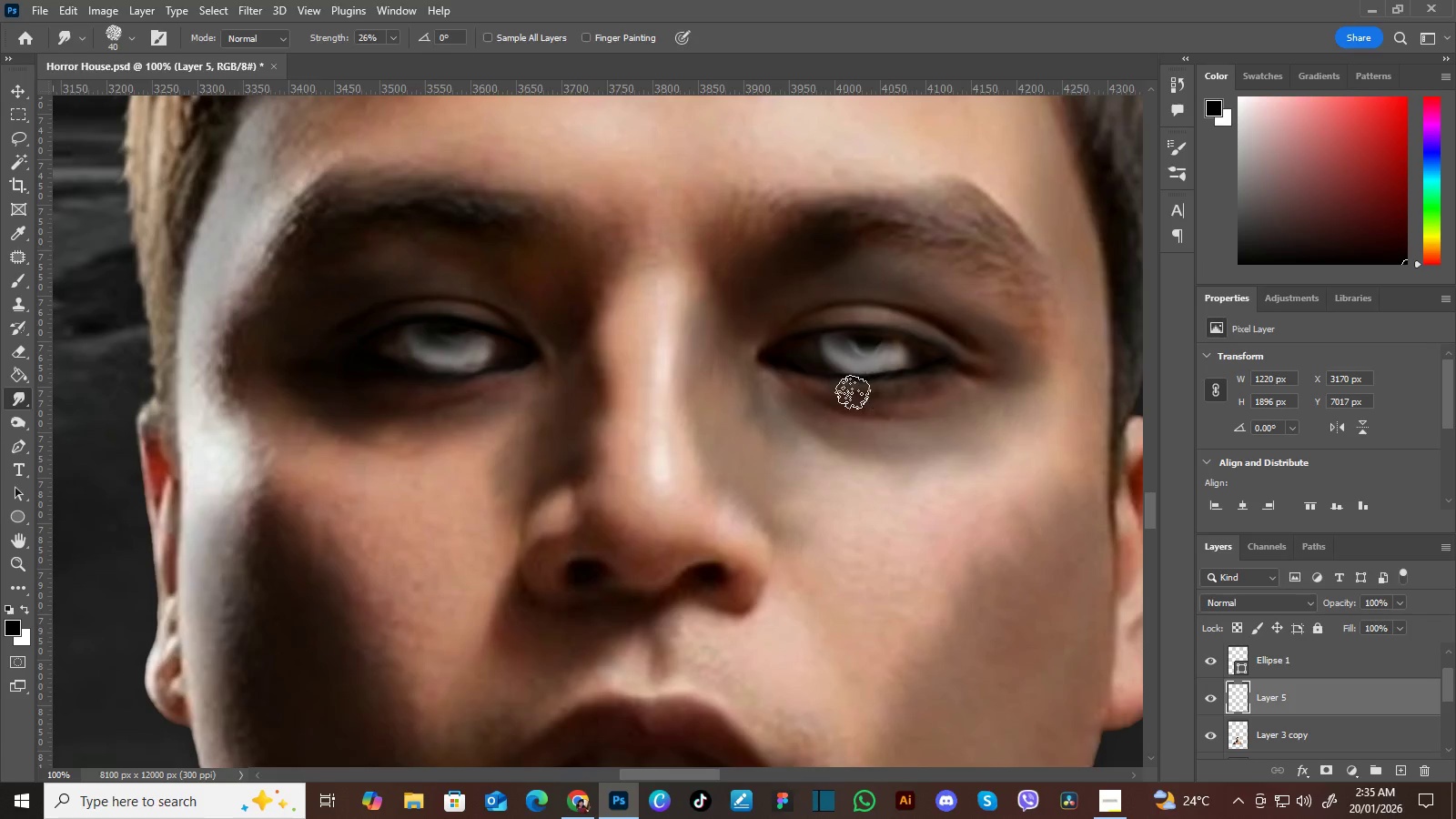 
wait(36.42)
 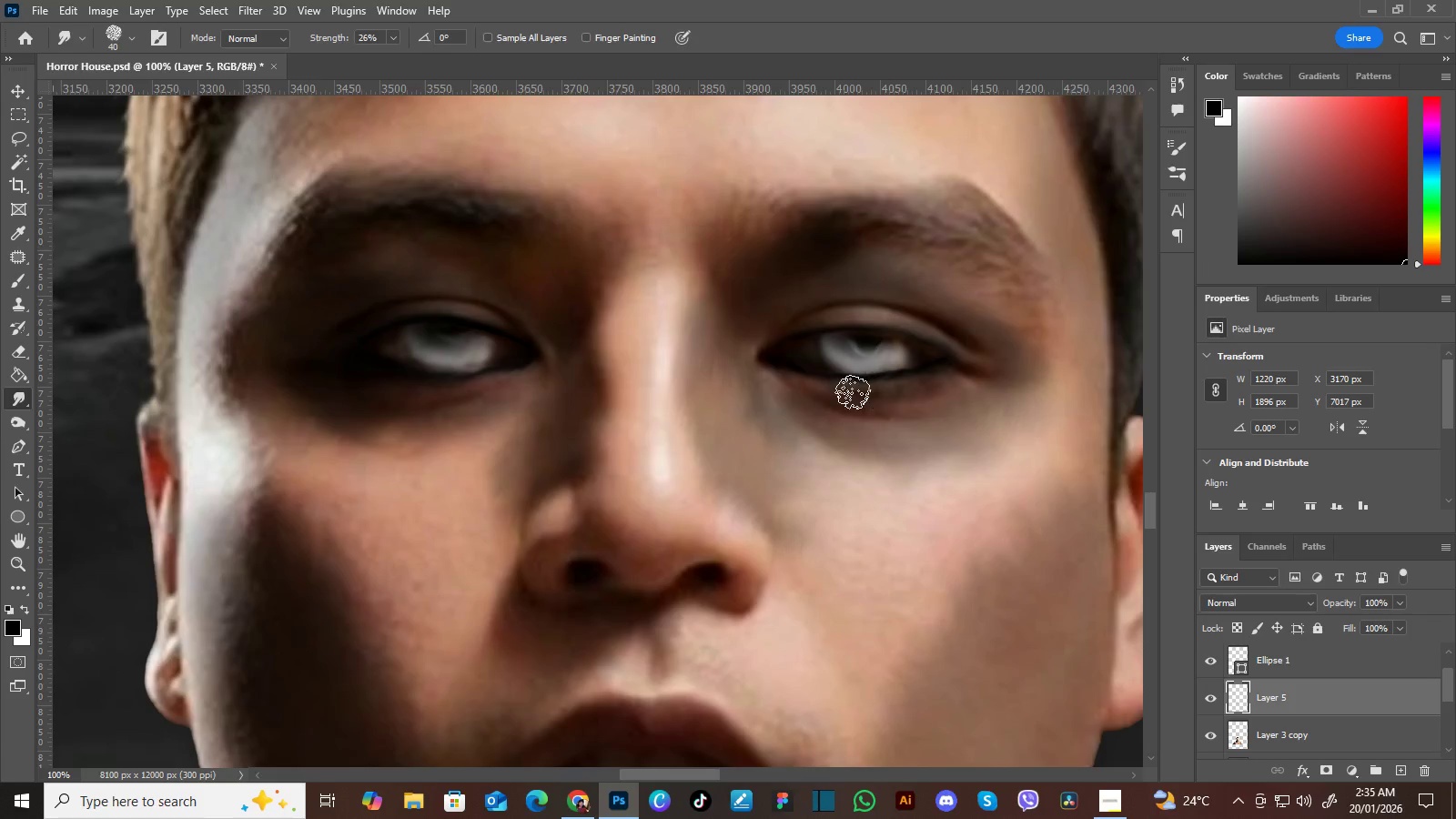 
key(BracketLeft)
 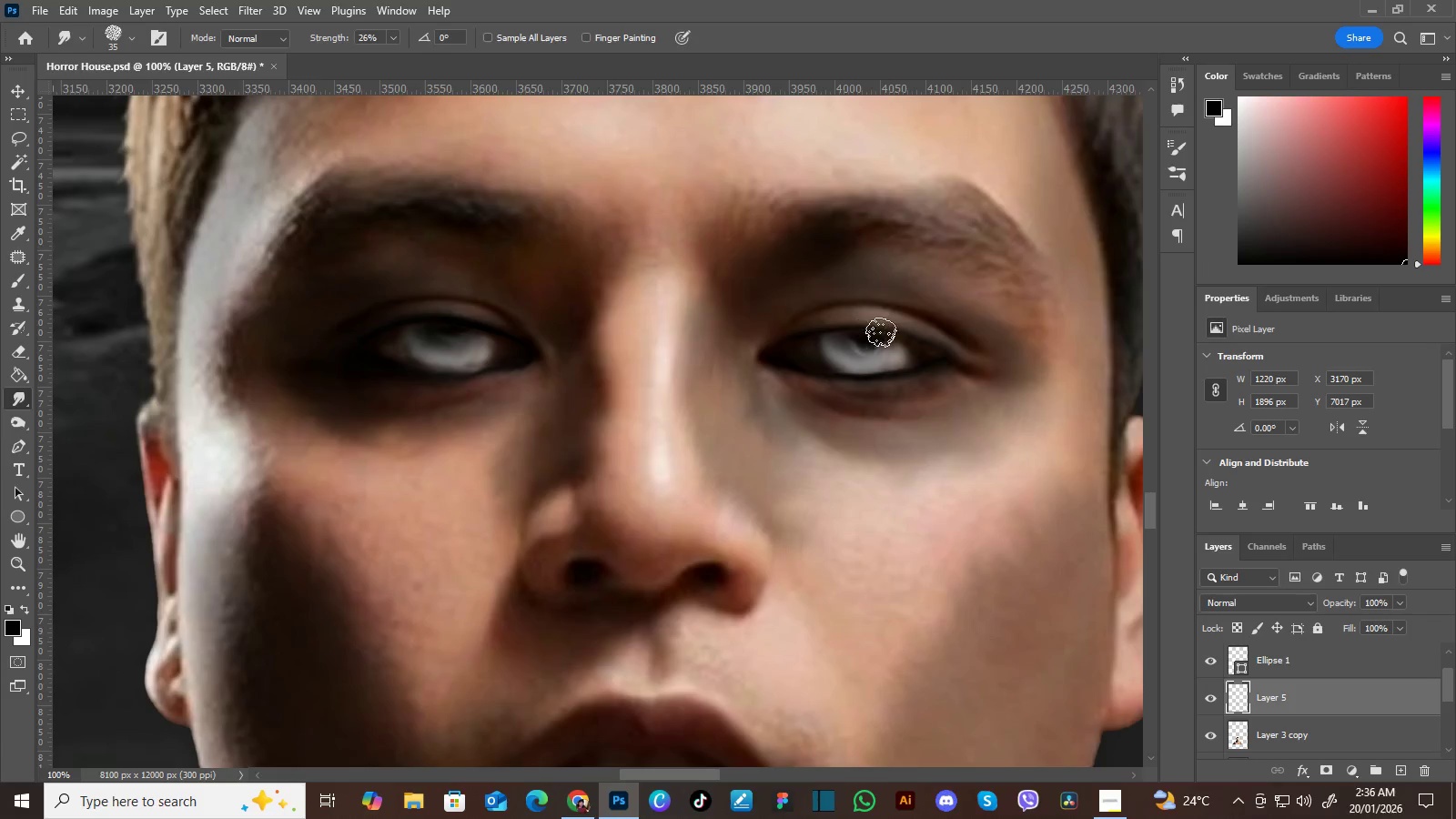 
key(BracketLeft)
 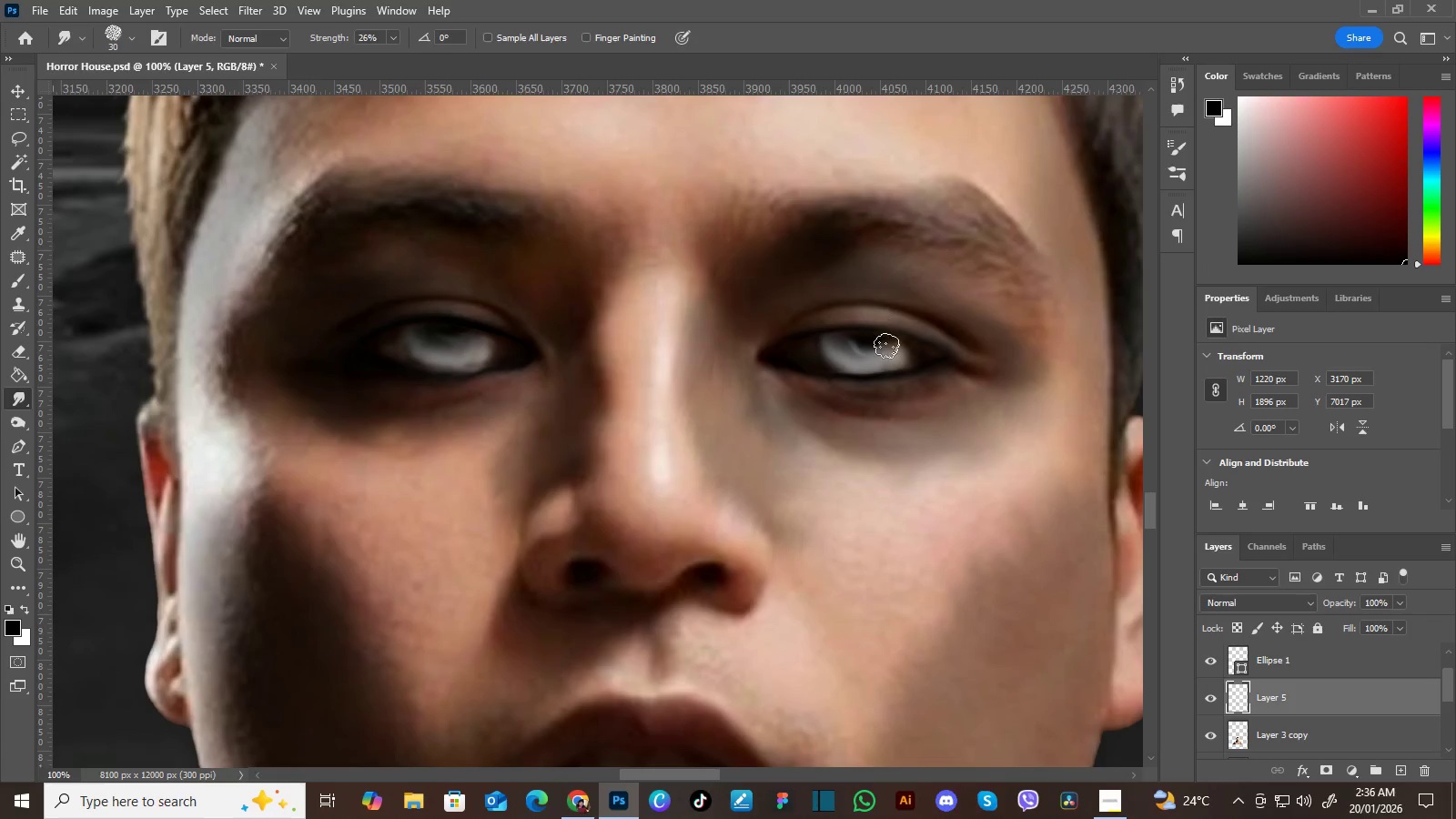 
key(BracketLeft)
 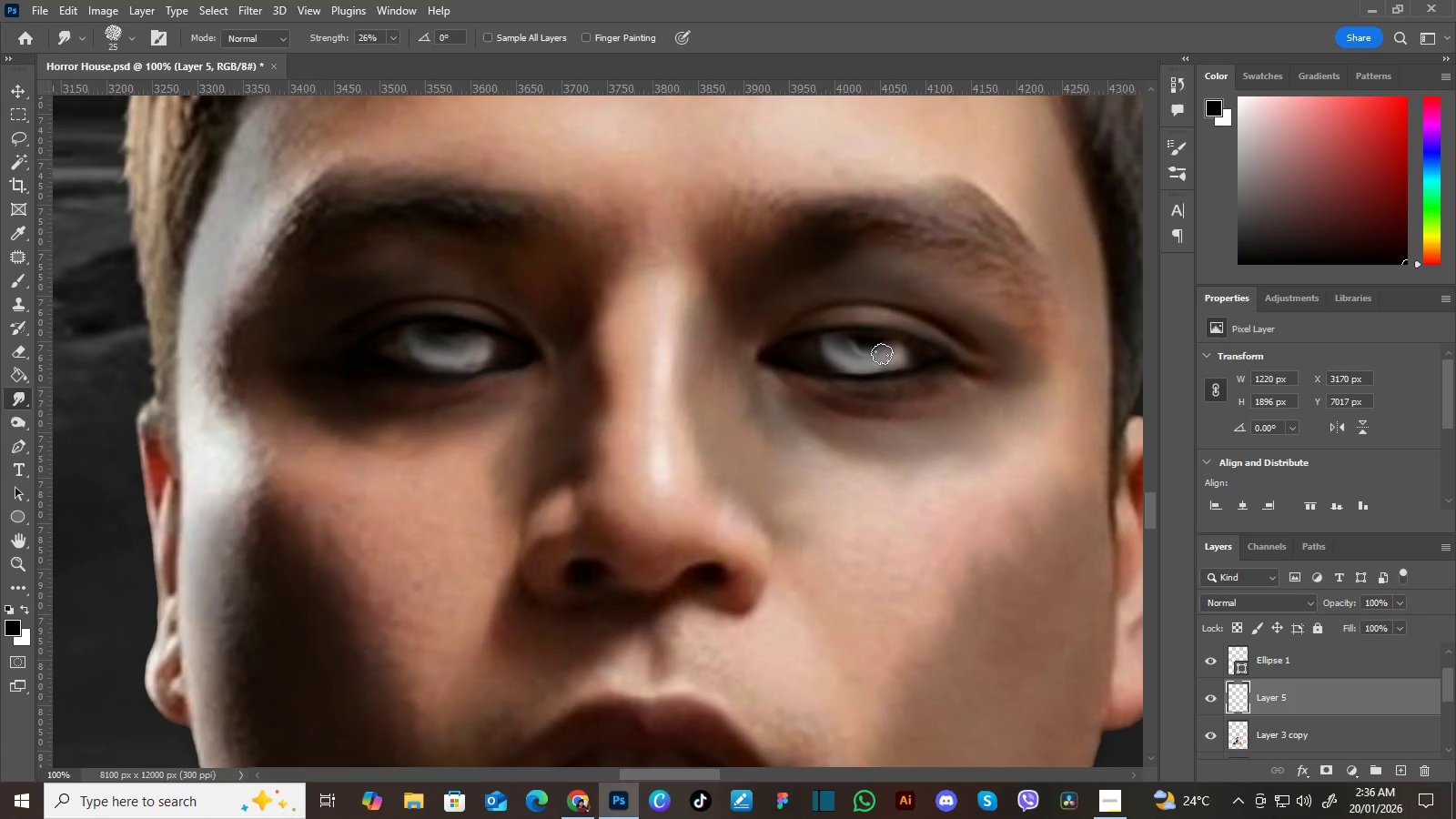 
key(BracketLeft)
 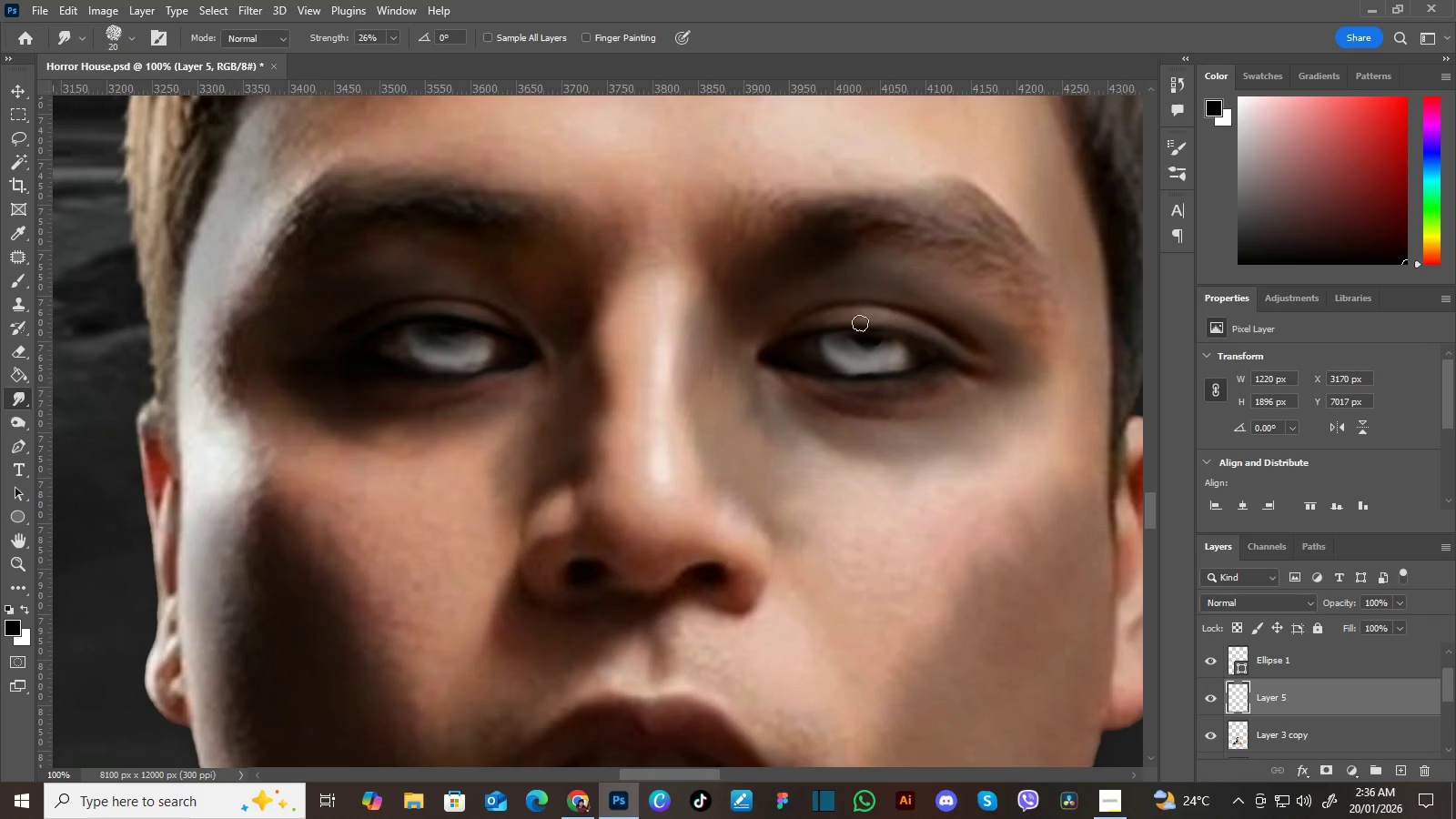 
wait(36.61)
 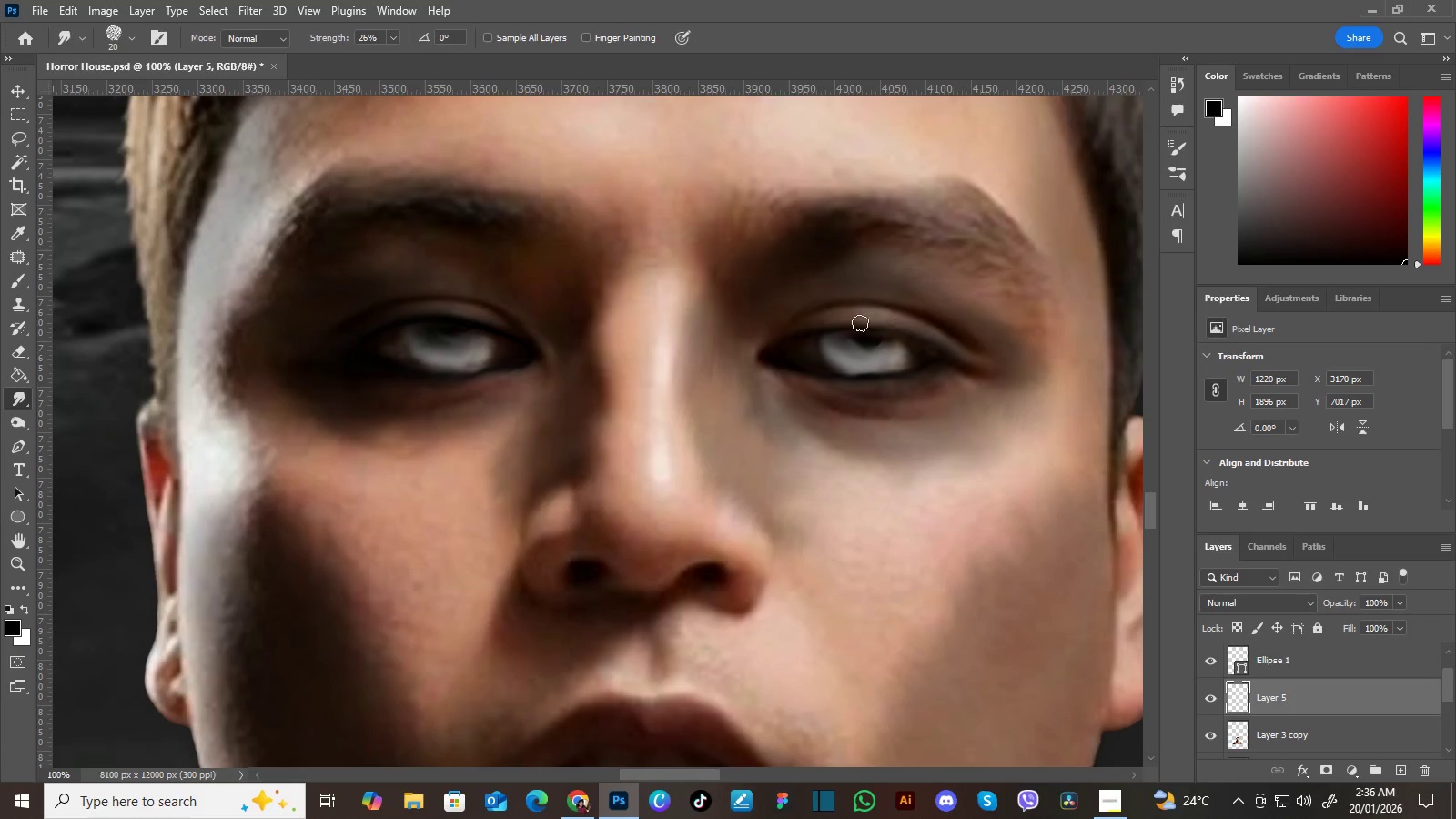 
left_click([15, 393])
 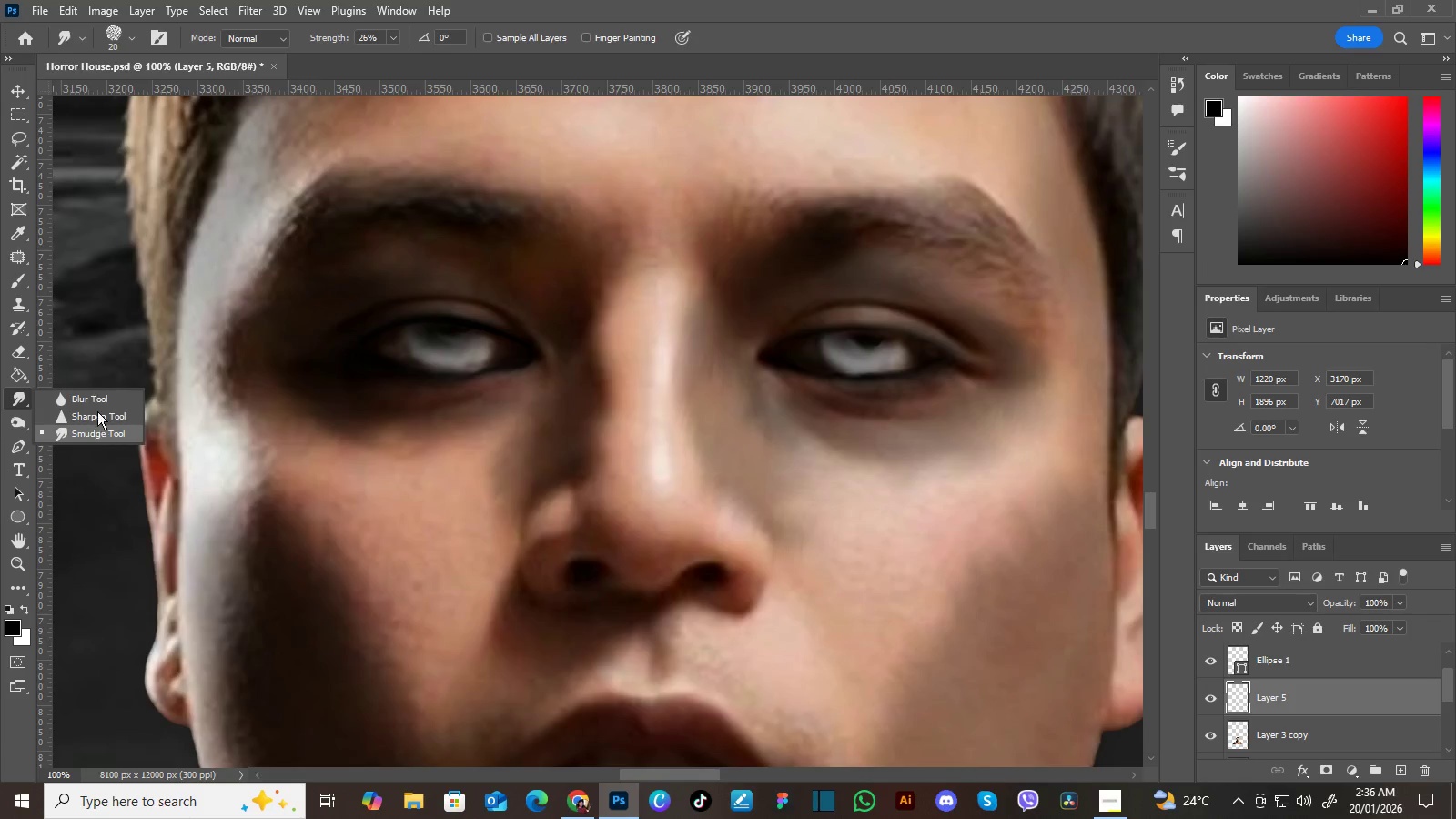 
left_click([104, 402])
 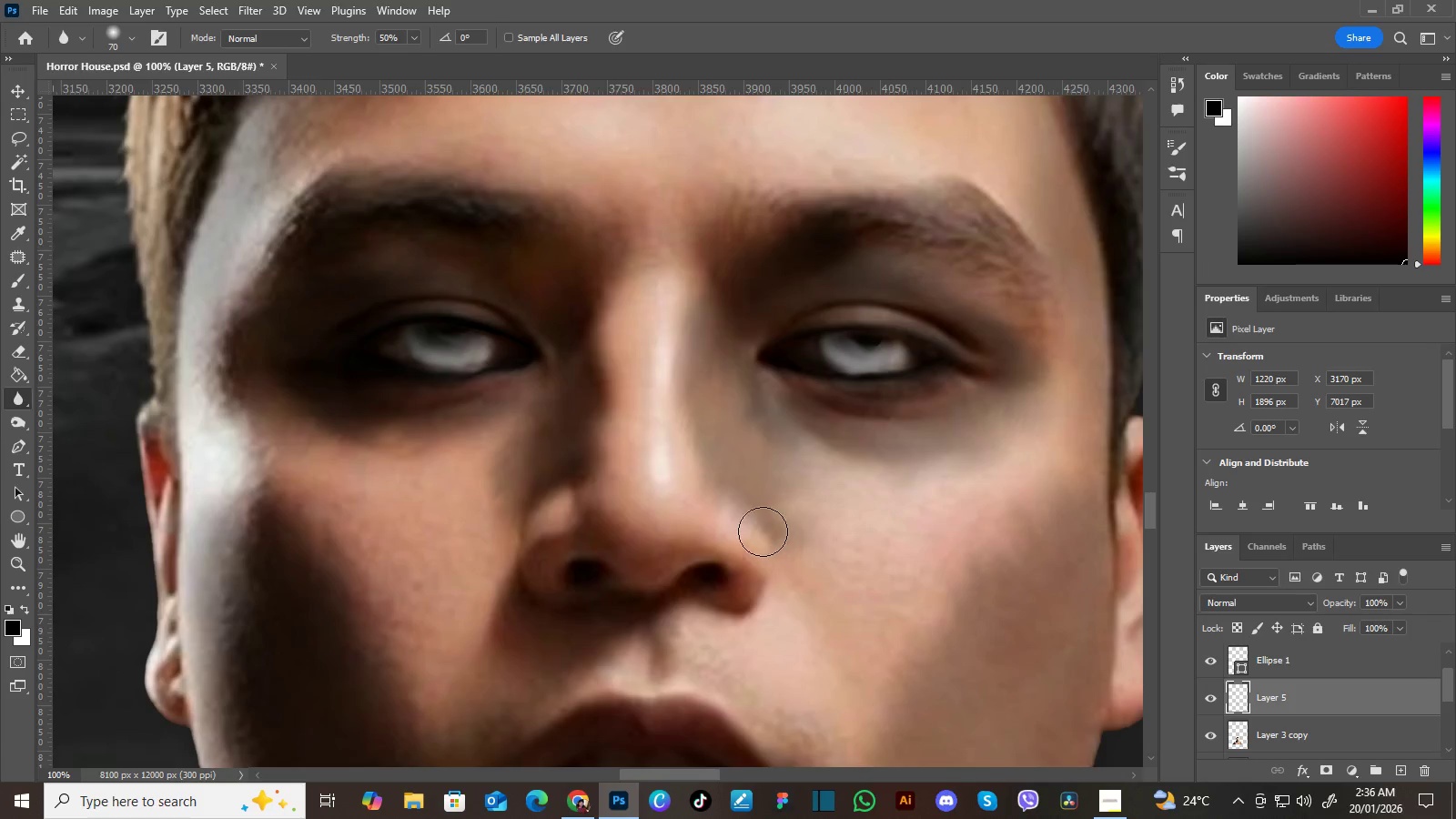 
wait(10.09)
 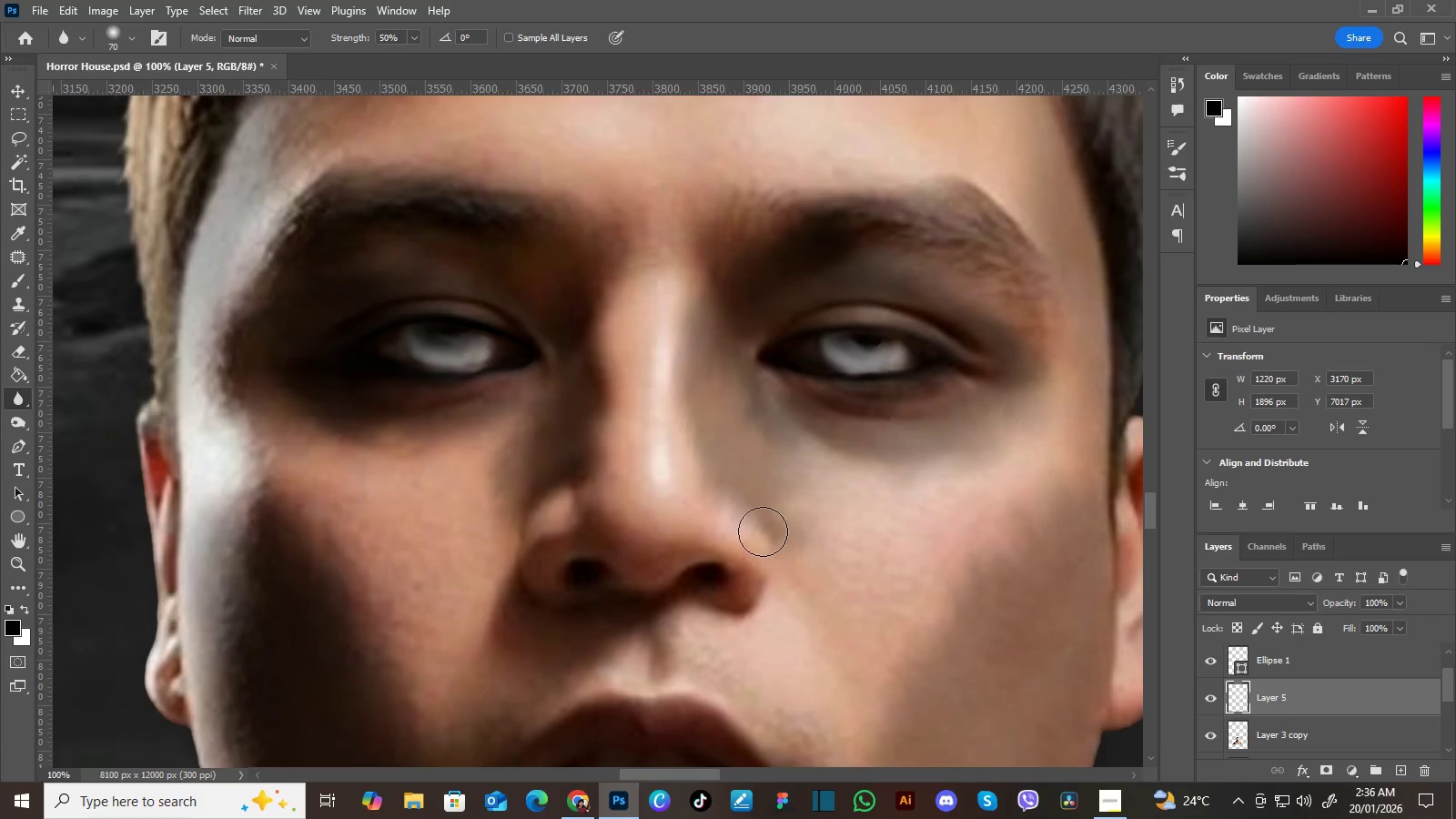 
left_click([418, 36])
 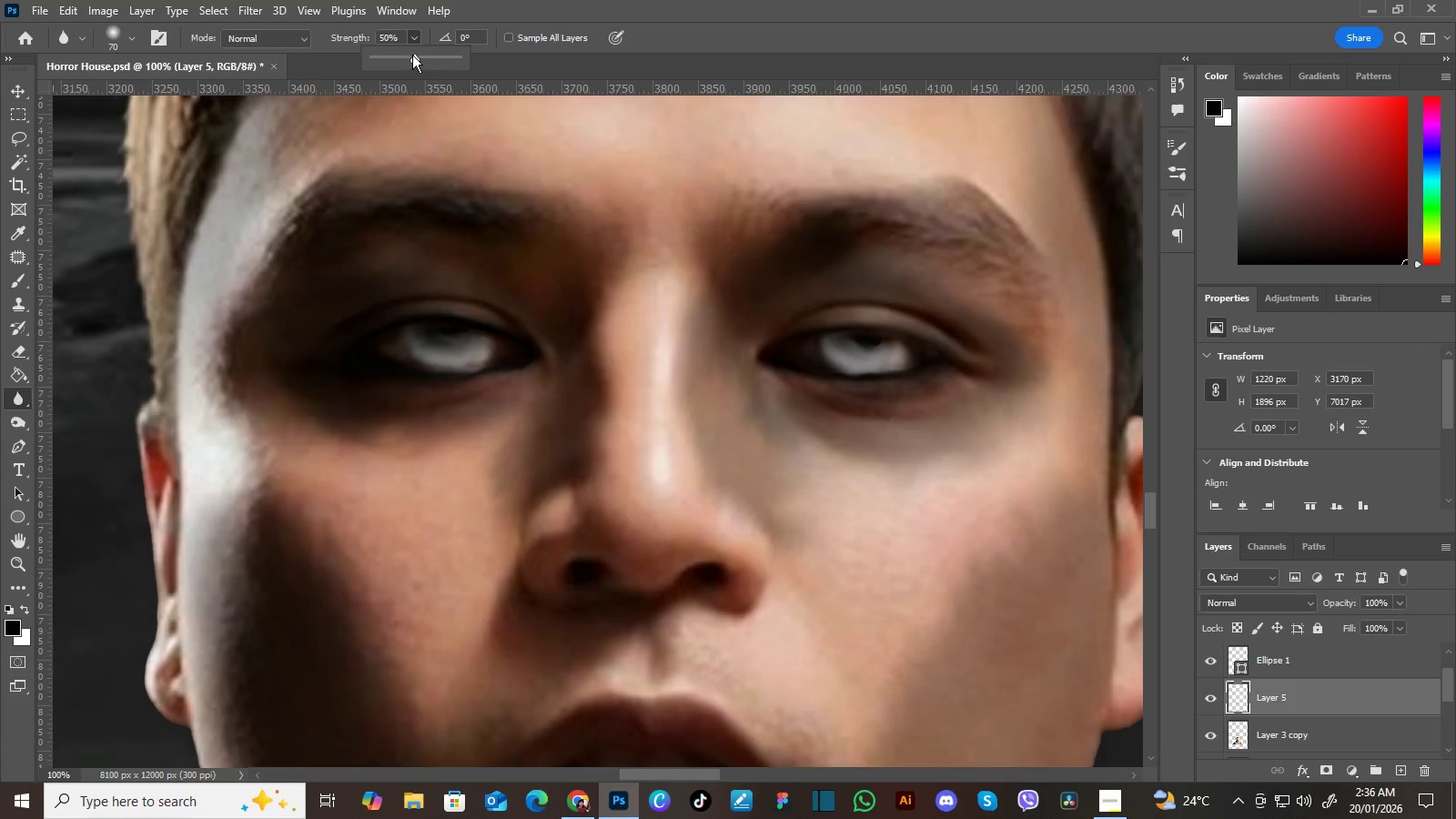 
left_click_drag(start_coordinate=[412, 56], to_coordinate=[489, 65])
 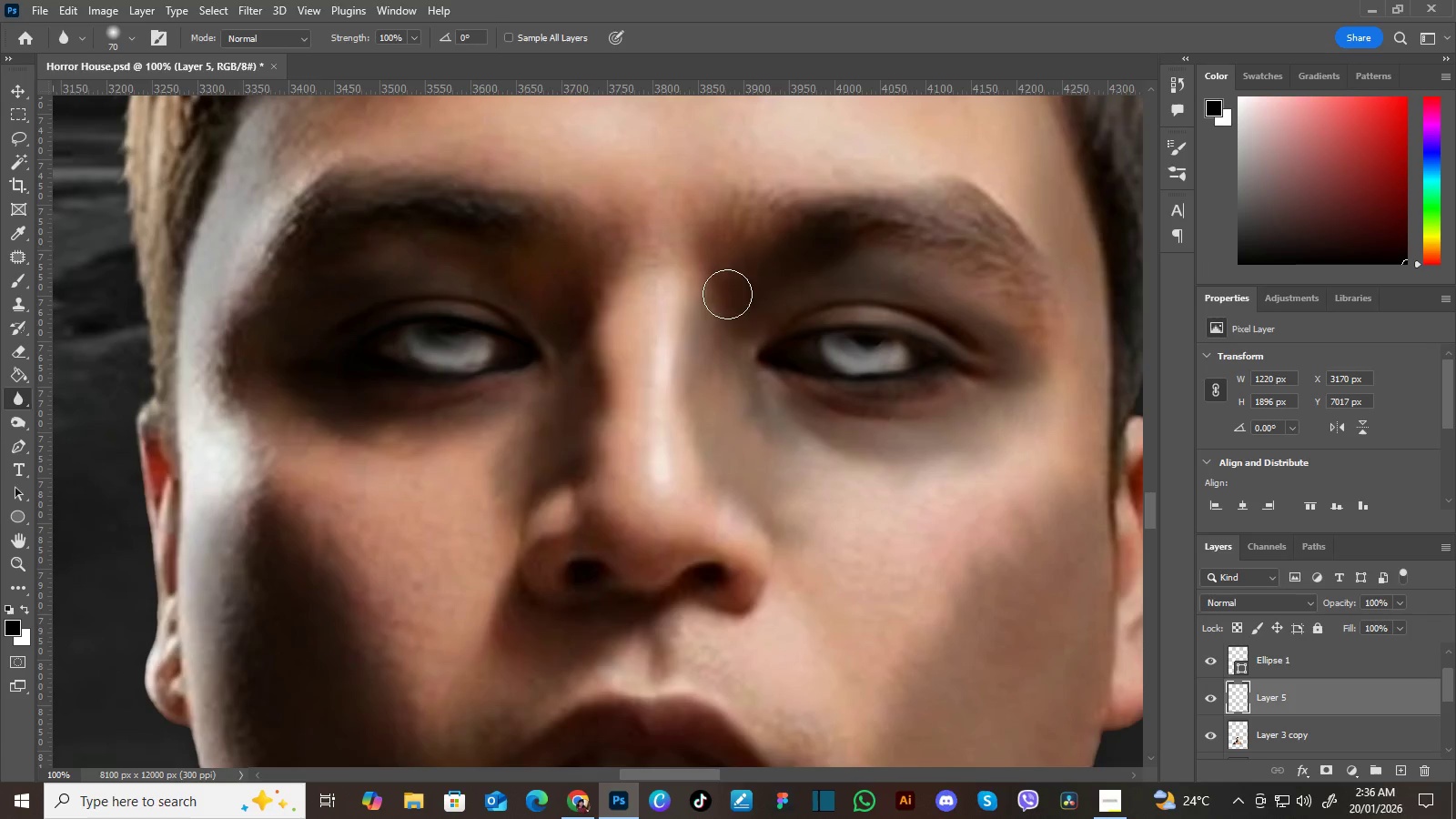 
wait(13.45)
 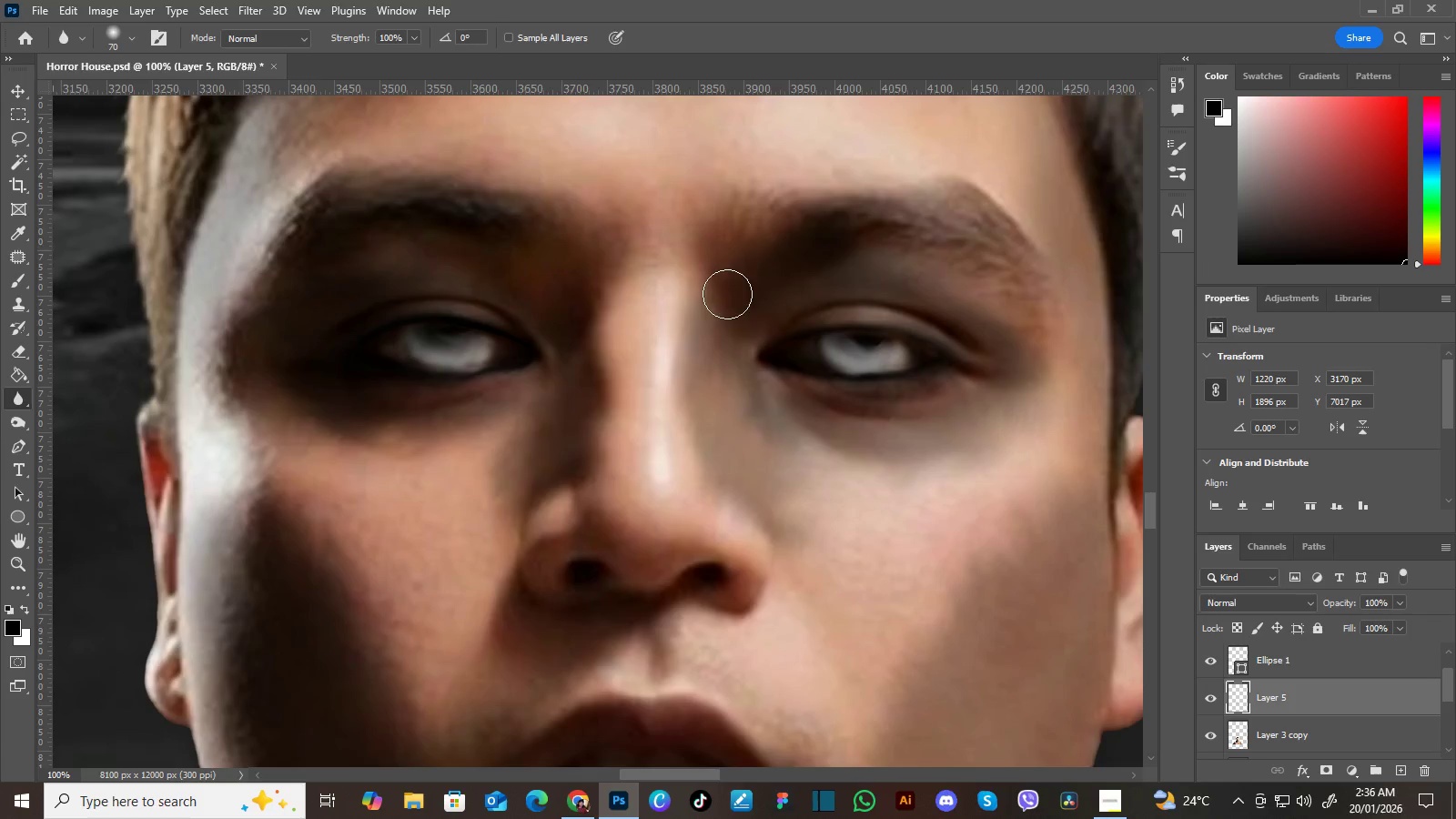 
hold_key(key=Space, duration=0.55)
 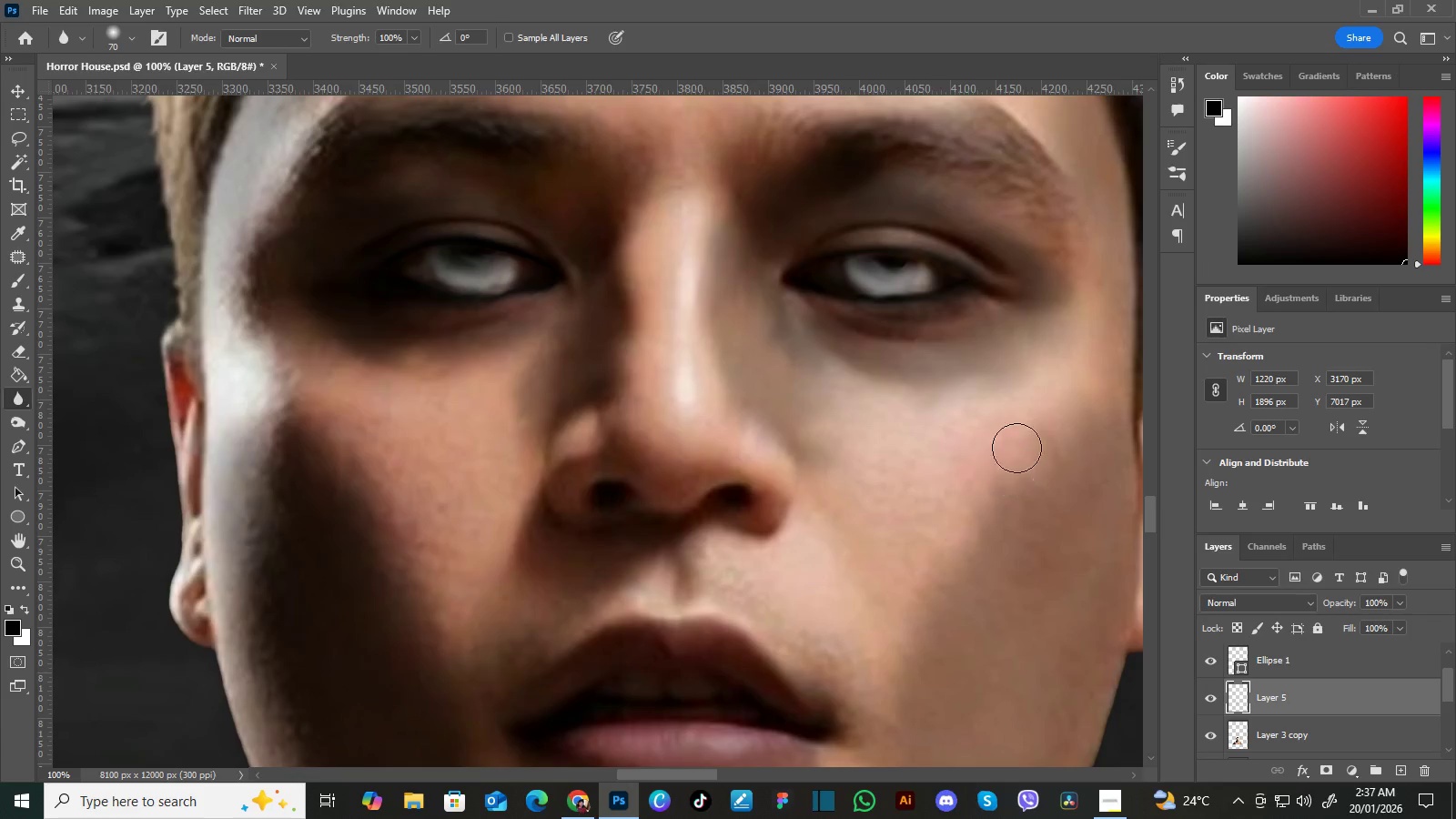 
left_click_drag(start_coordinate=[1021, 549], to_coordinate=[1046, 470])
 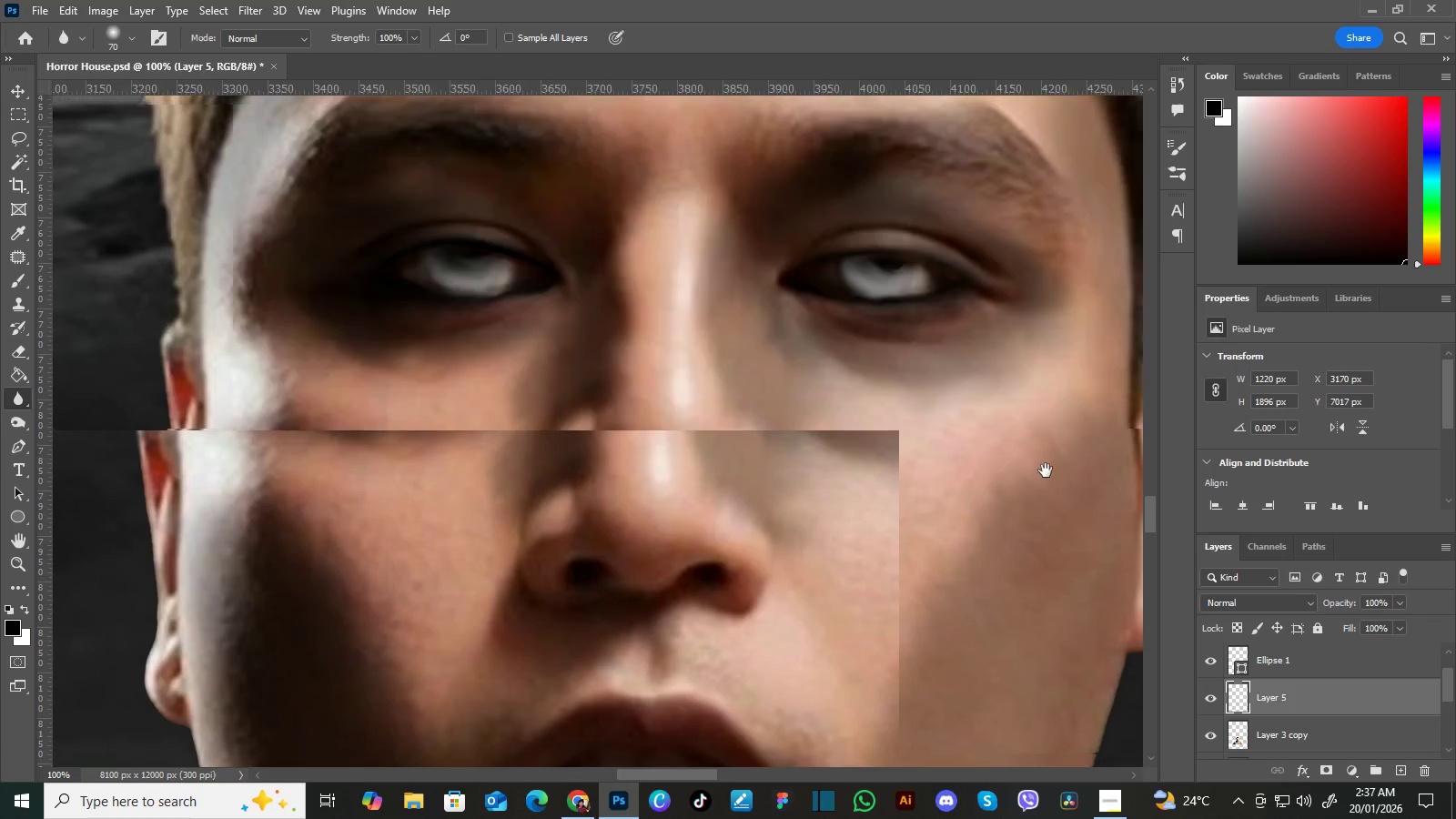 
hold_key(key=Space, duration=7.01)
 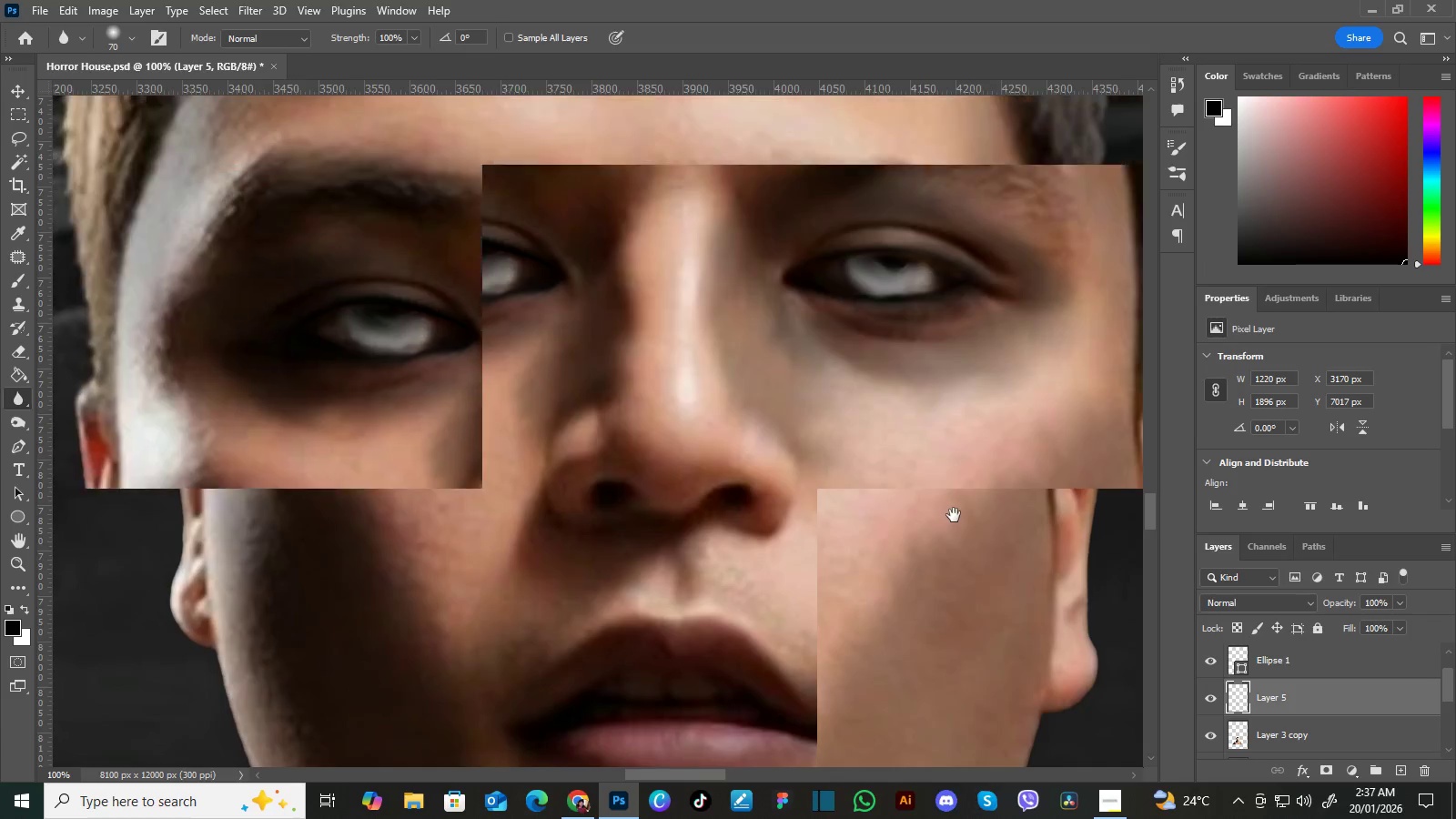 
hold_key(key=Space, duration=0.89)
 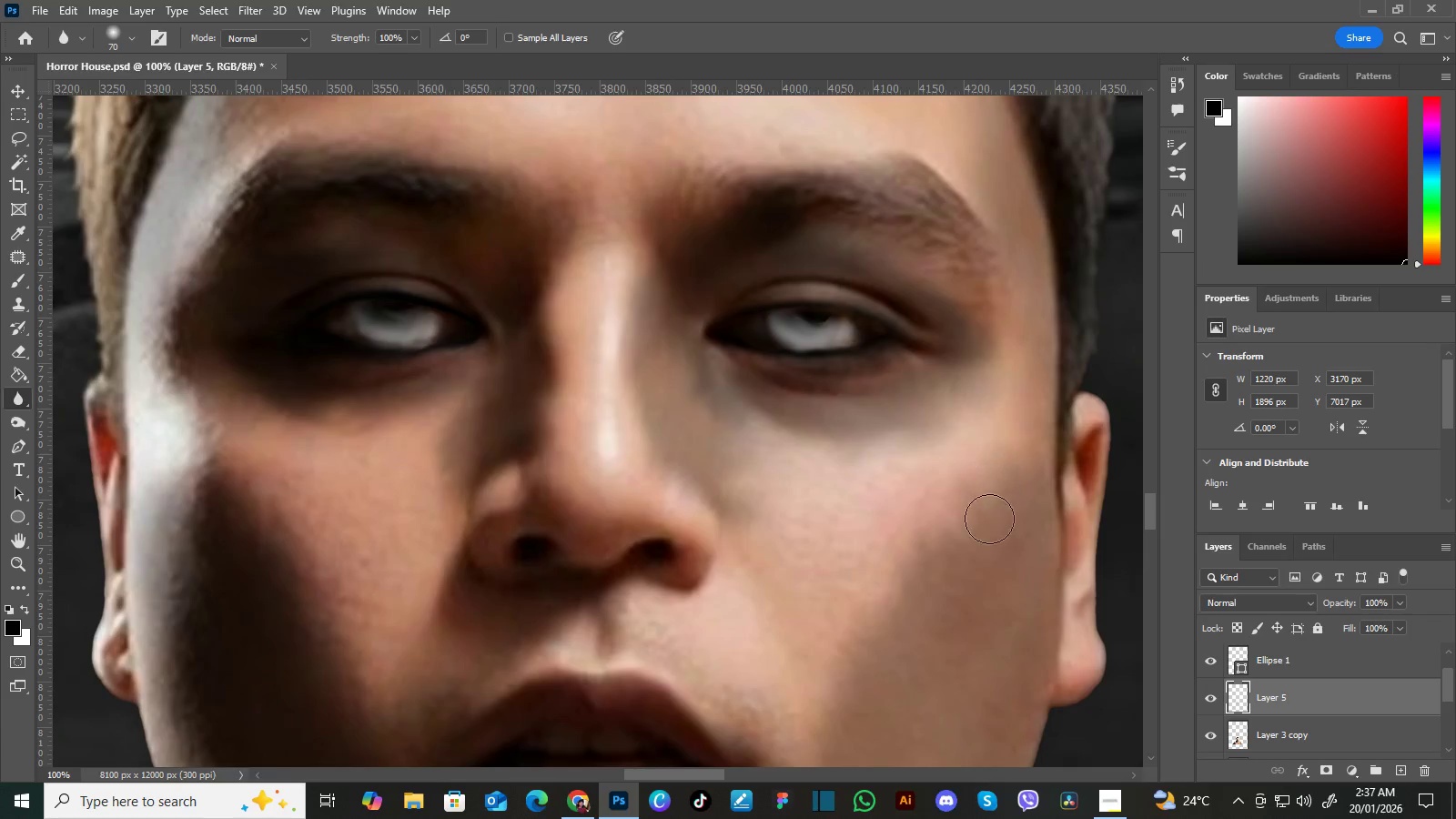 
left_click_drag(start_coordinate=[1031, 460], to_coordinate=[954, 515])
 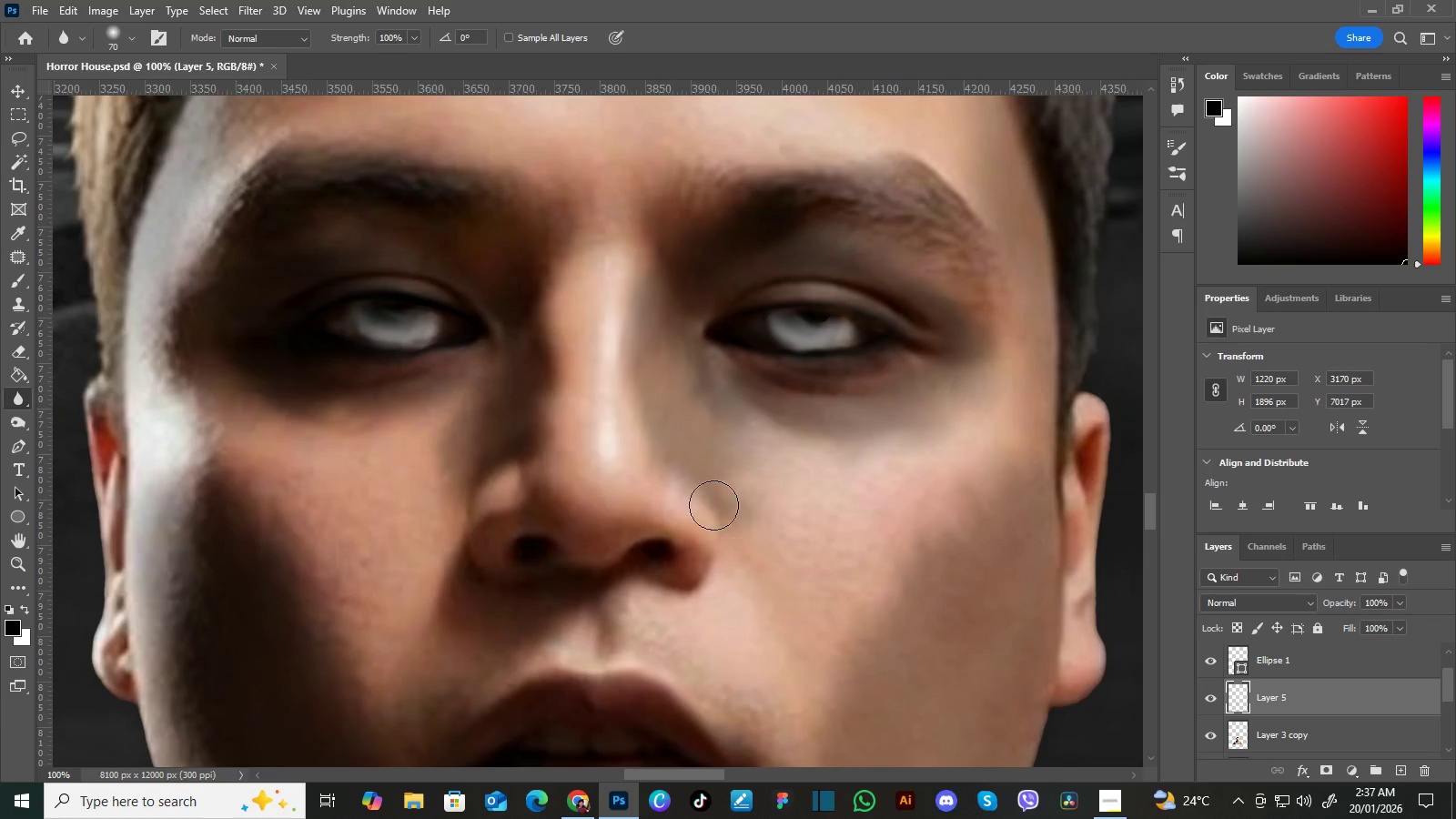 
wait(9.19)
 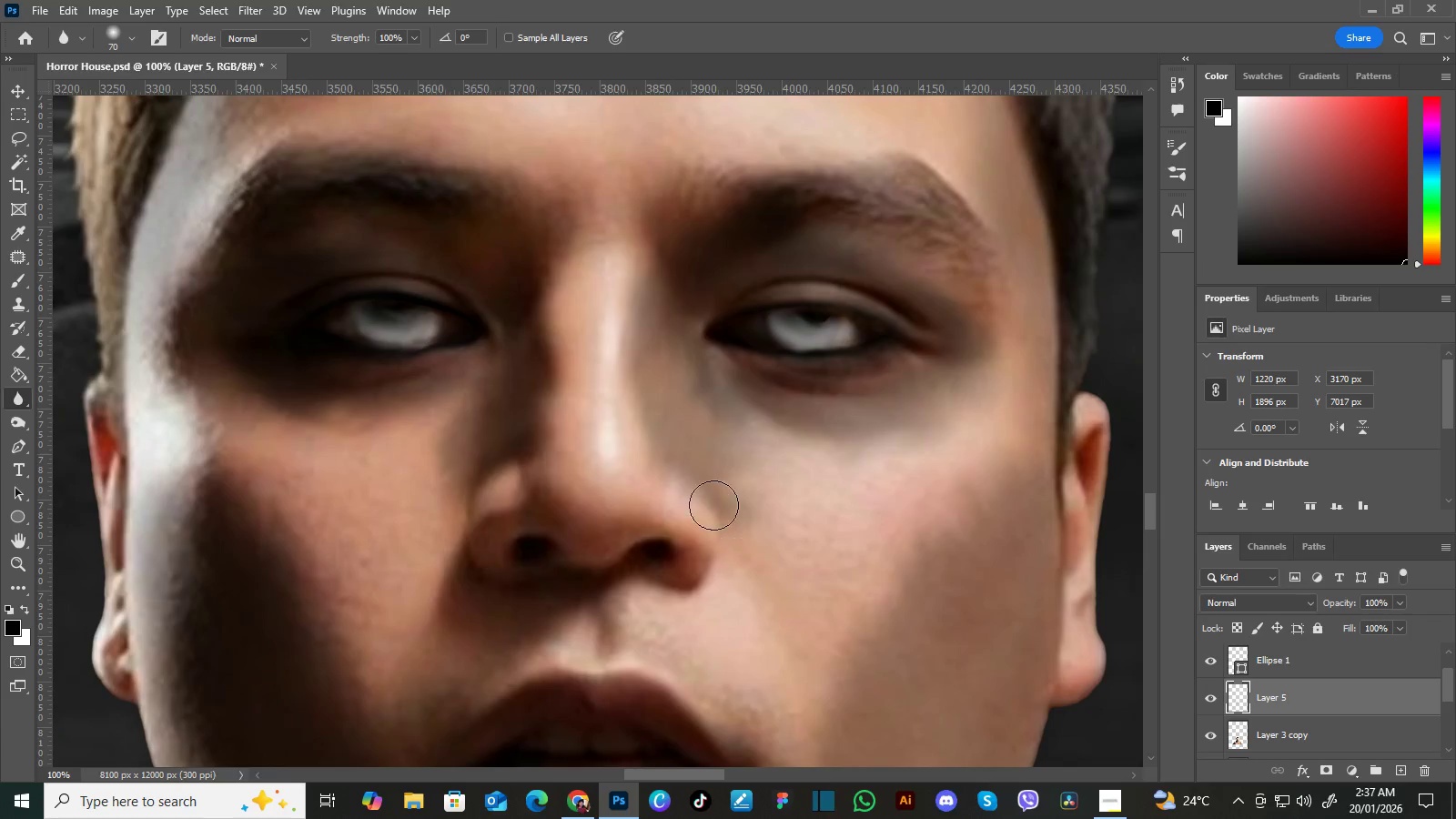 
hold_key(key=Space, duration=0.78)
 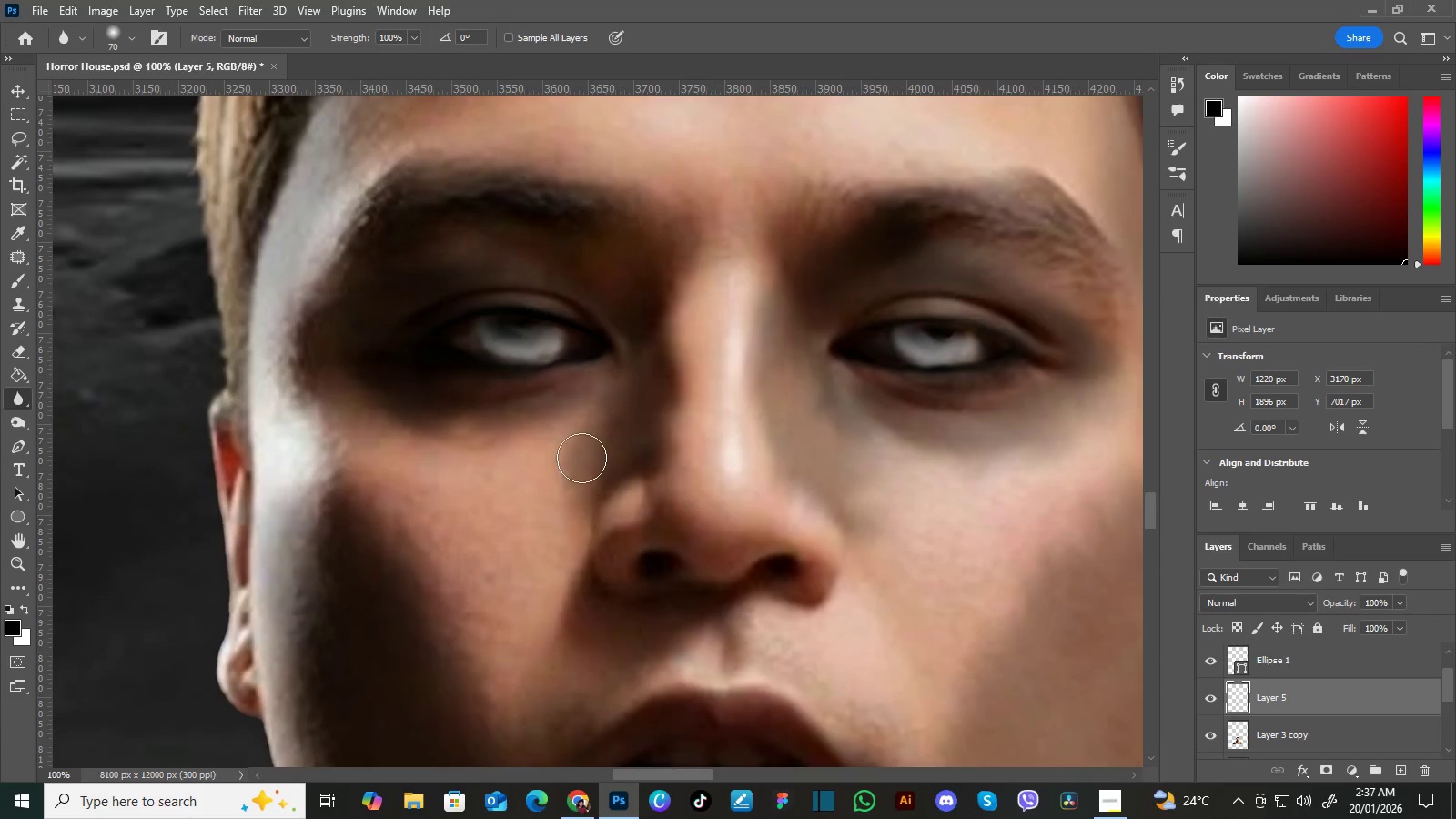 
left_click_drag(start_coordinate=[486, 371], to_coordinate=[610, 386])
 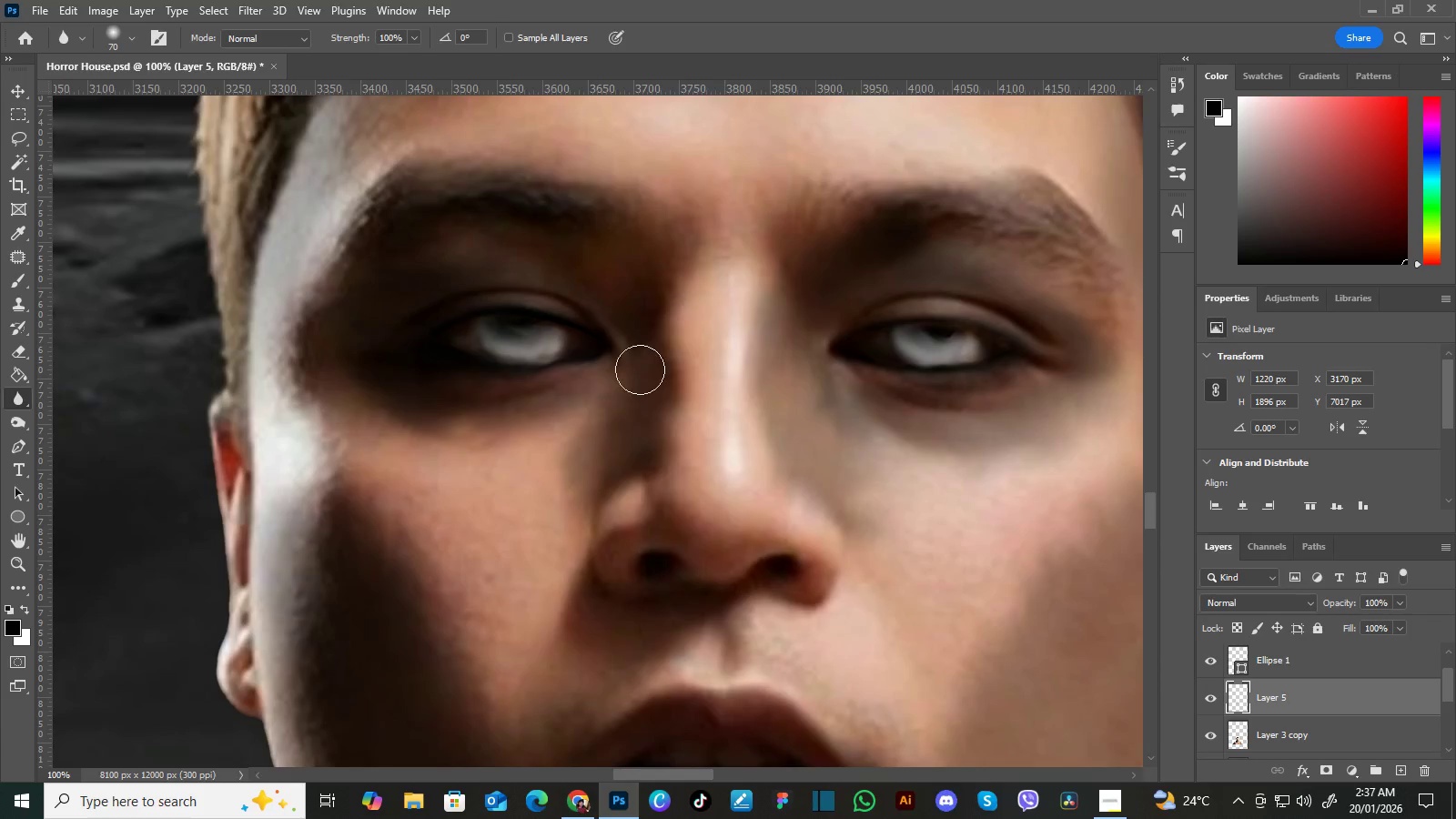 
wait(8.62)
 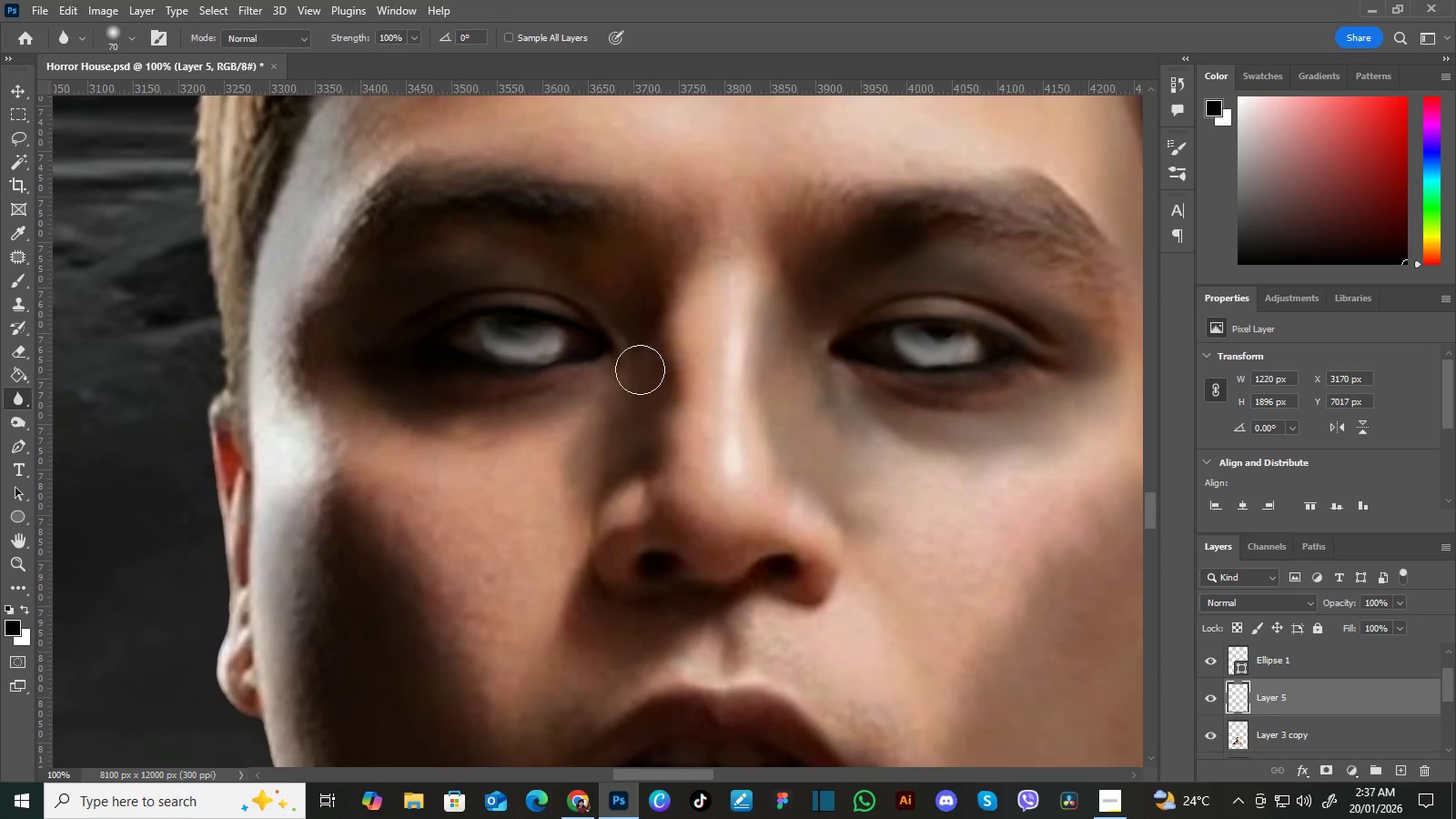 
hold_key(key=Space, duration=0.69)
 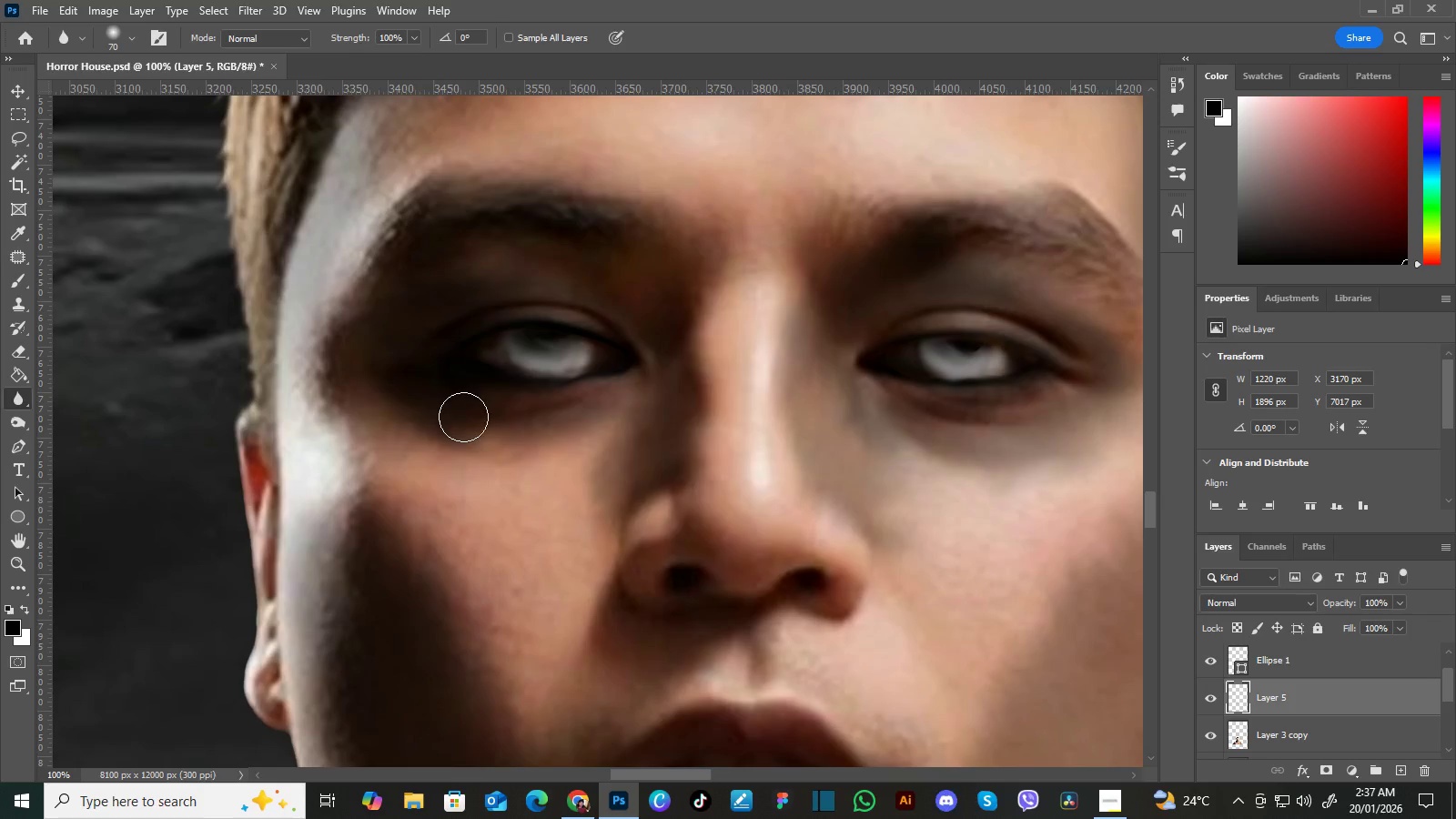 
left_click_drag(start_coordinate=[322, 381], to_coordinate=[350, 395])
 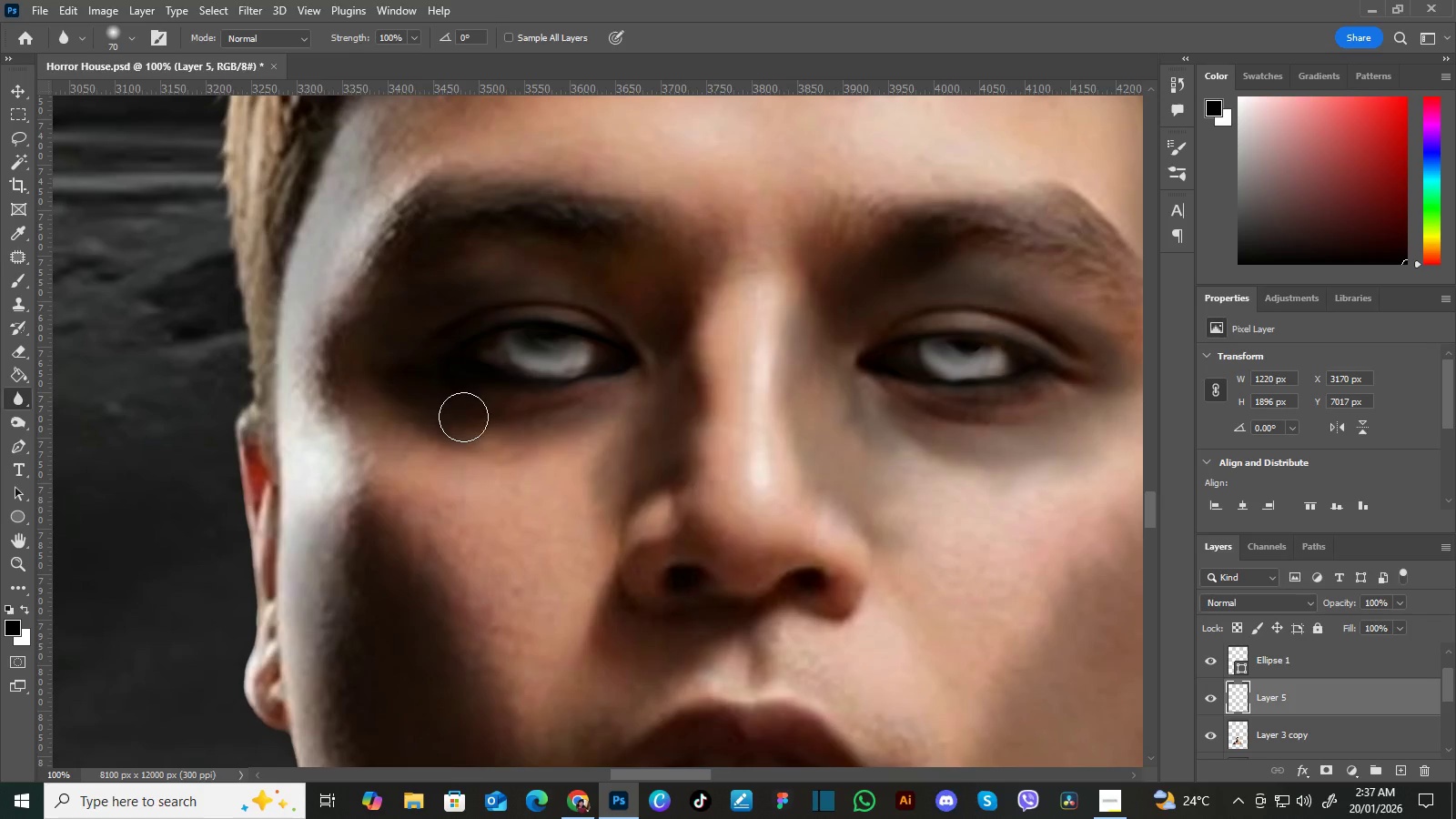 
key(B)
 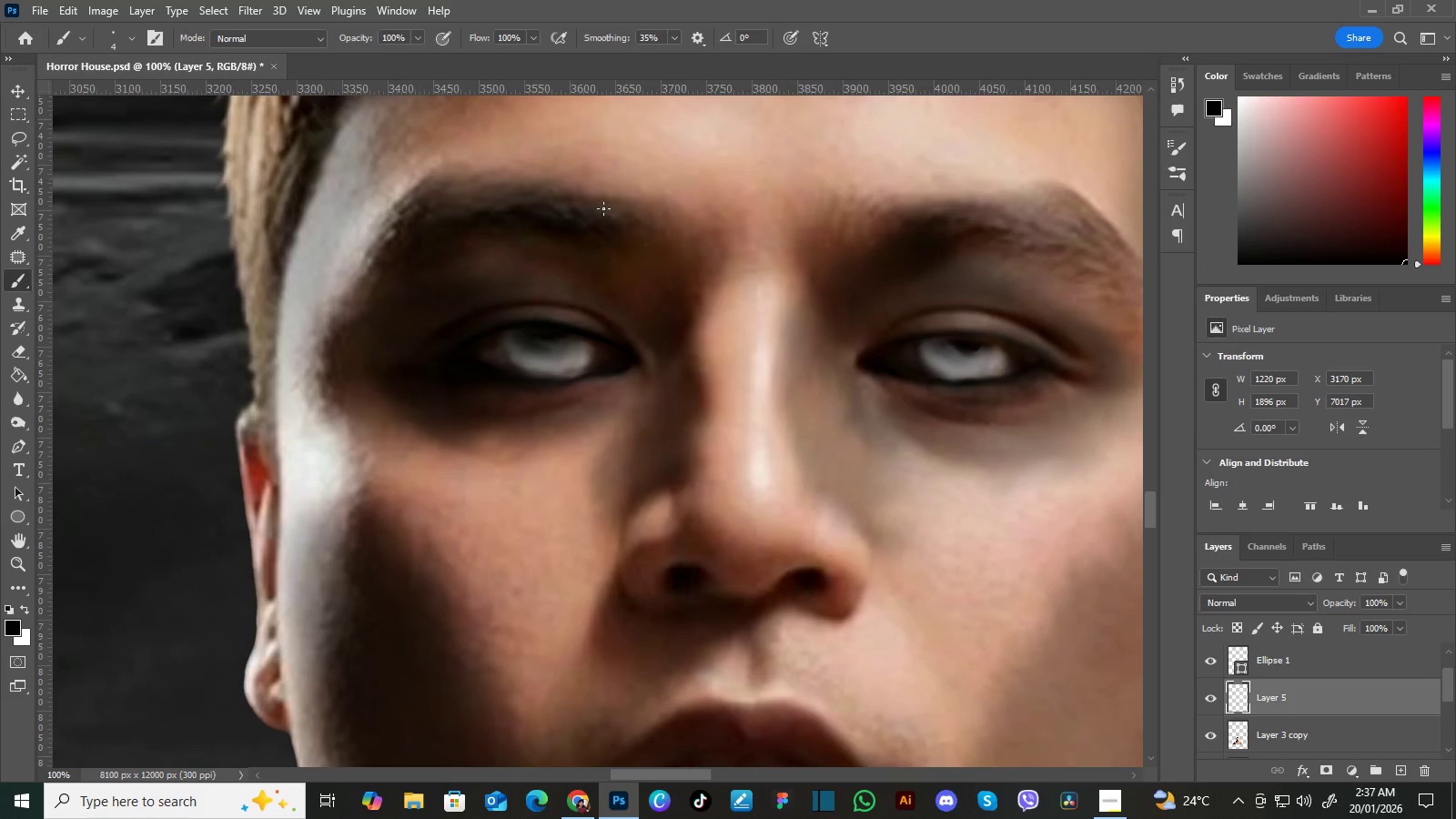 
key(BracketLeft)
 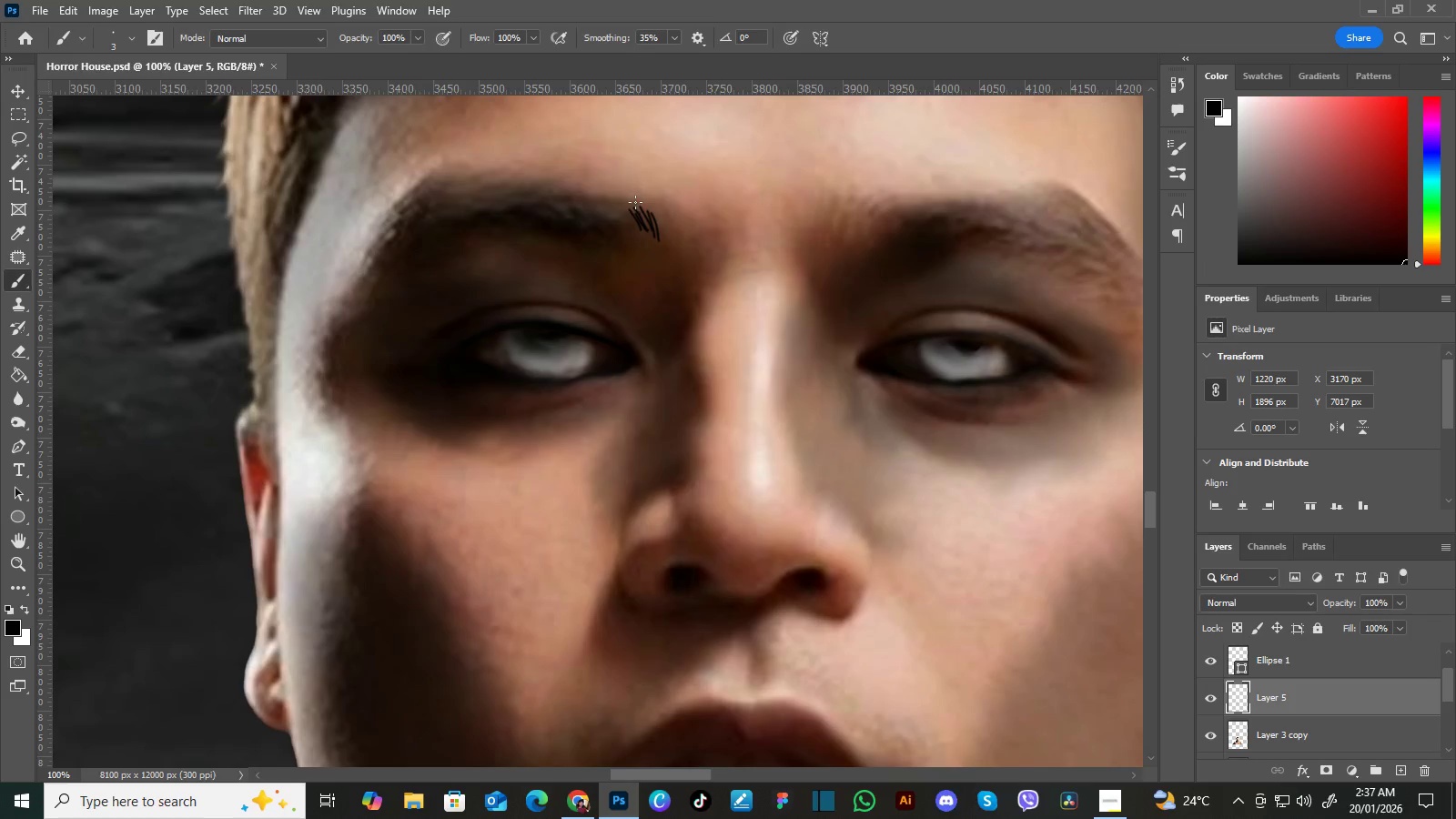 
key(BracketLeft)
 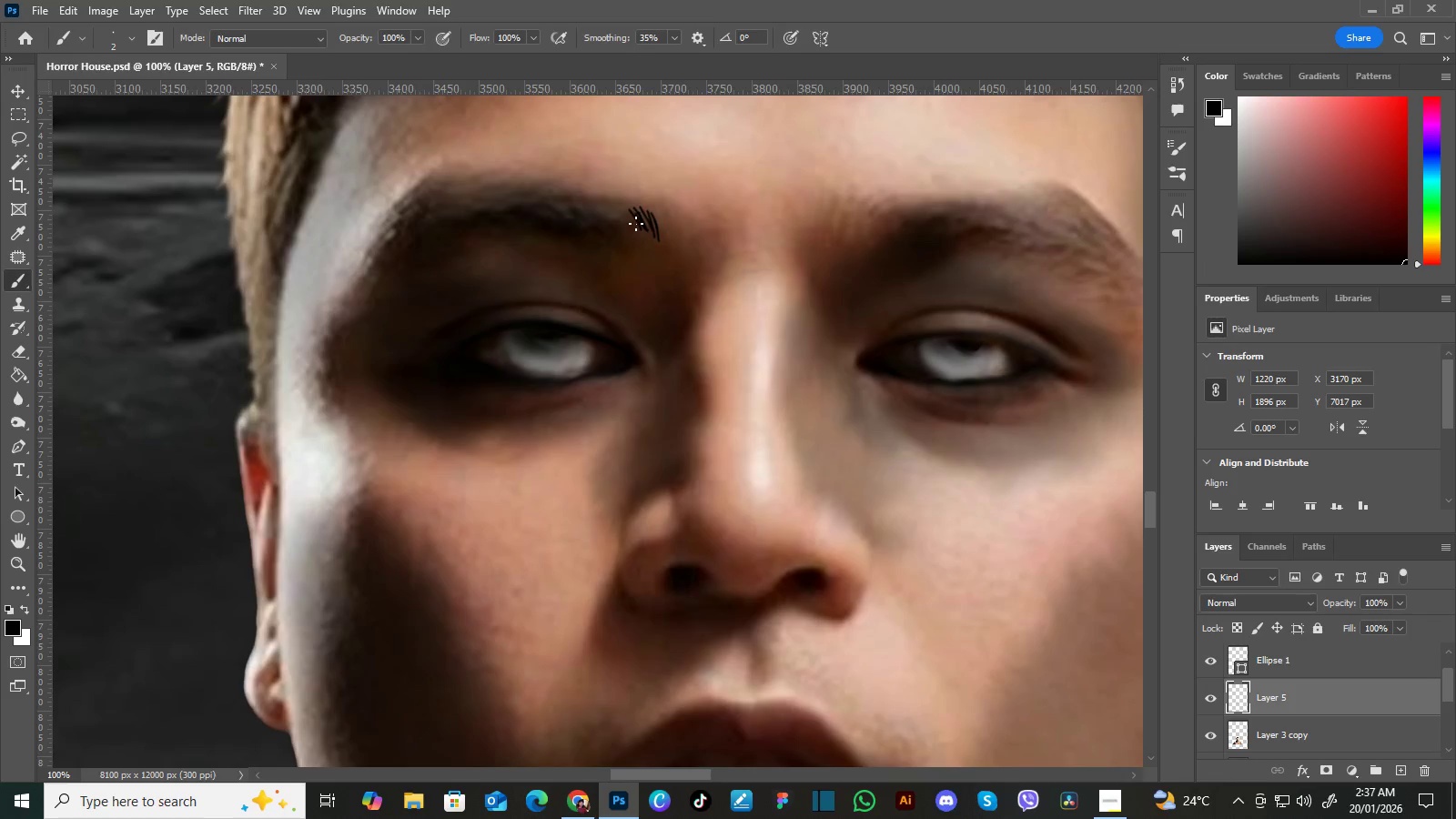 
key(BracketLeft)
 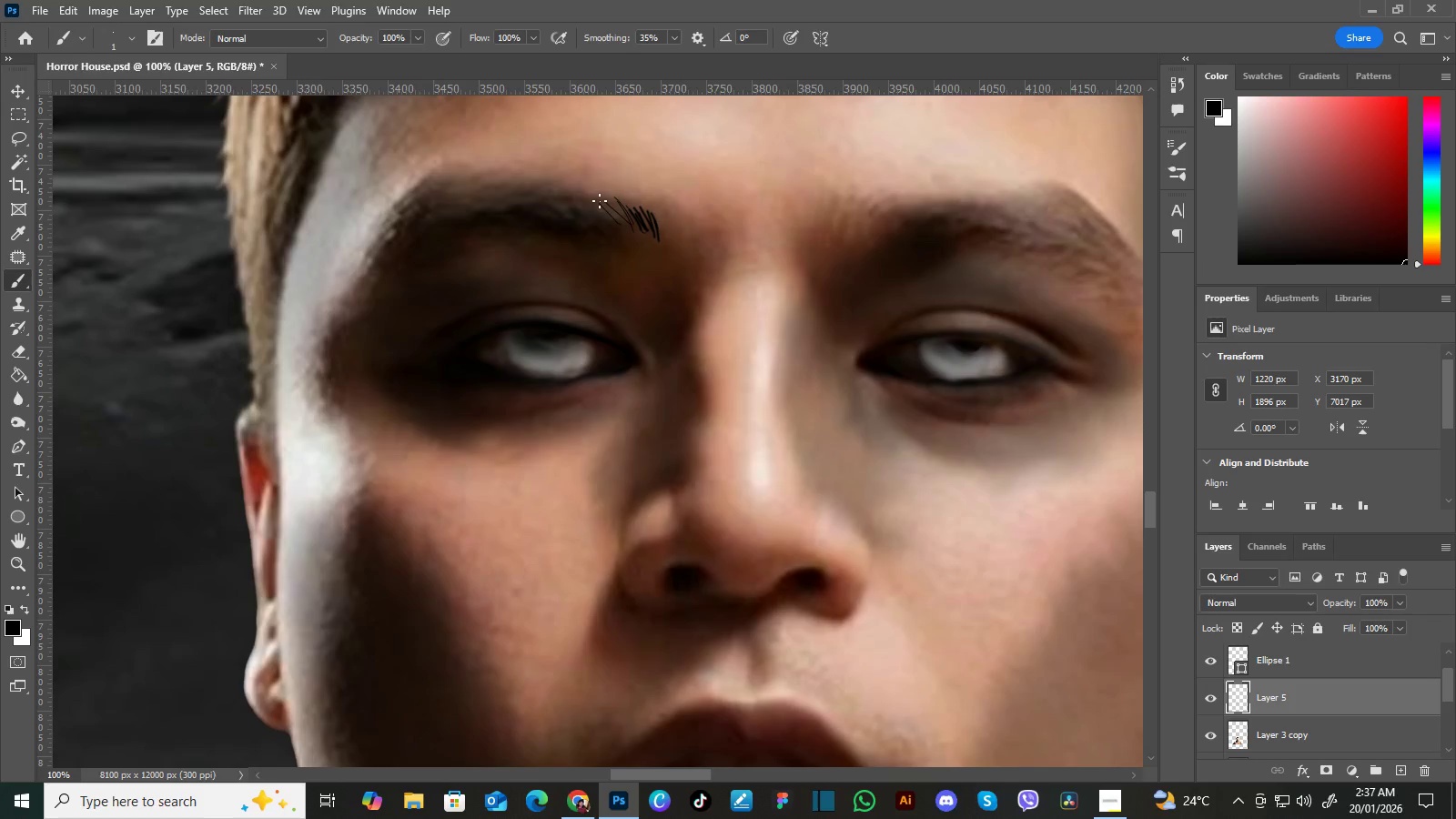 
key(BracketRight)
 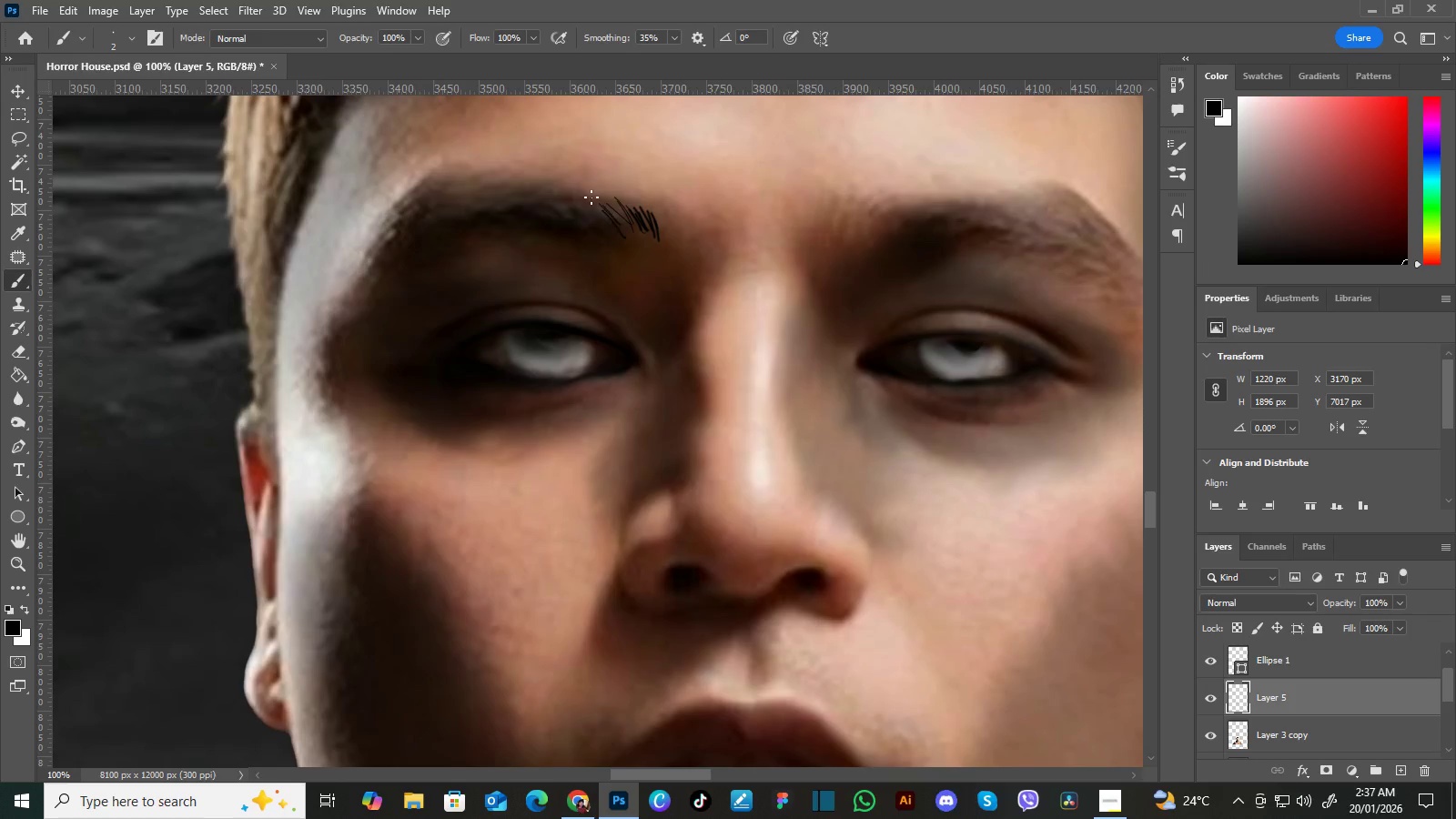 
key(BracketRight)
 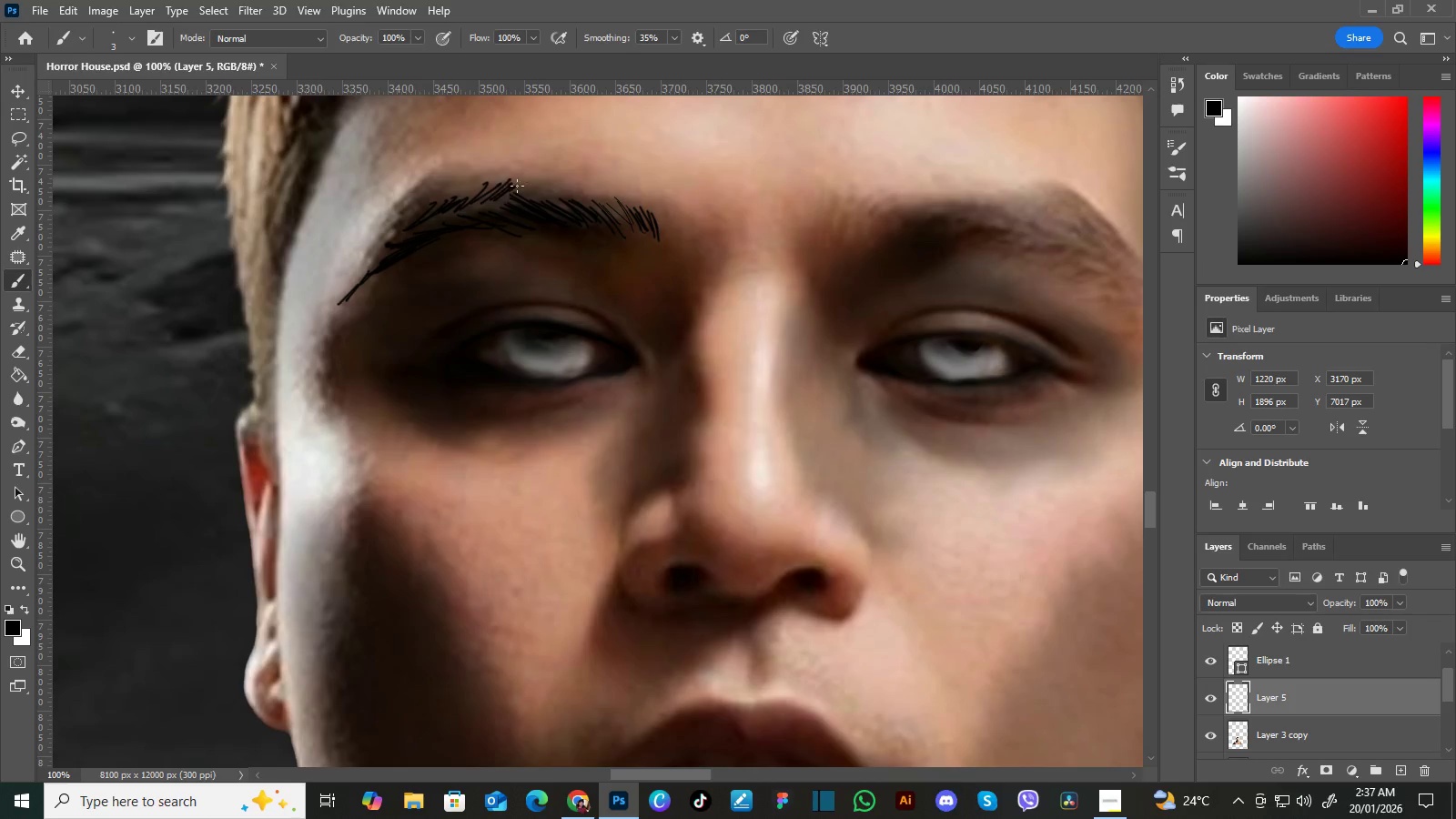 
wait(19.05)
 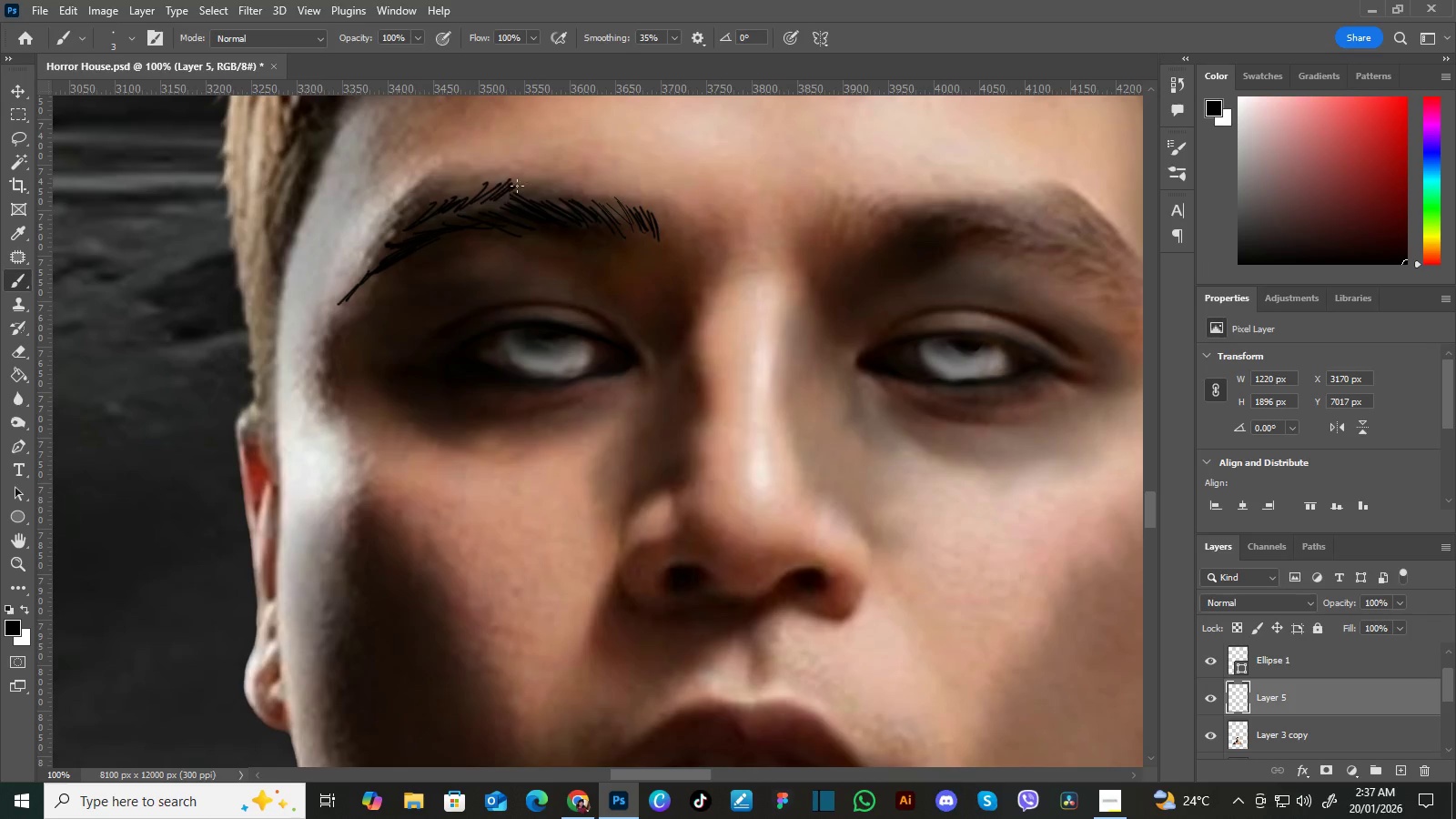 
hold_key(key=Space, duration=0.81)
 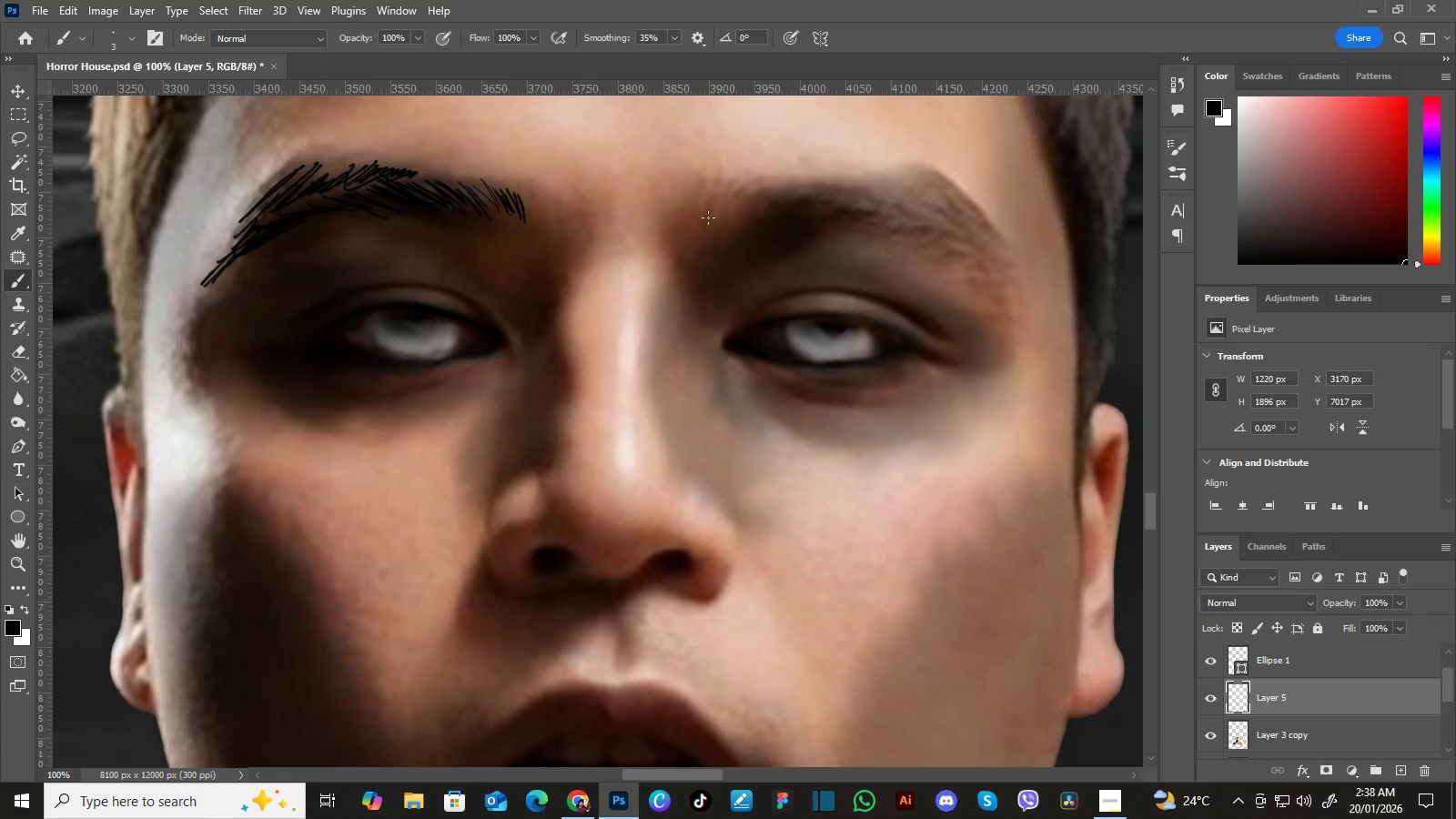 
left_click_drag(start_coordinate=[884, 233], to_coordinate=[750, 216])
 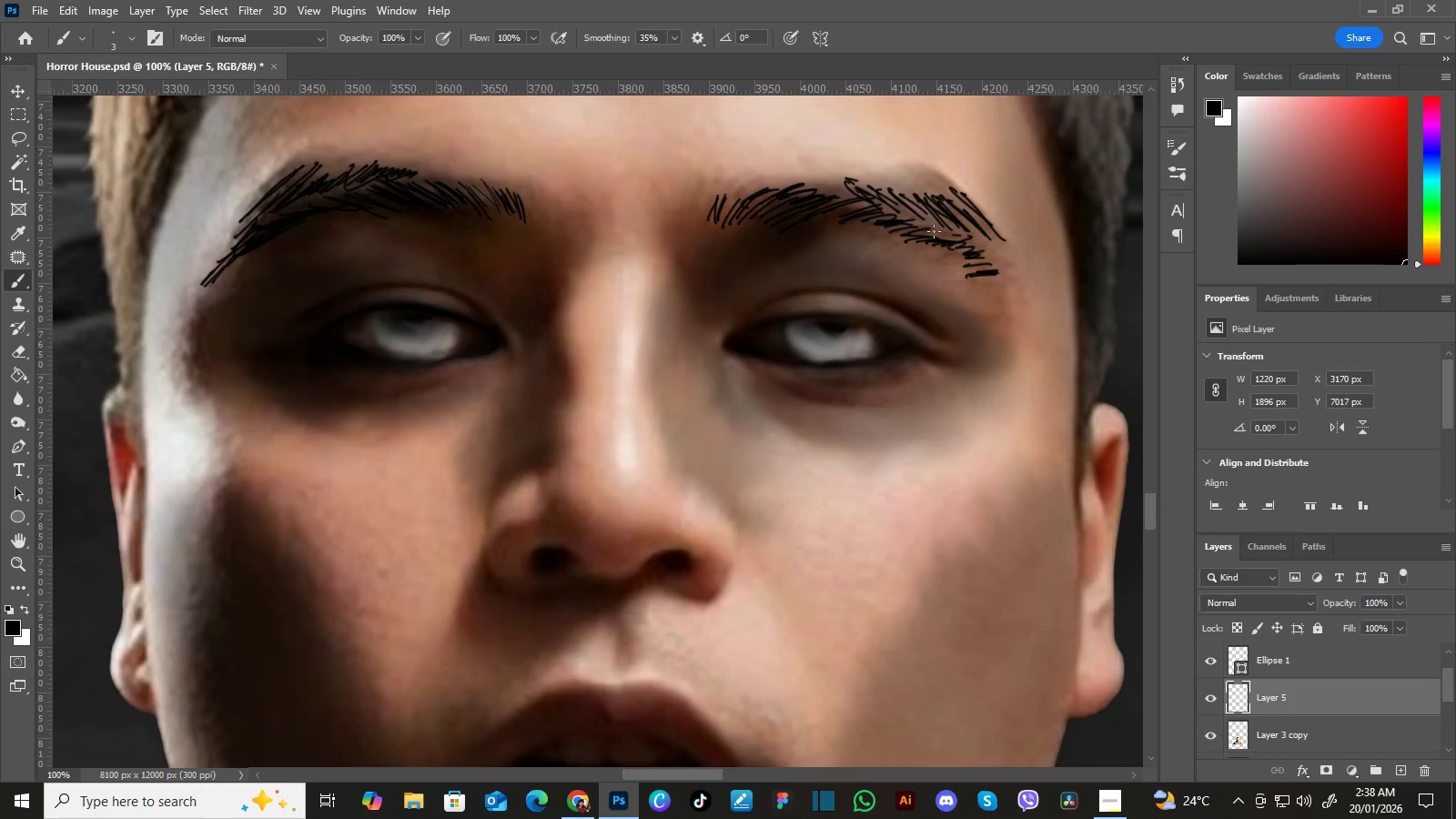 
wait(27.86)
 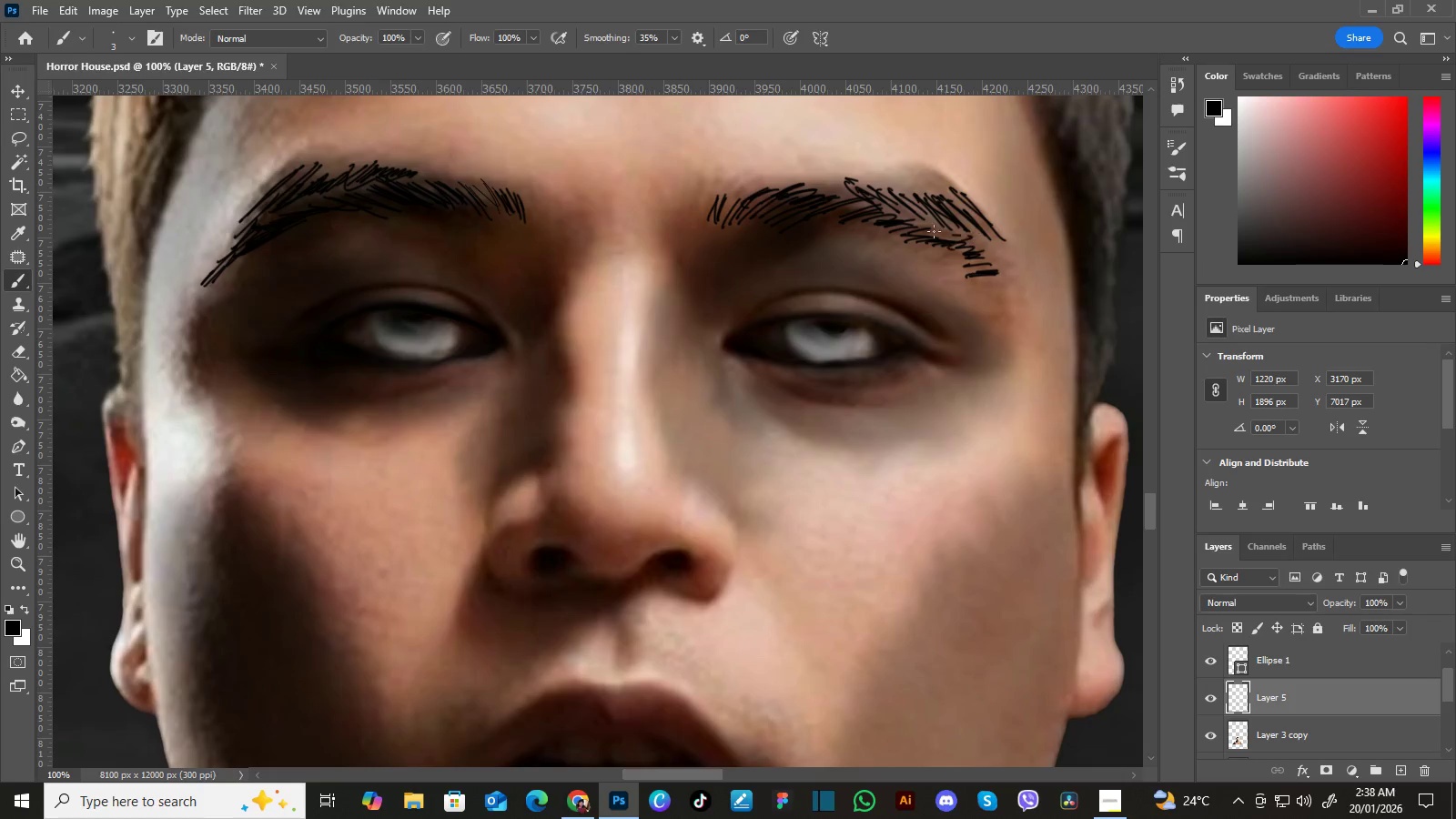 
left_click([20, 399])
 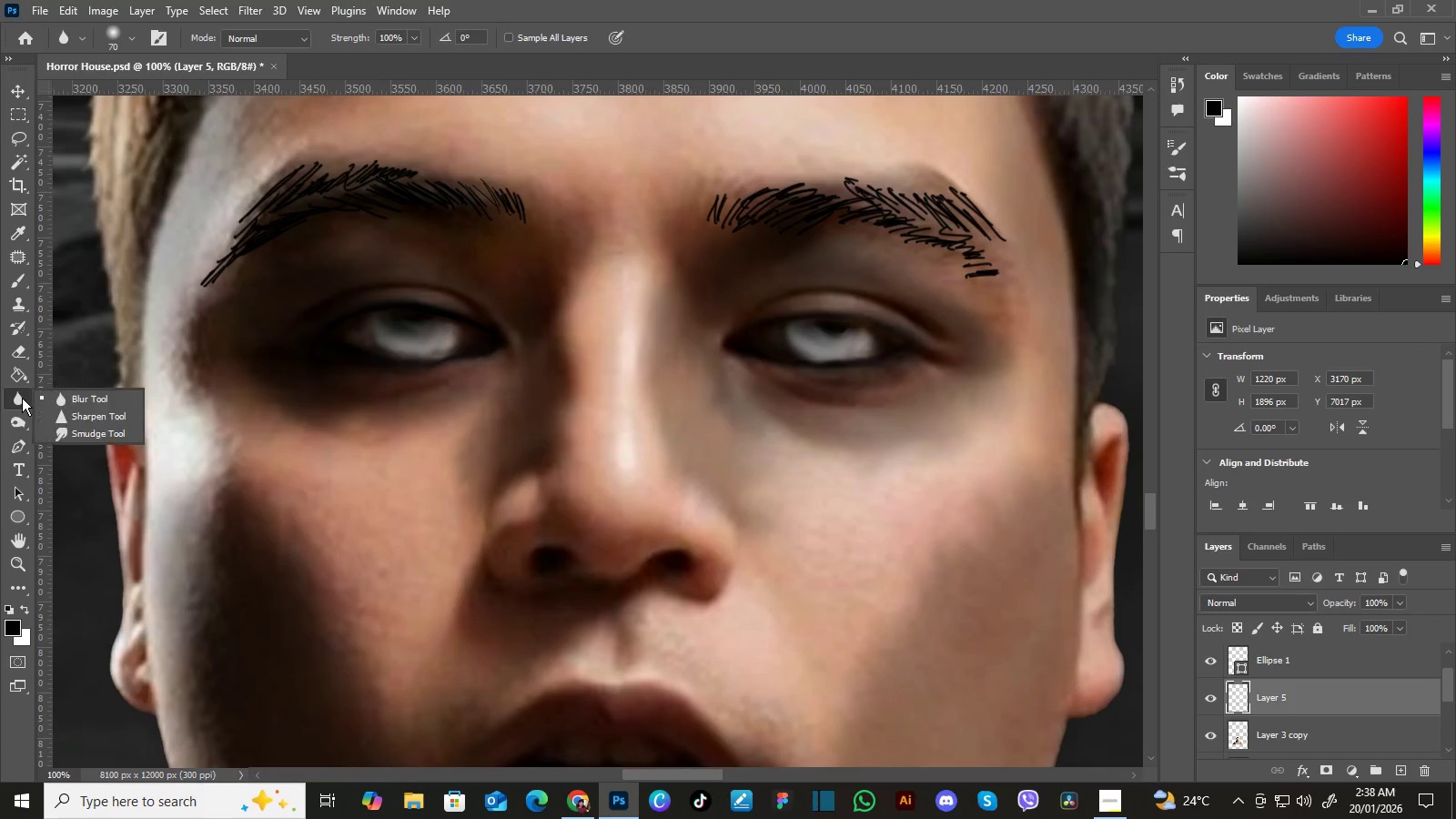 
left_click([22, 398])
 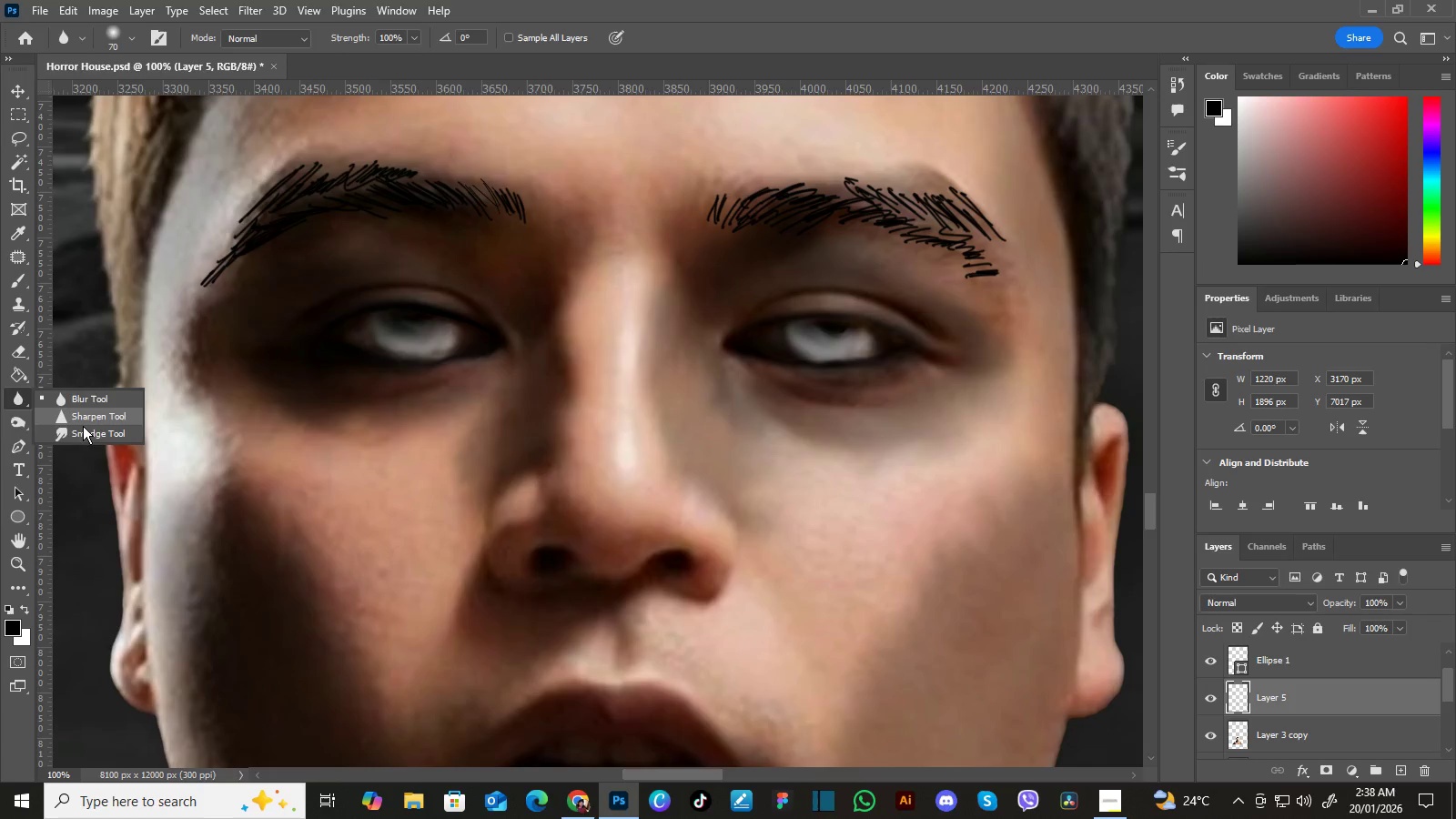 
left_click([83, 430])
 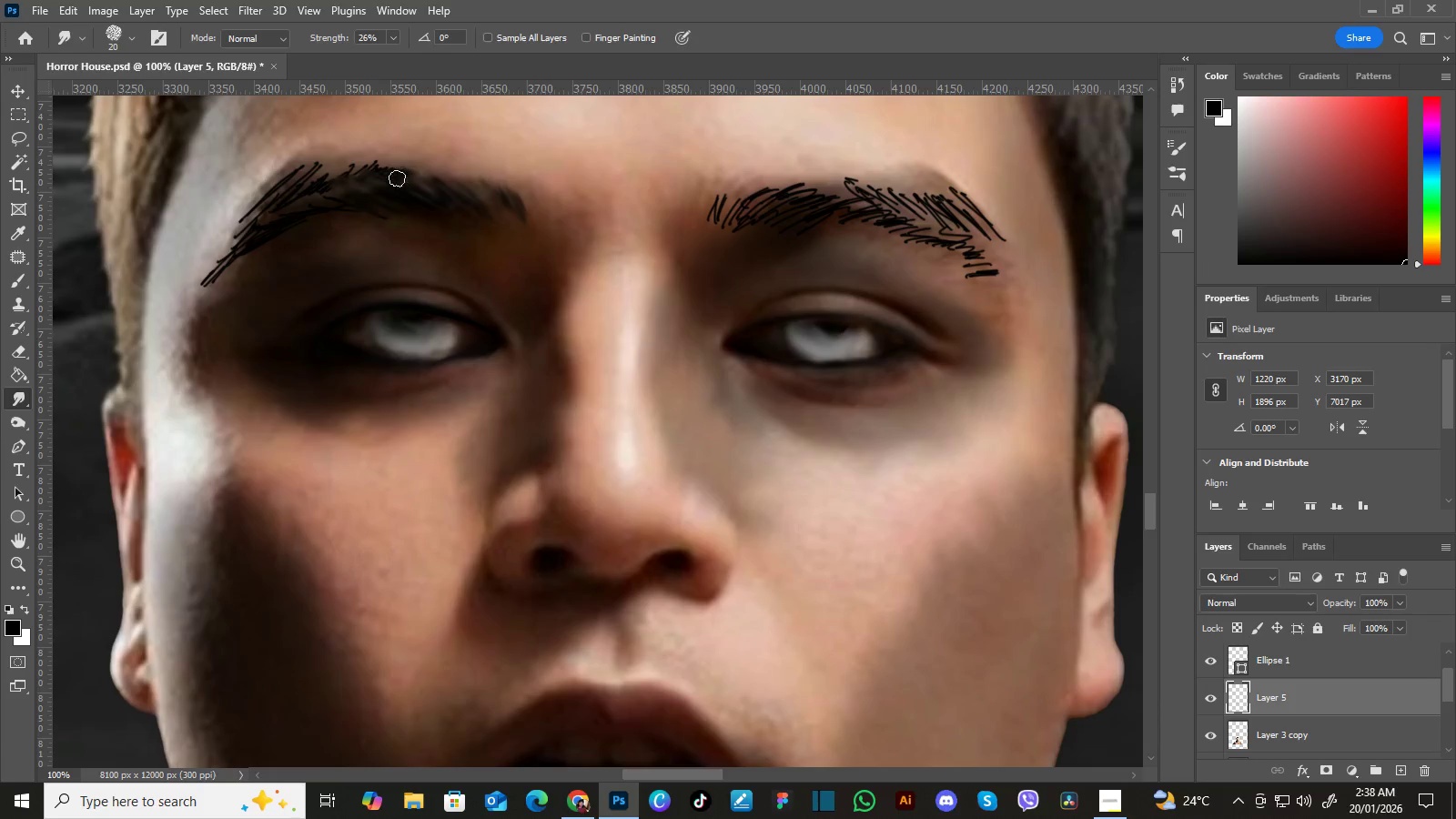 
wait(13.48)
 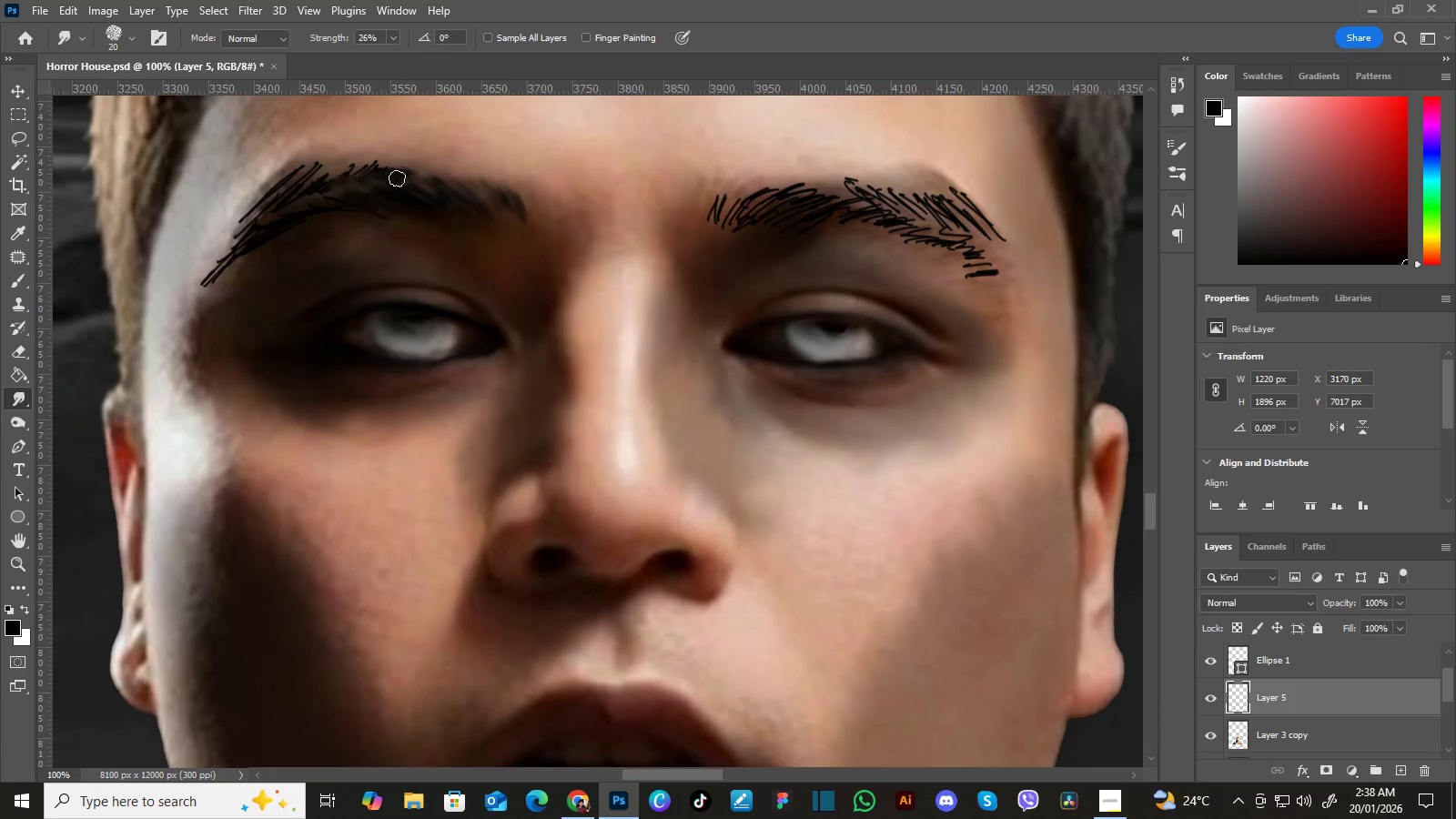 
hold_key(key=Space, duration=0.94)
 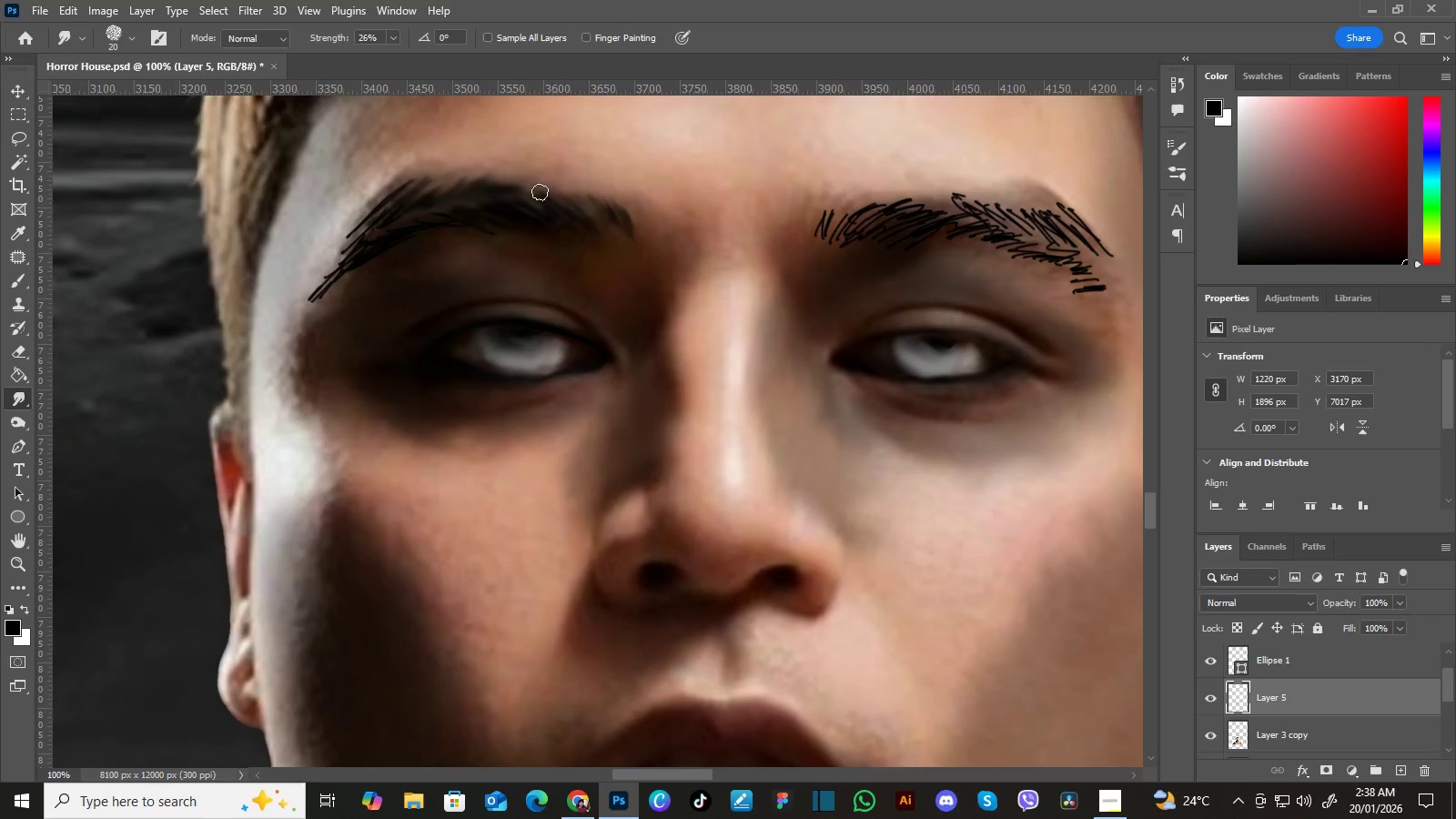 
left_click_drag(start_coordinate=[396, 206], to_coordinate=[502, 221])
 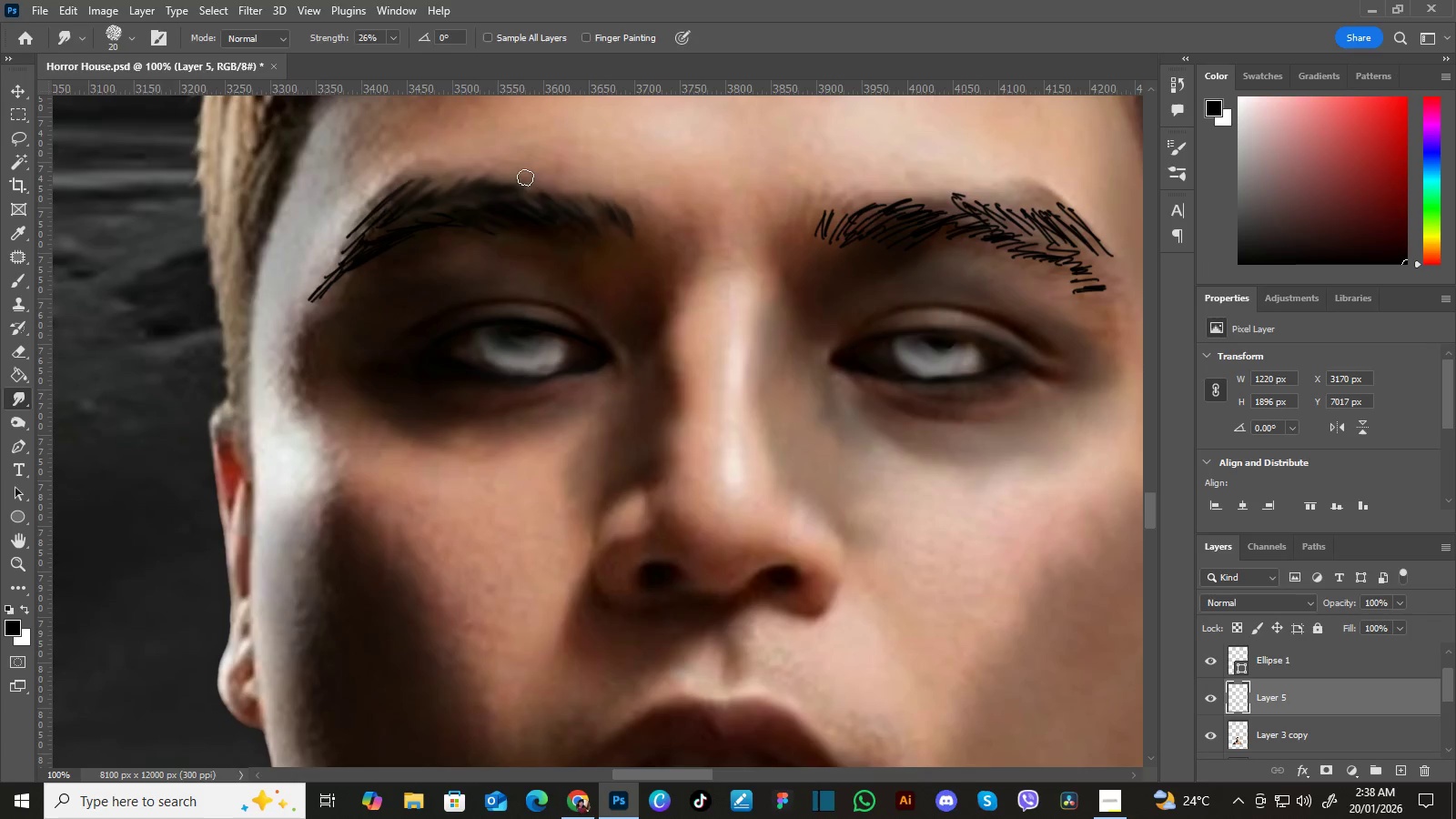 
key(BracketRight)
 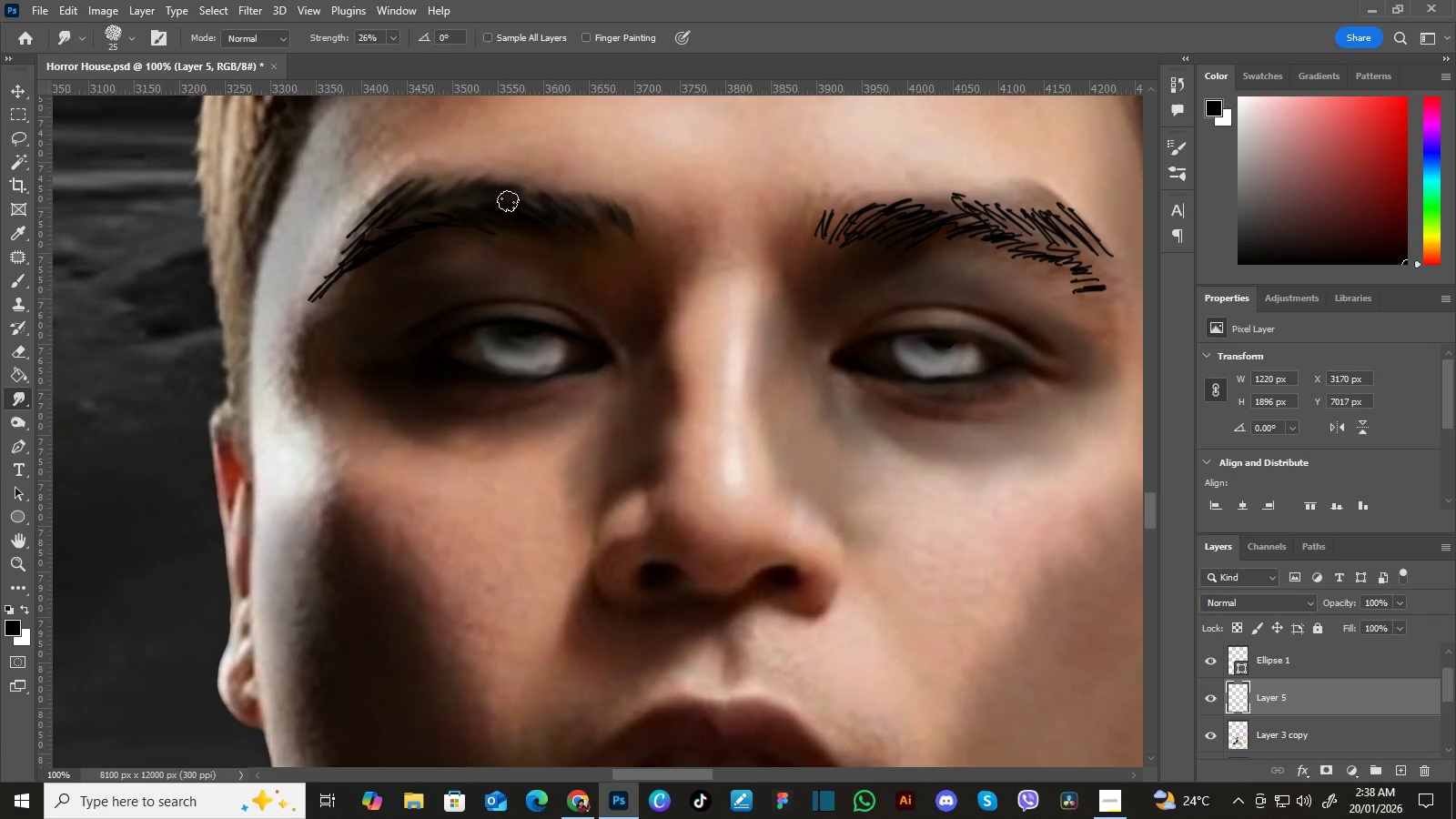 
key(BracketRight)
 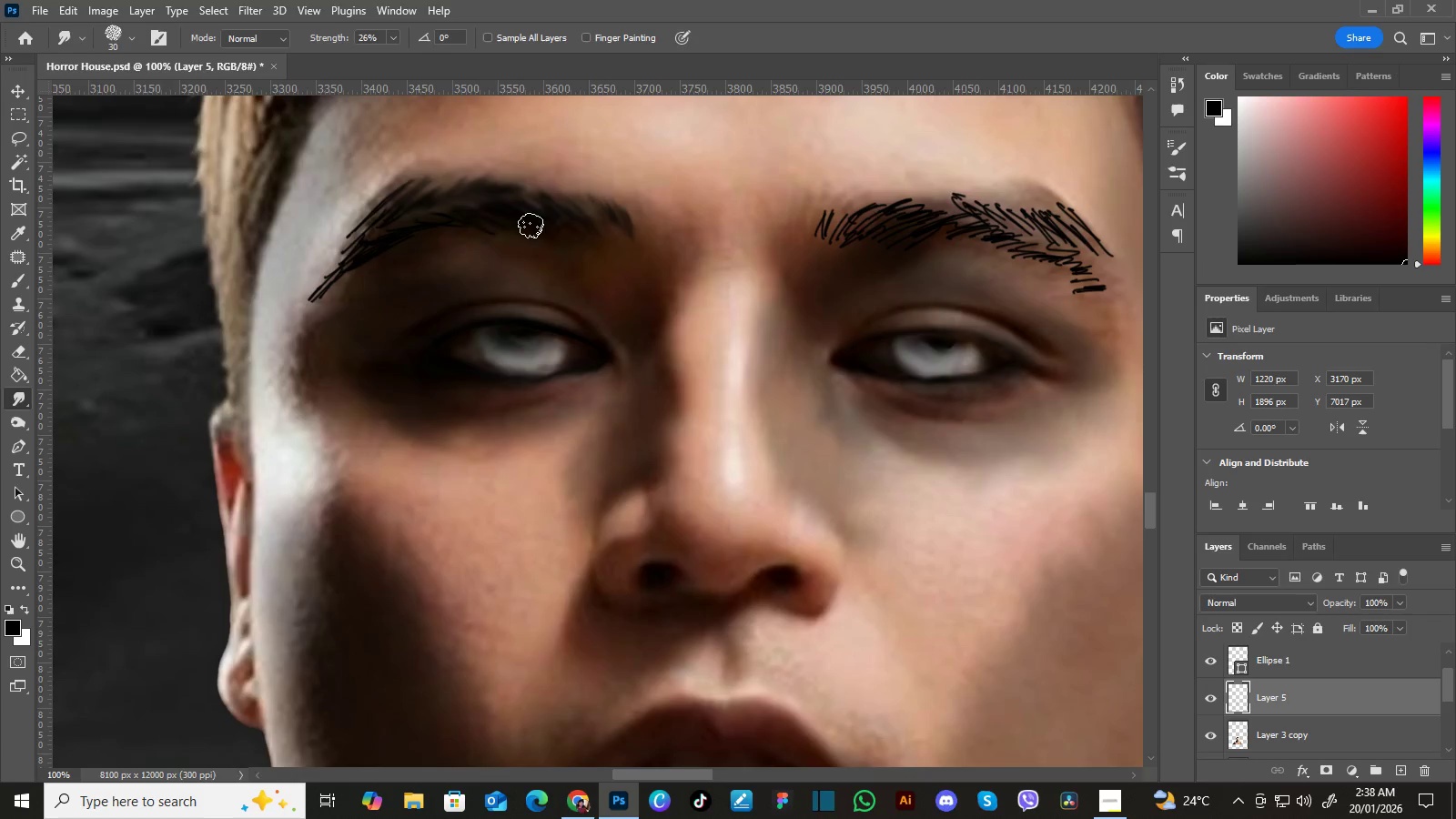 
hold_key(key=Space, duration=0.45)
 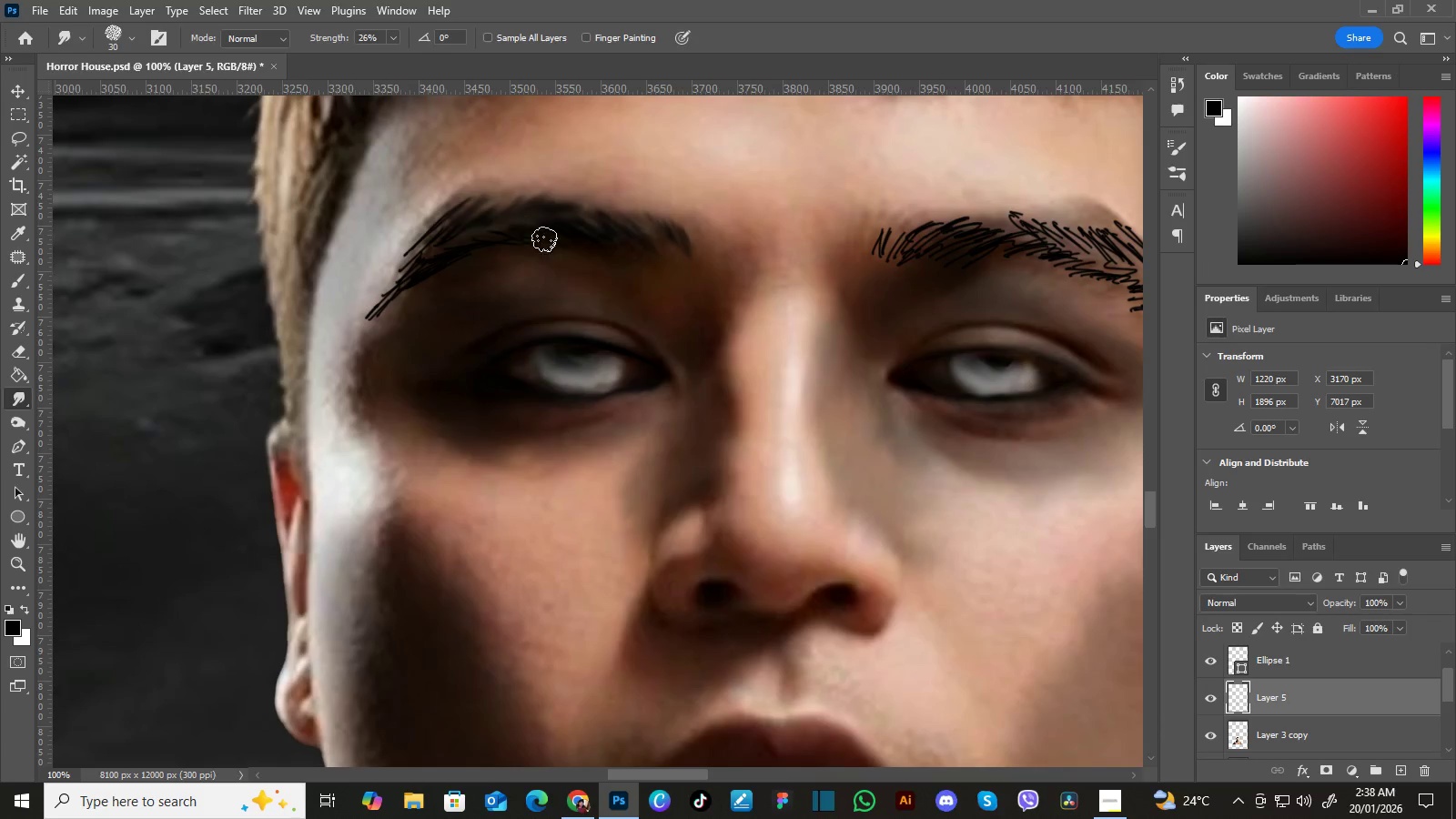 
left_click_drag(start_coordinate=[521, 227], to_coordinate=[579, 245])
 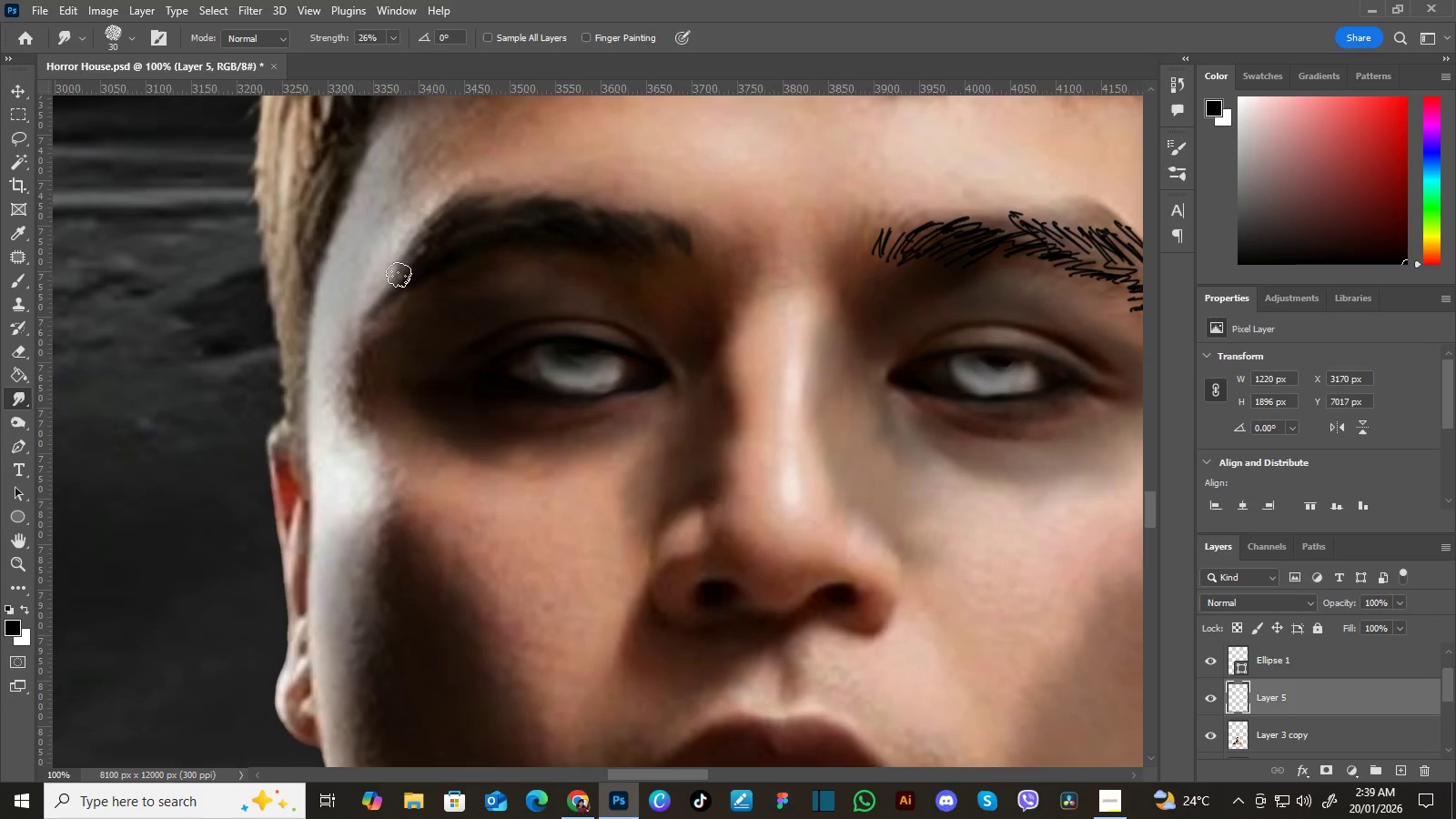 
wait(26.34)
 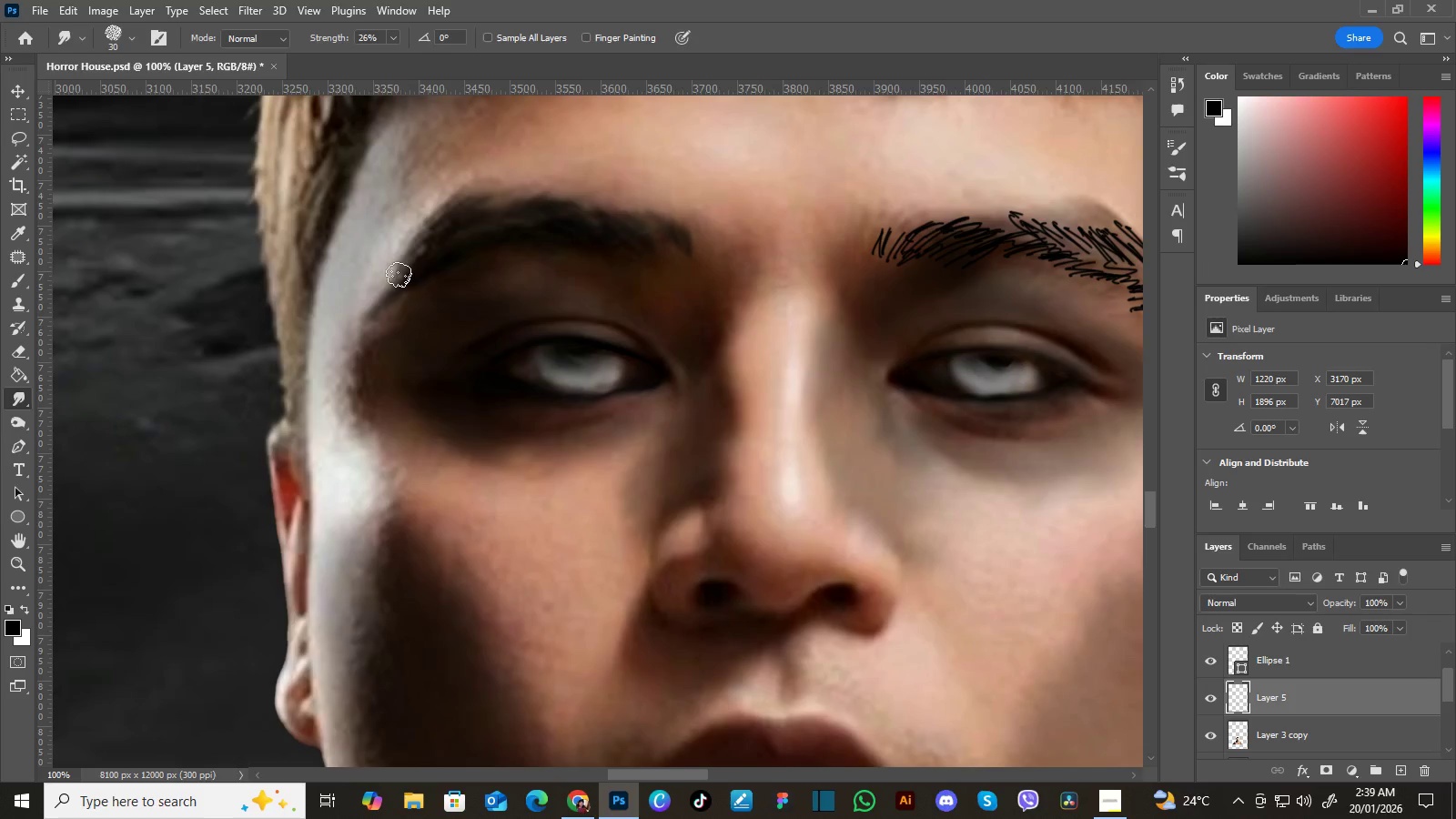 
hold_key(key=Space, duration=1.51)
 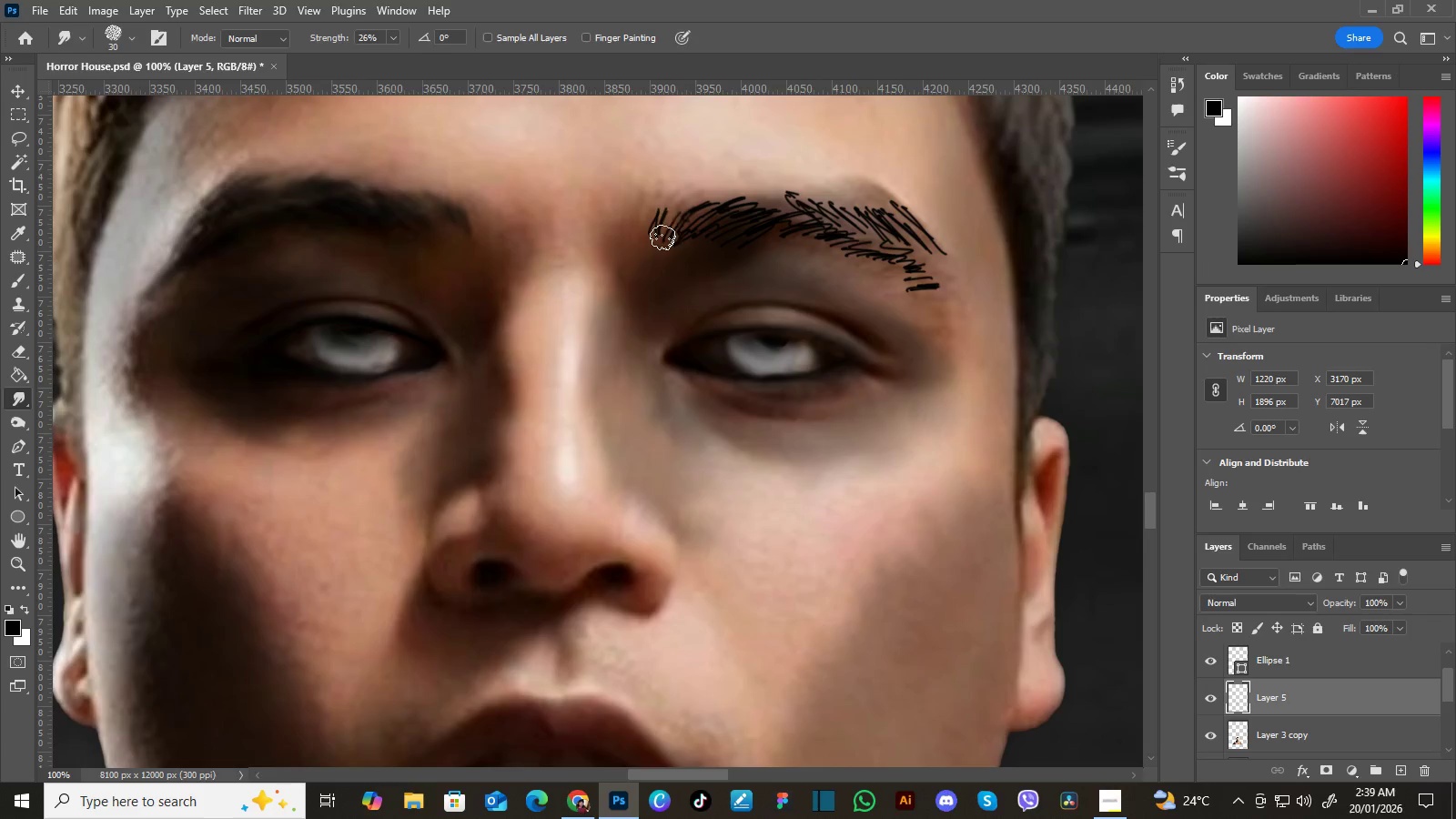 
left_click_drag(start_coordinate=[854, 260], to_coordinate=[642, 231])
 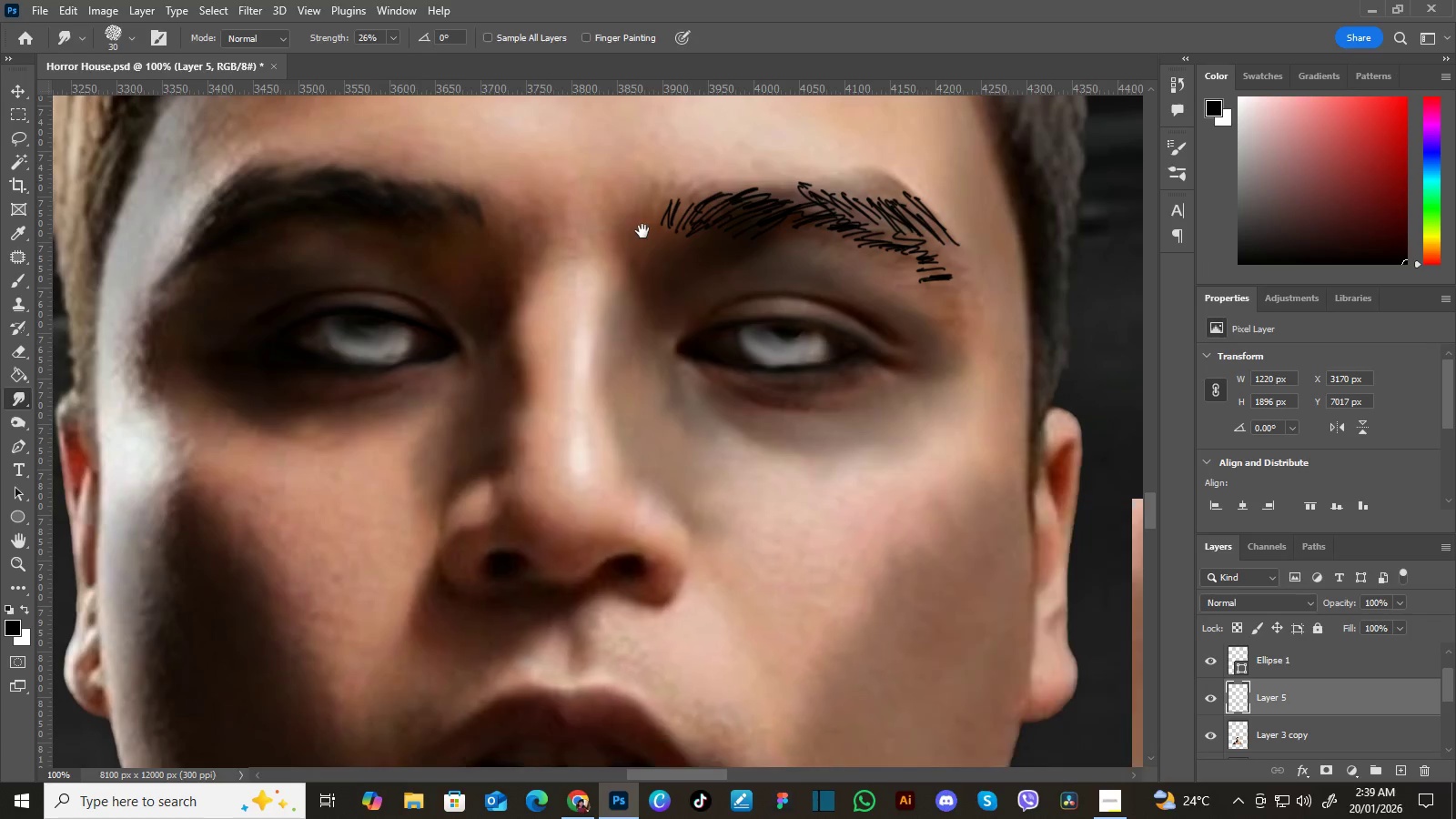 
left_click_drag(start_coordinate=[753, 210], to_coordinate=[741, 219])
 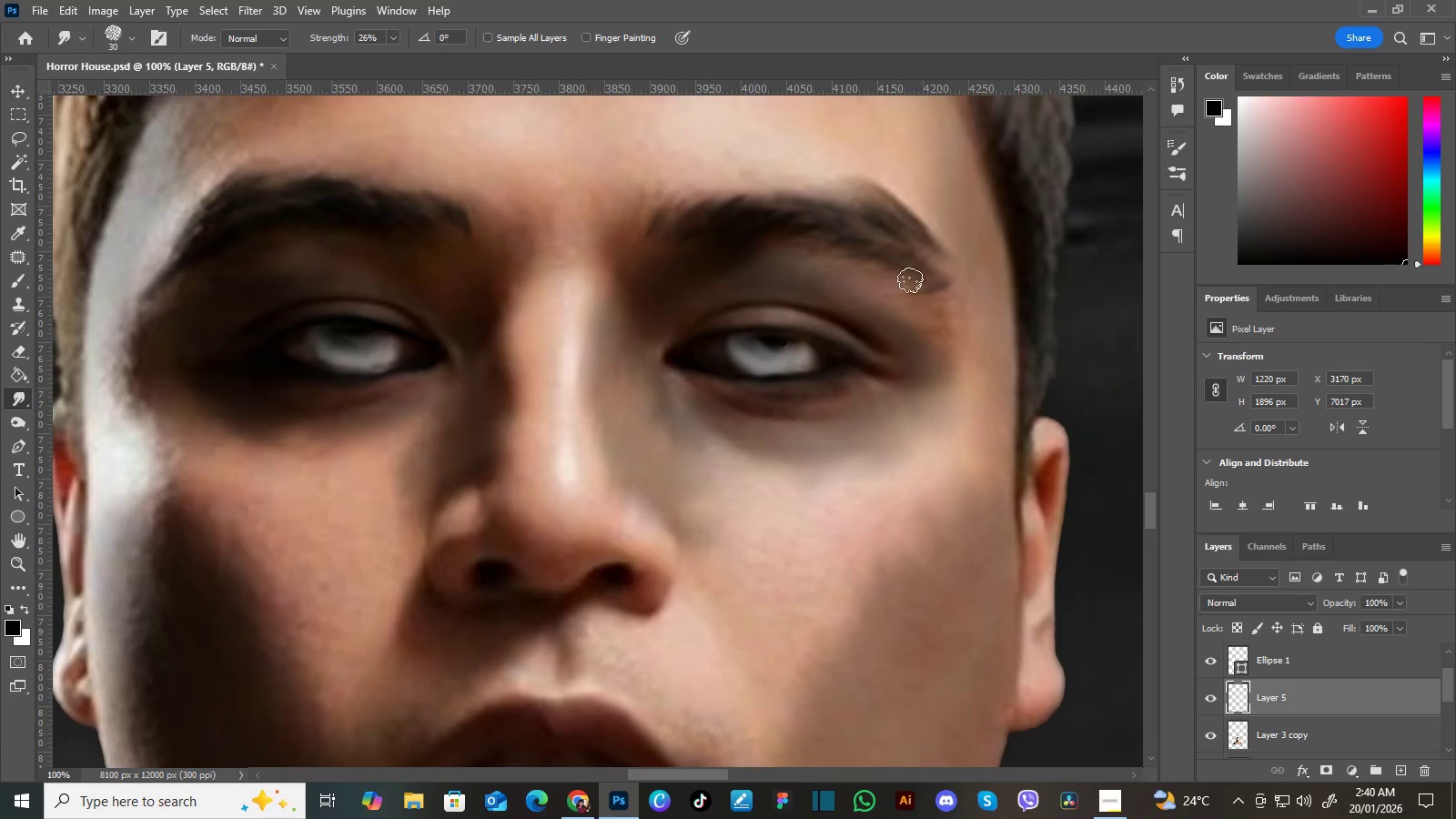 
wait(47.42)
 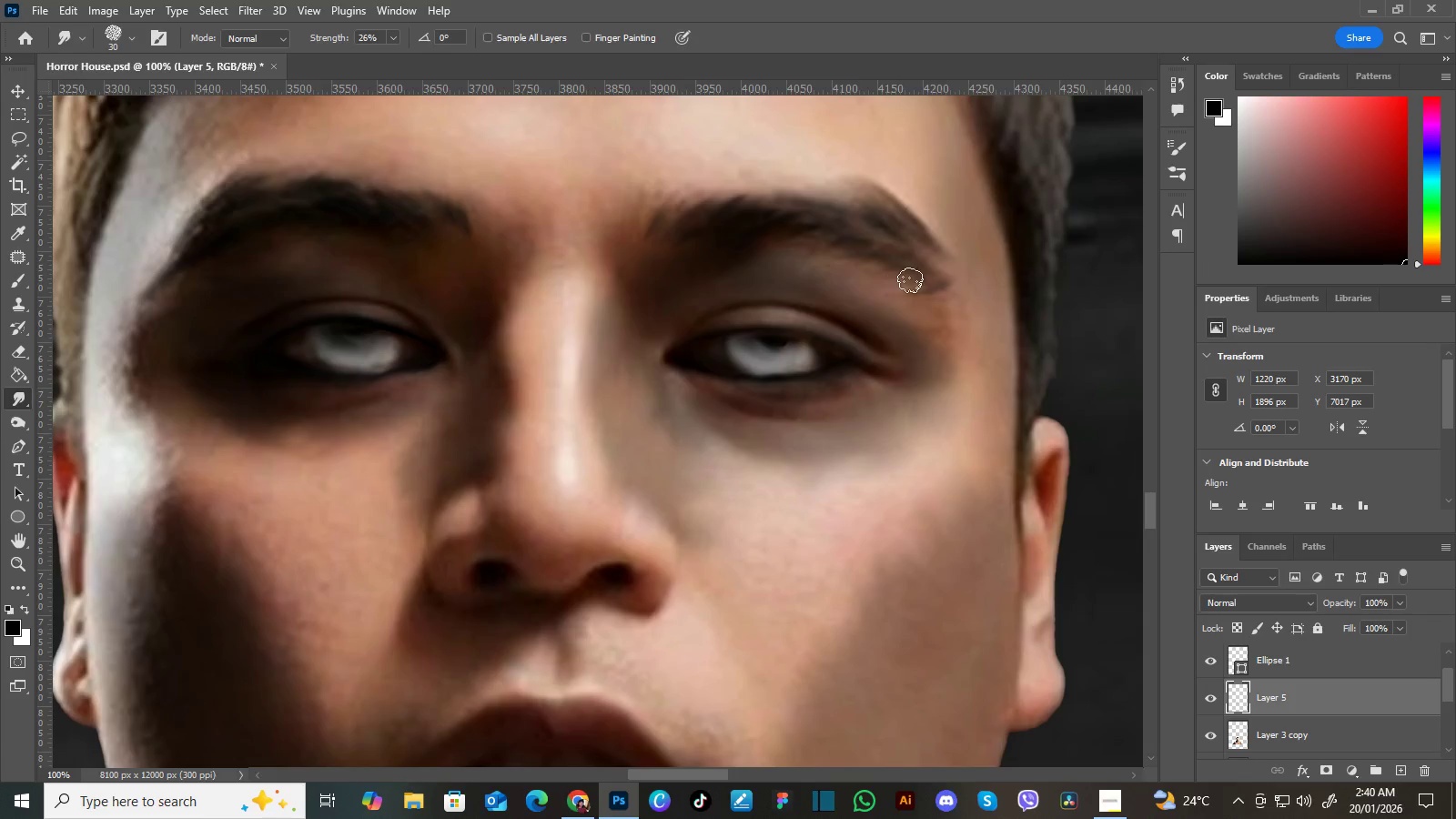 
hold_key(key=Space, duration=1.5)
 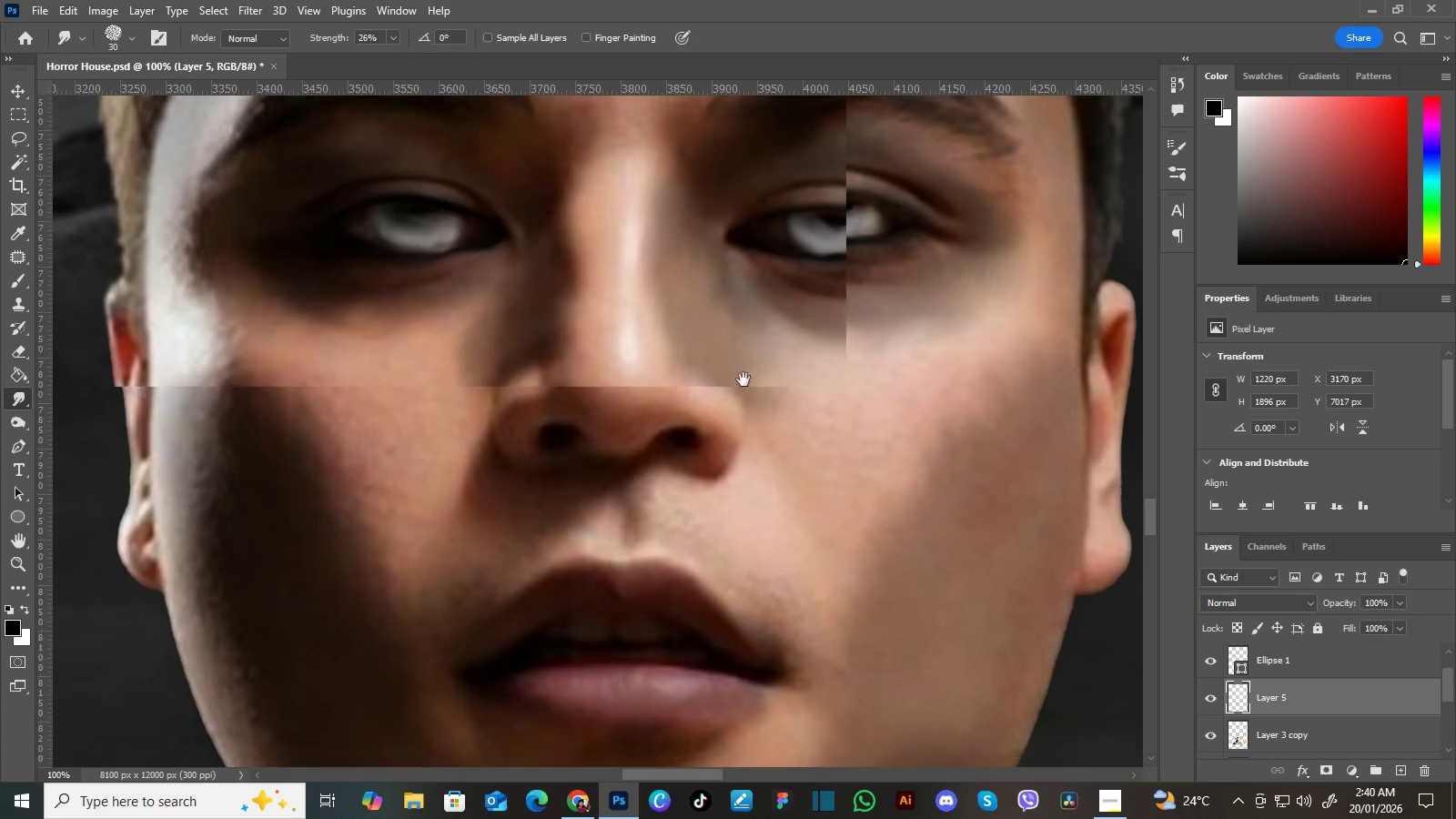 
left_click_drag(start_coordinate=[706, 443], to_coordinate=[768, 342])
 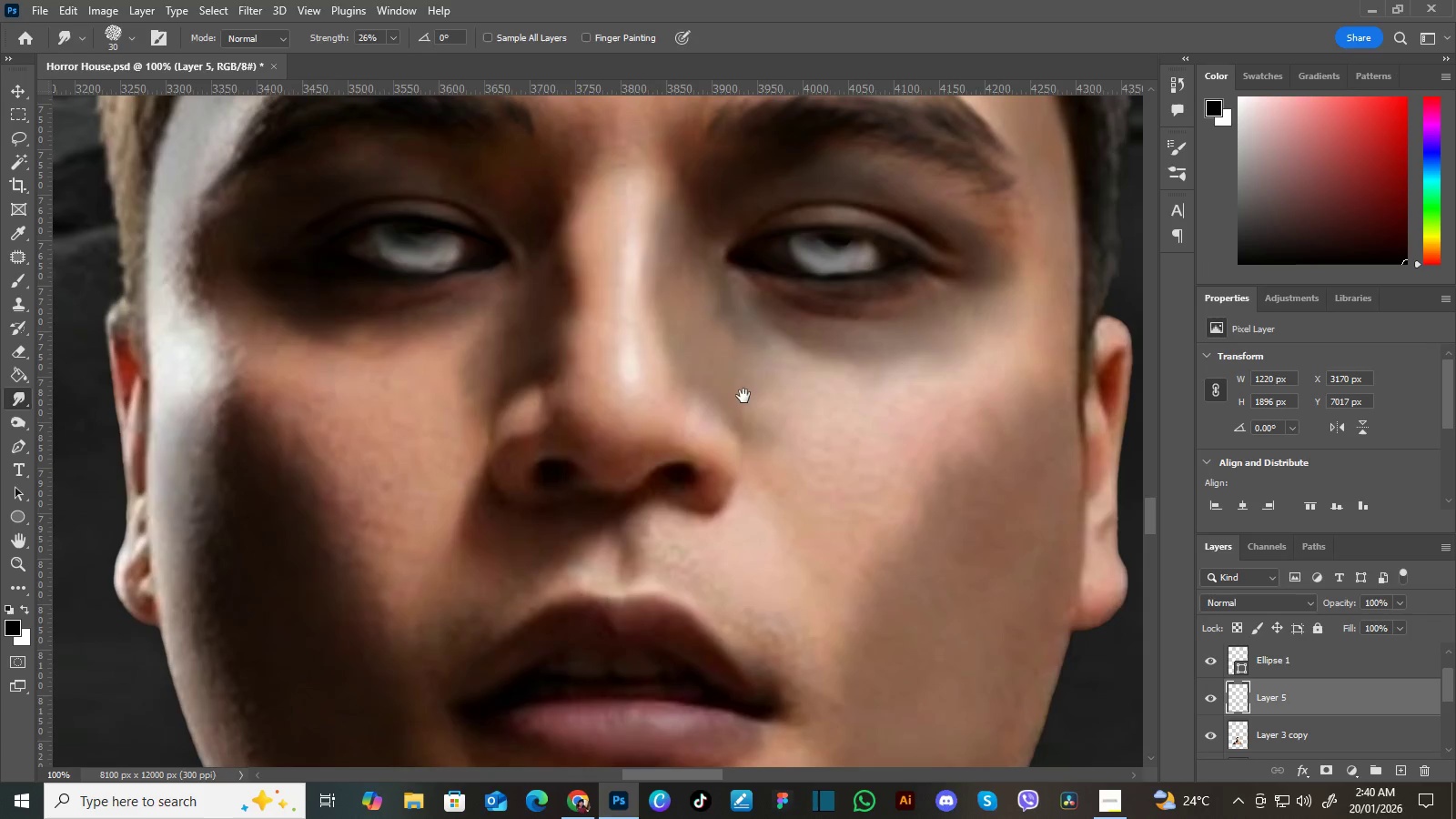 
left_click_drag(start_coordinate=[743, 396], to_coordinate=[747, 371])
 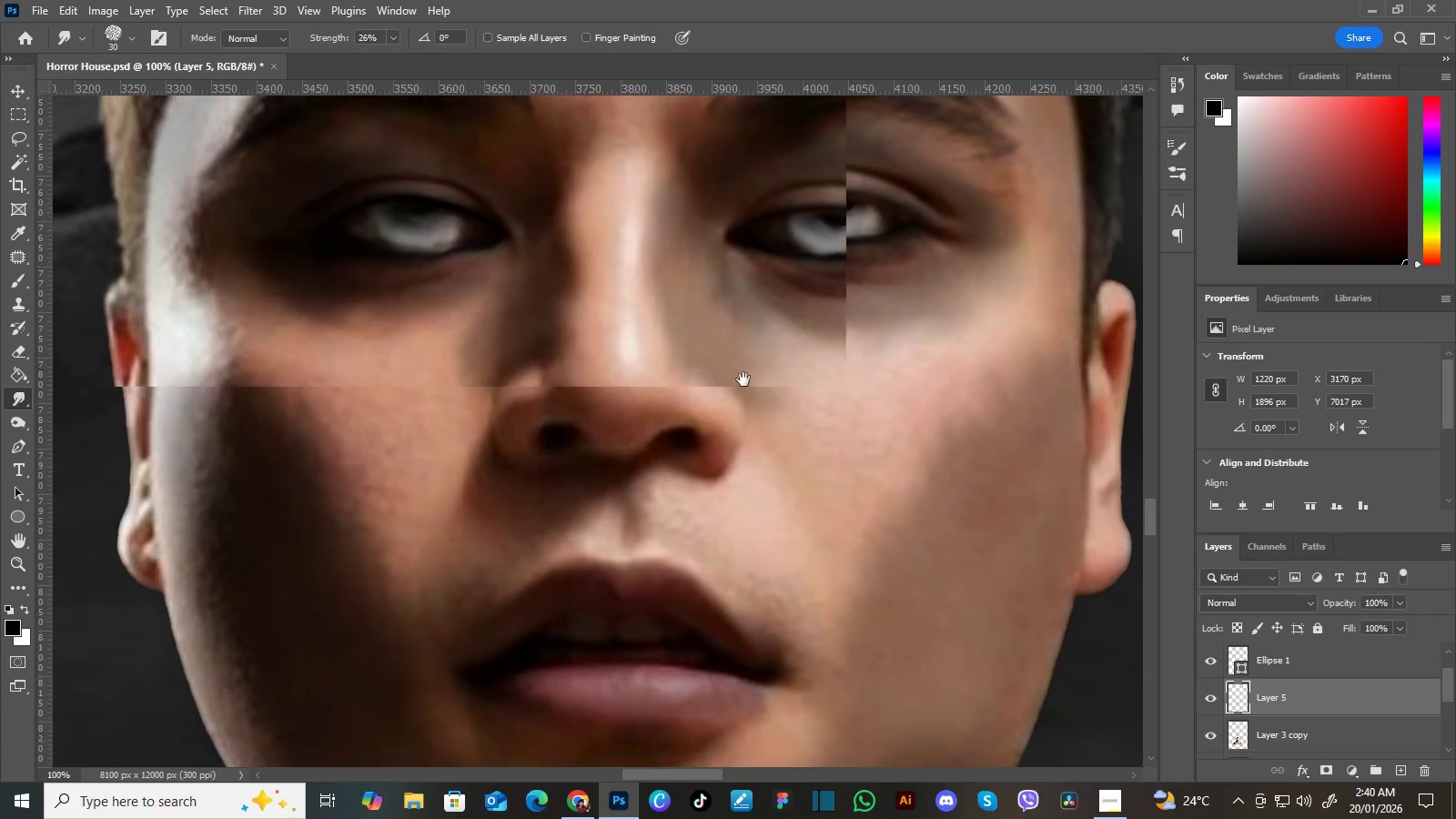 
hold_key(key=Space, duration=1.52)
 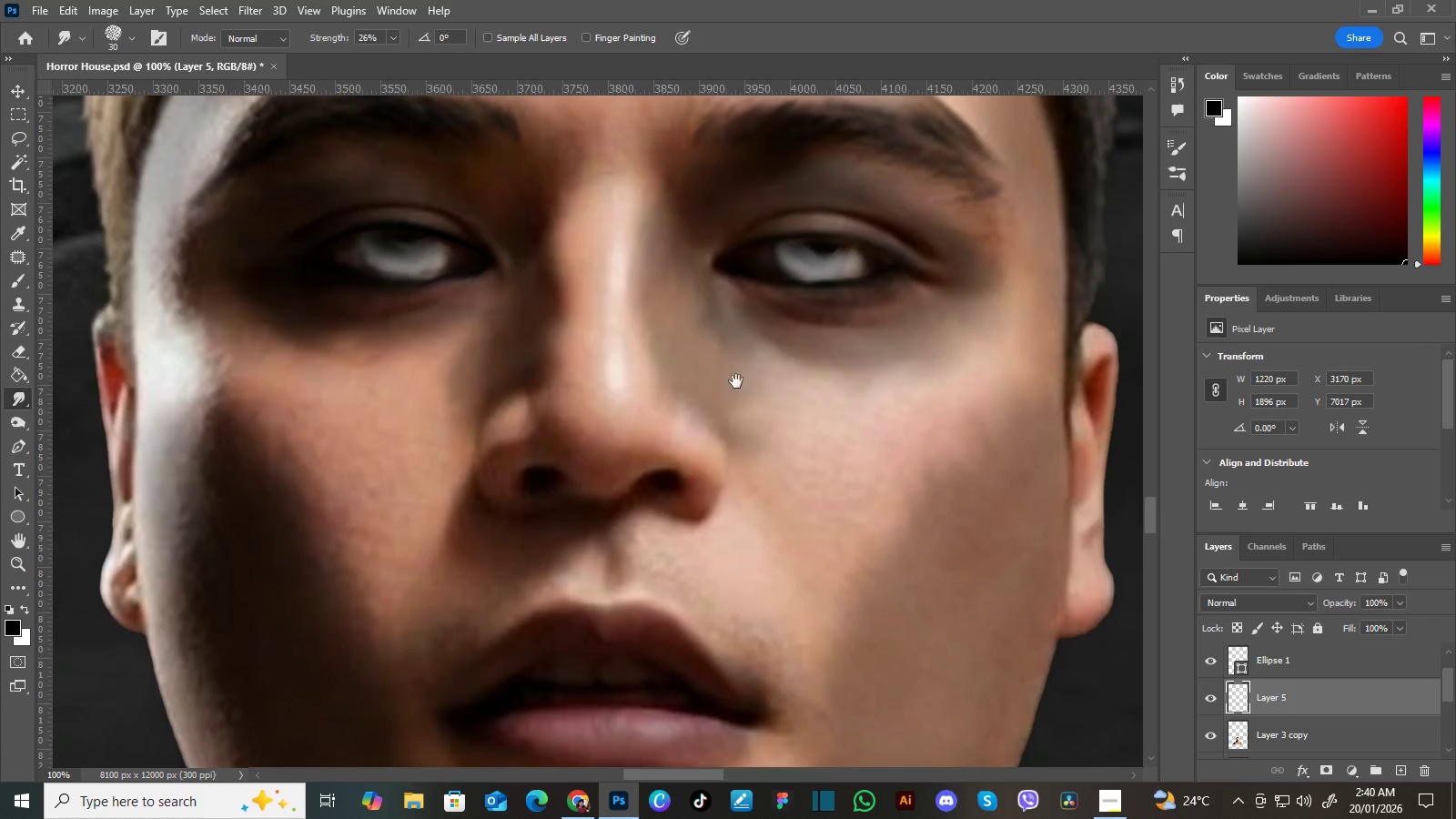 
left_click_drag(start_coordinate=[745, 381], to_coordinate=[745, 370])
 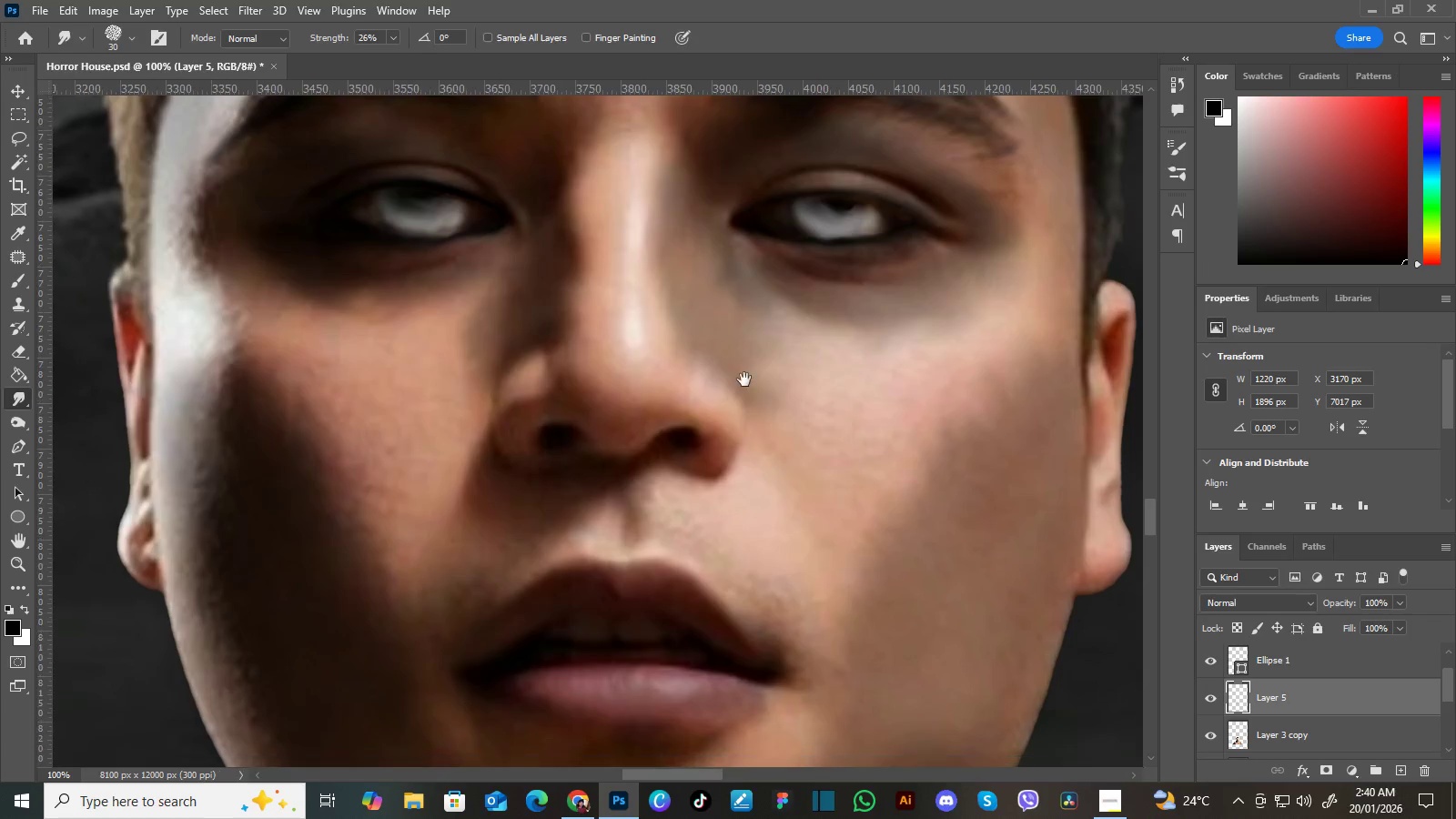 
left_click_drag(start_coordinate=[750, 360], to_coordinate=[743, 379])
 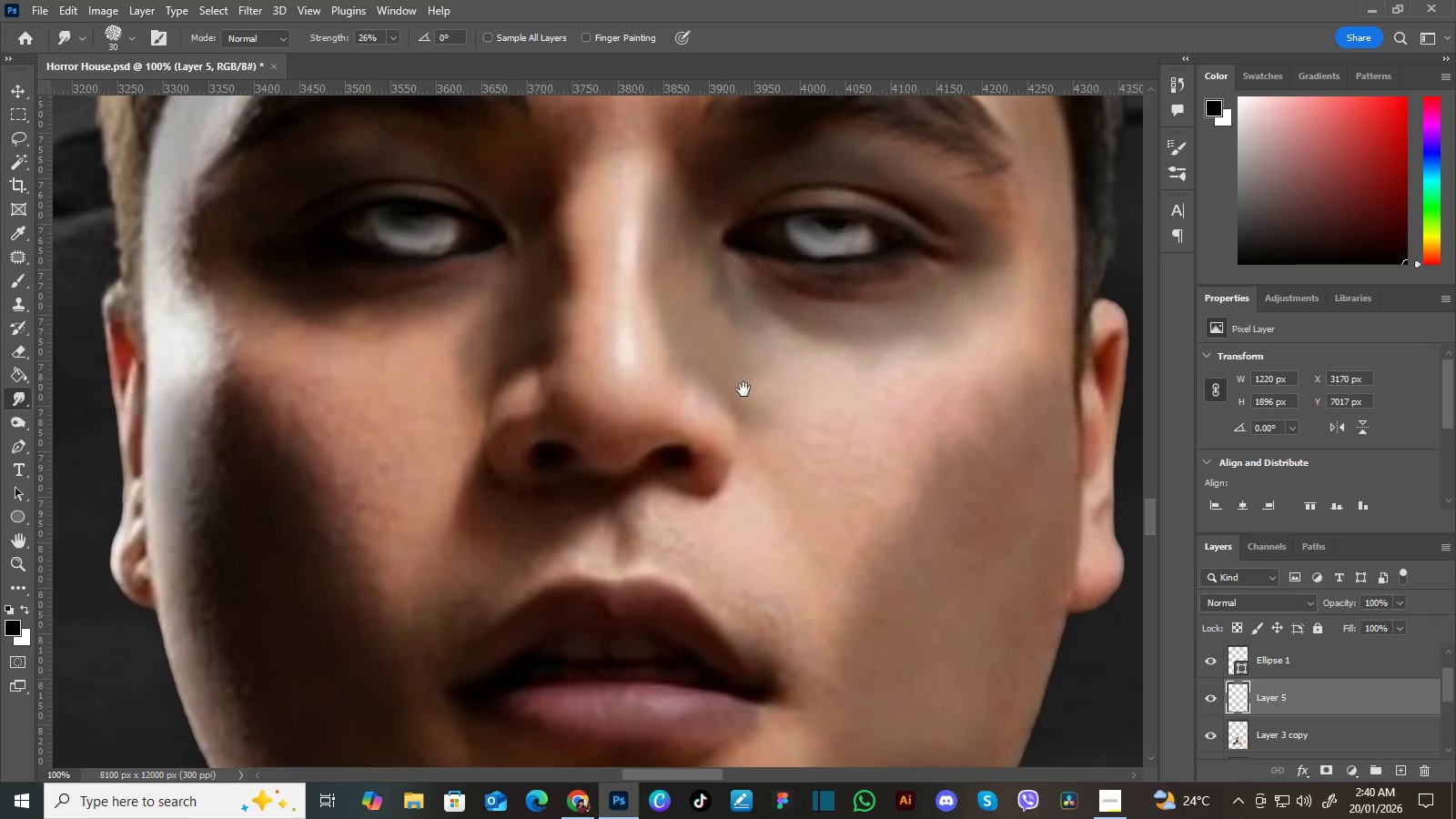 
left_click_drag(start_coordinate=[743, 389], to_coordinate=[738, 402])
 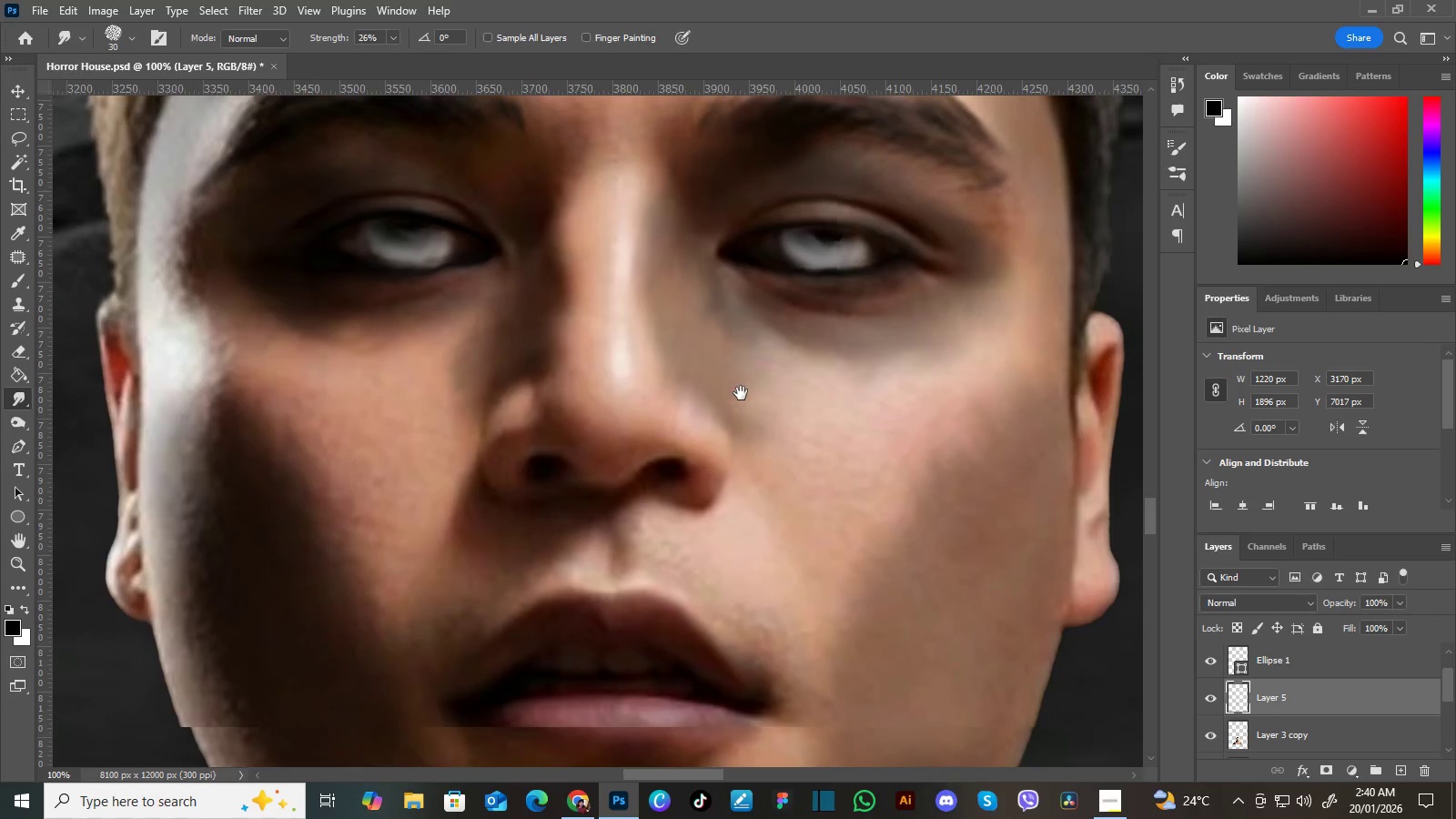 
left_click_drag(start_coordinate=[741, 393], to_coordinate=[736, 405])
 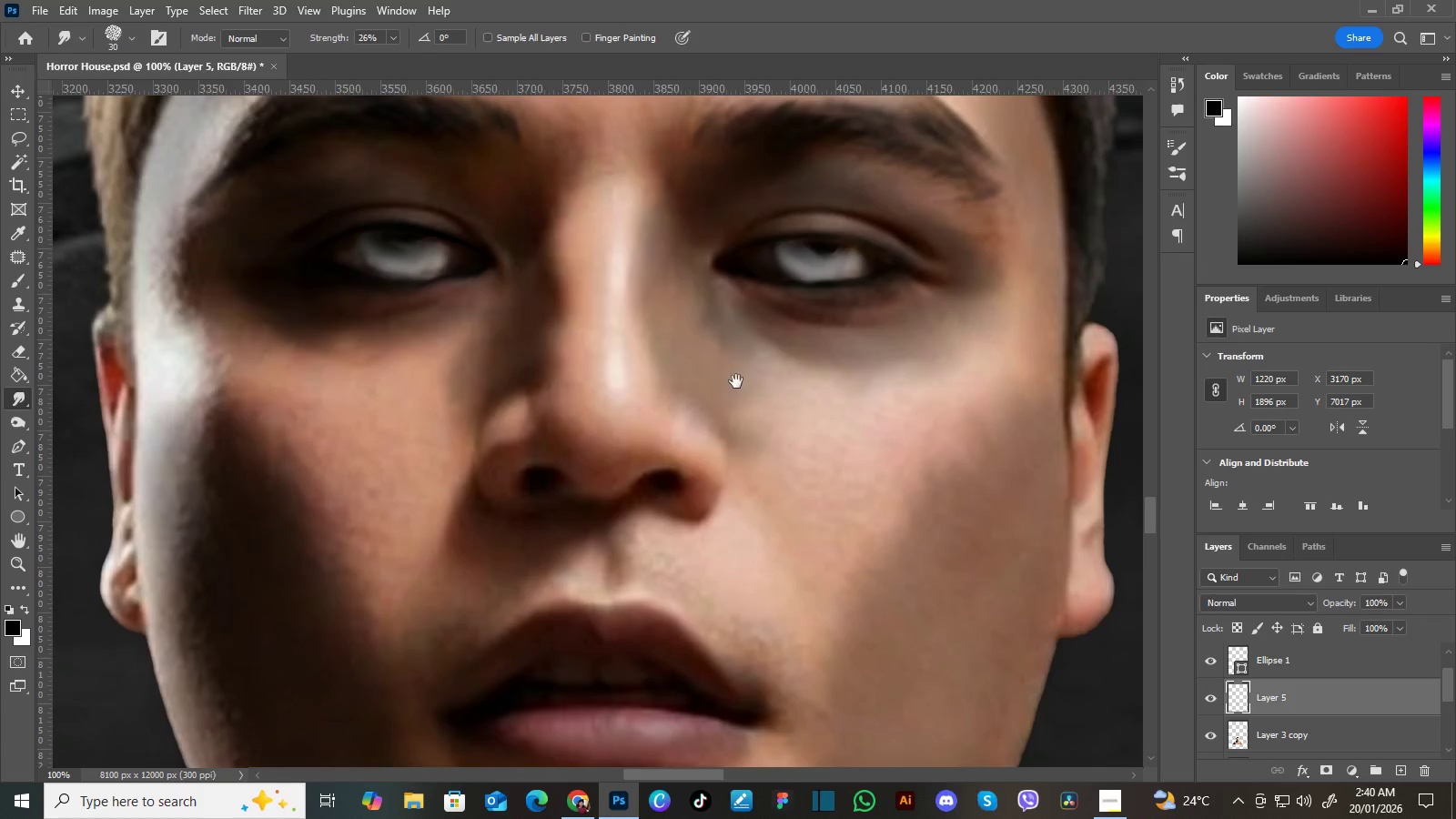 
key(Space)
 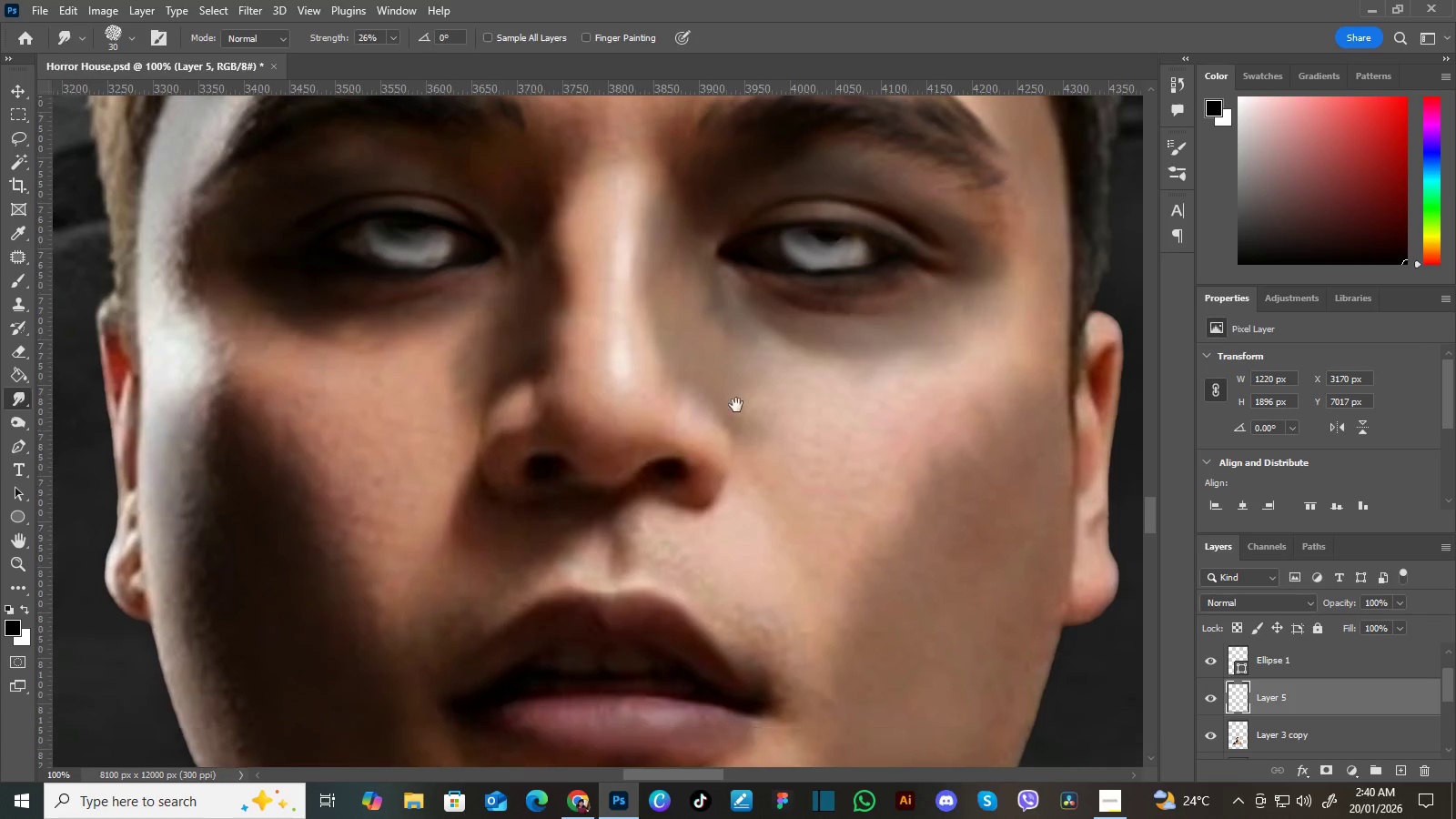 
key(Space)
 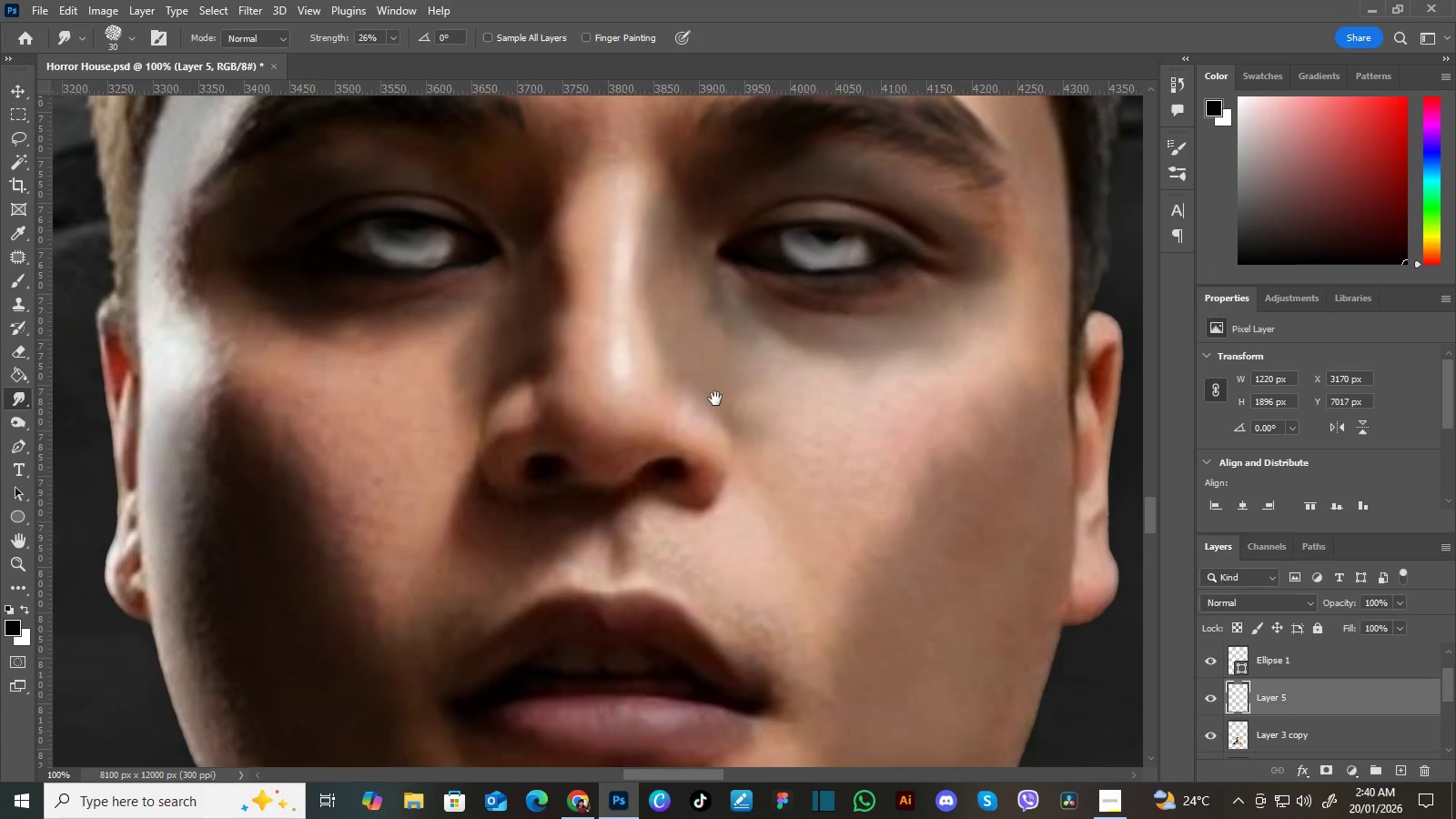 
key(Space)
 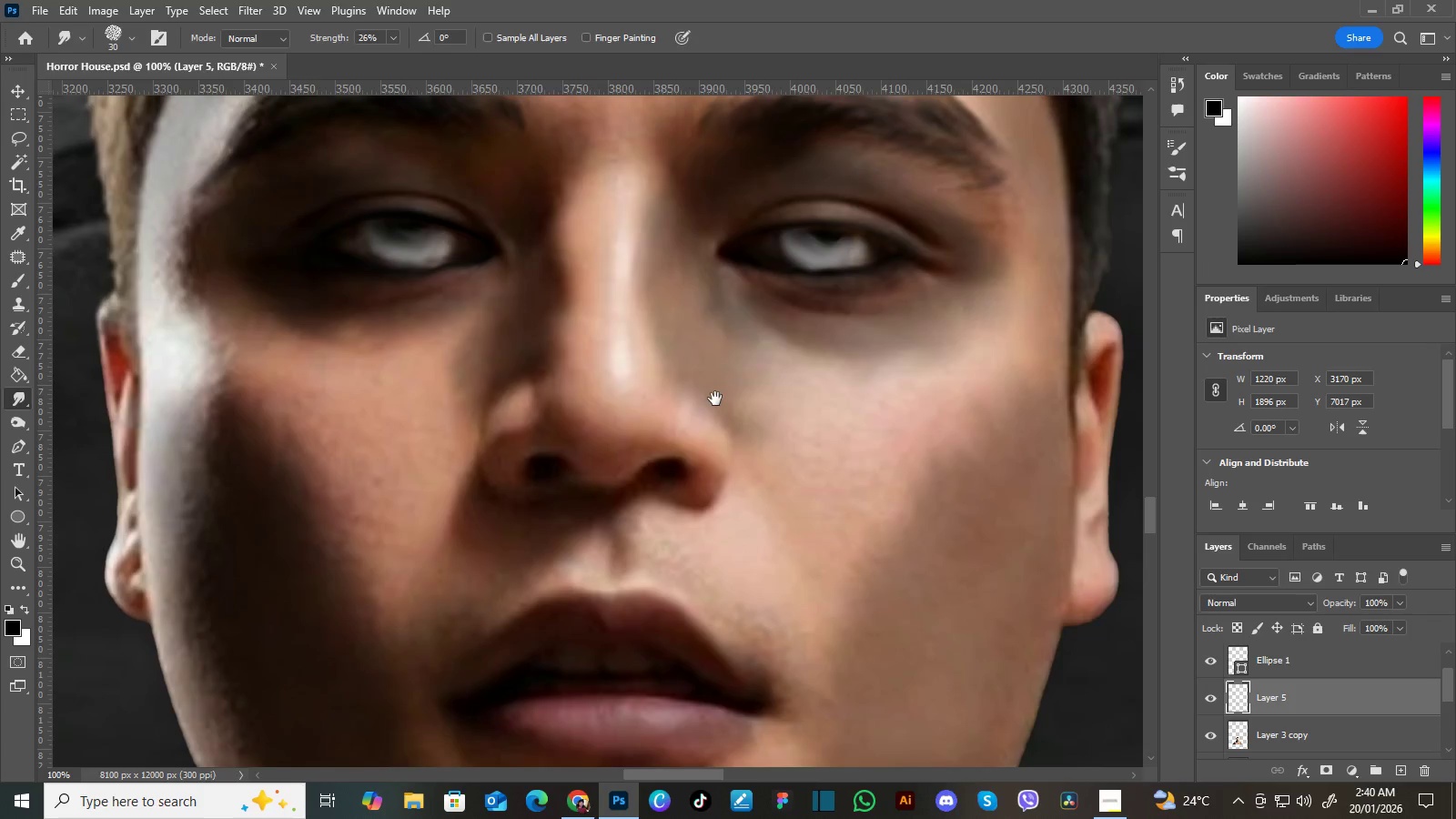 
key(Space)
 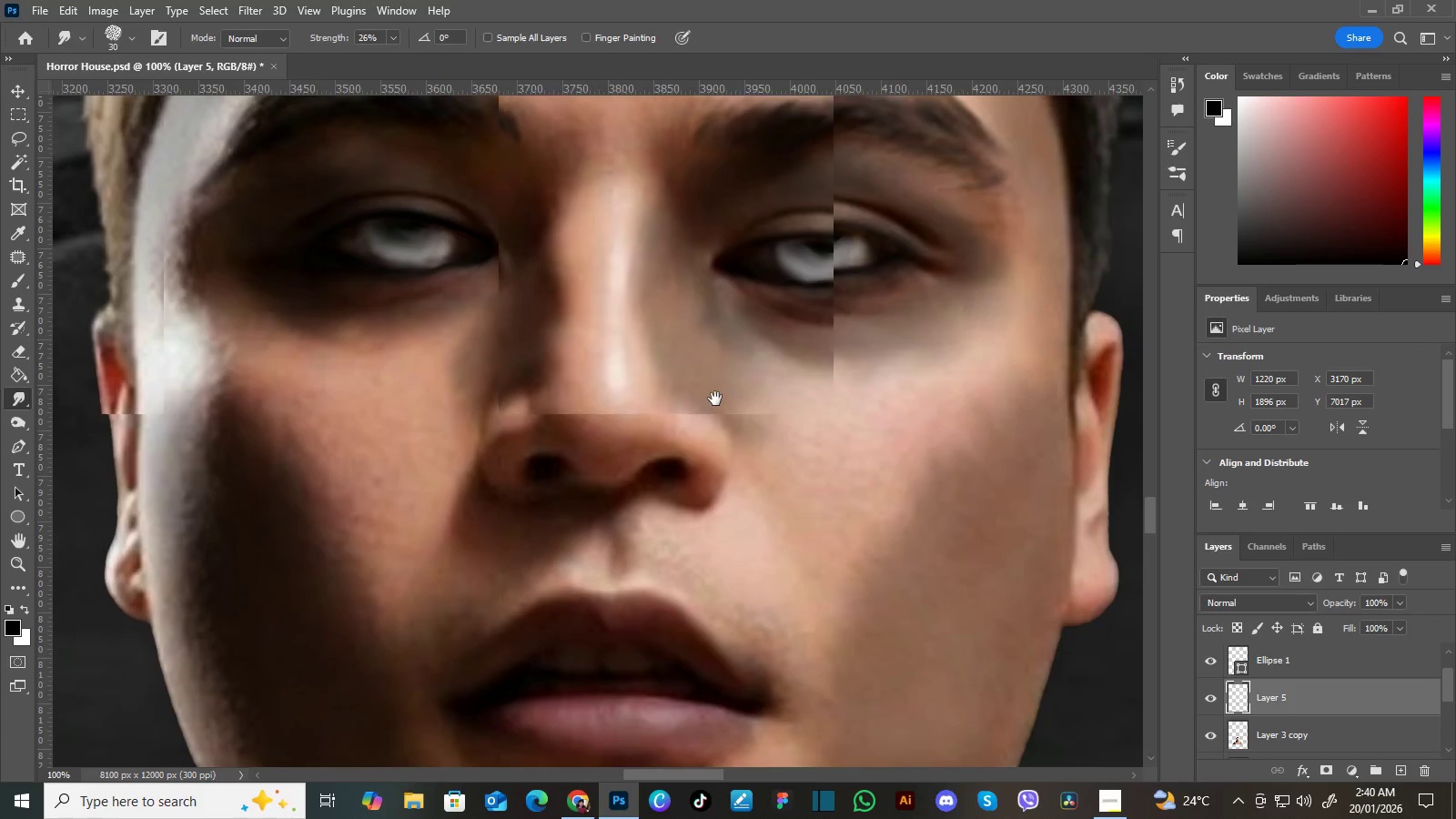 
key(Space)
 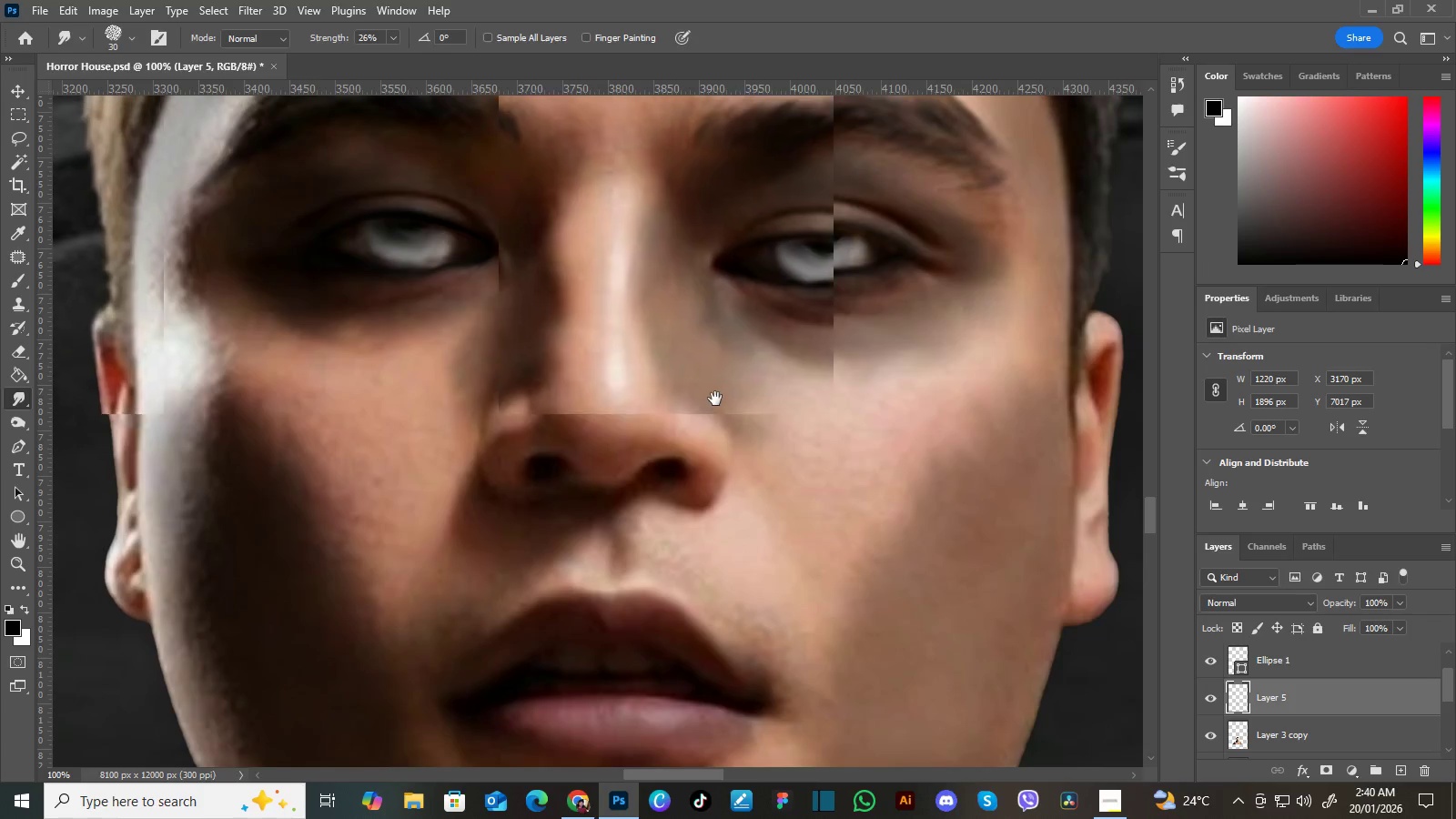 
key(Space)
 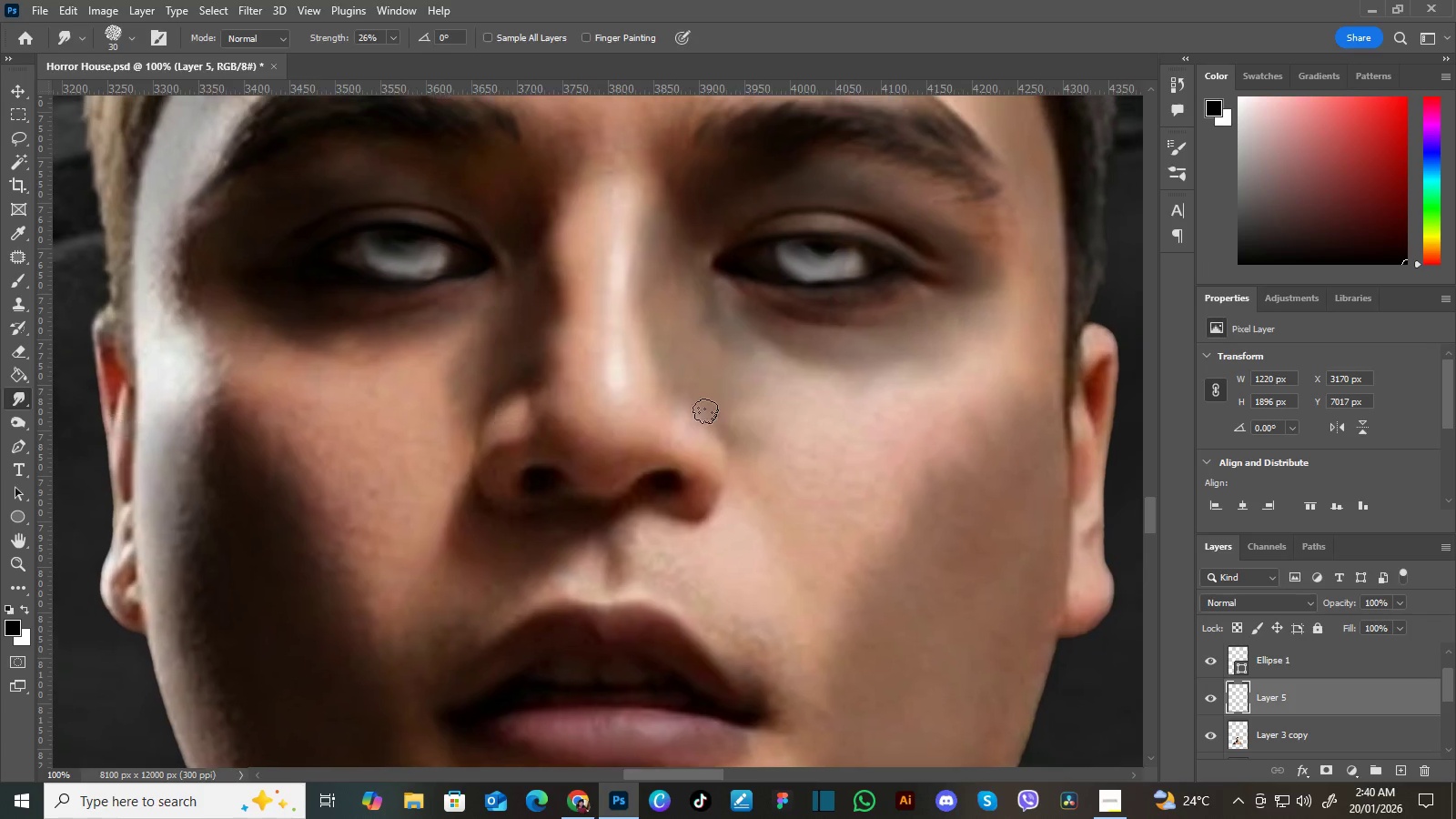 
hold_key(key=Space, duration=0.91)
 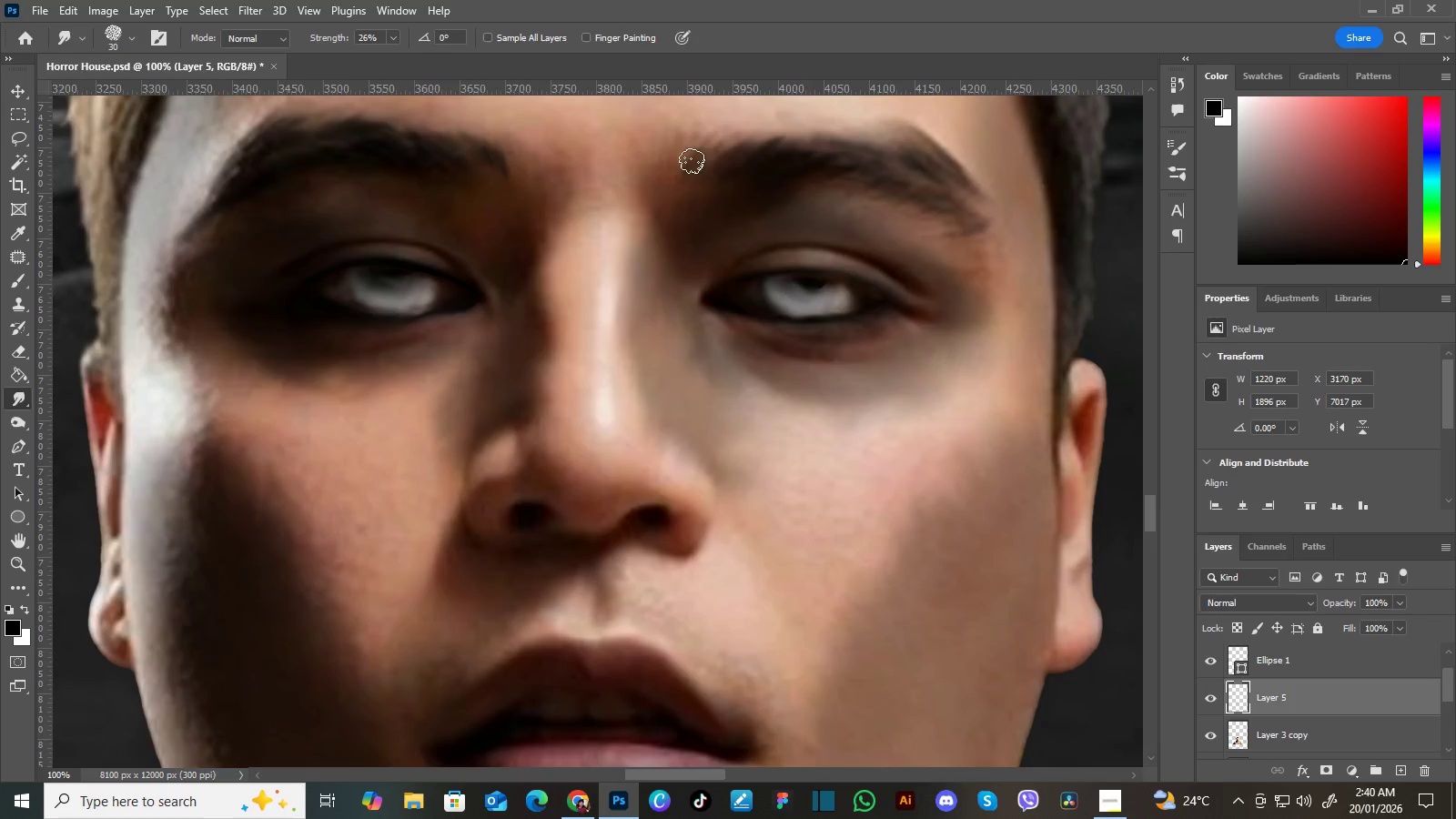 
left_click_drag(start_coordinate=[741, 377], to_coordinate=[729, 412])
 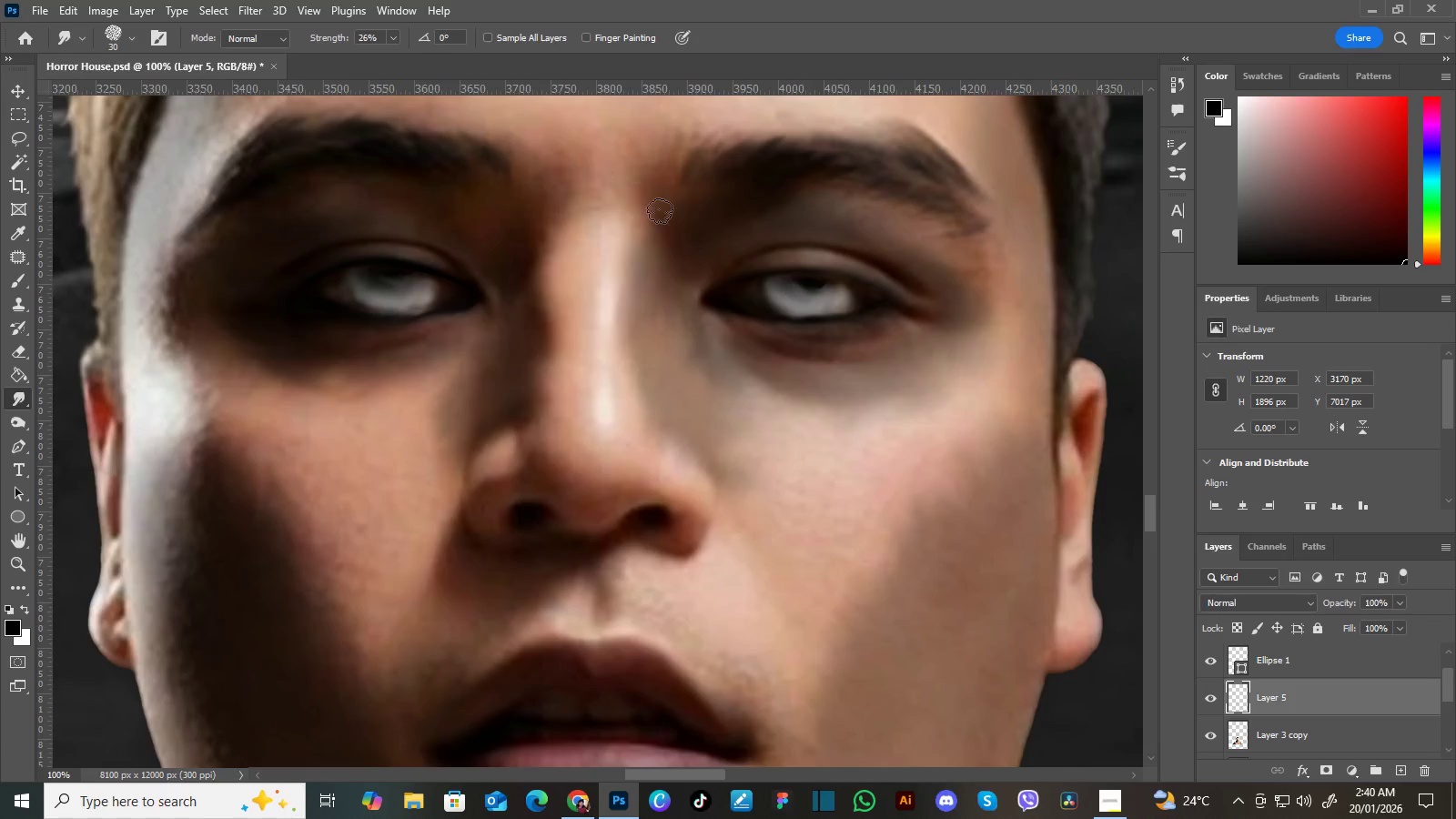 
key(Control+Minus)
 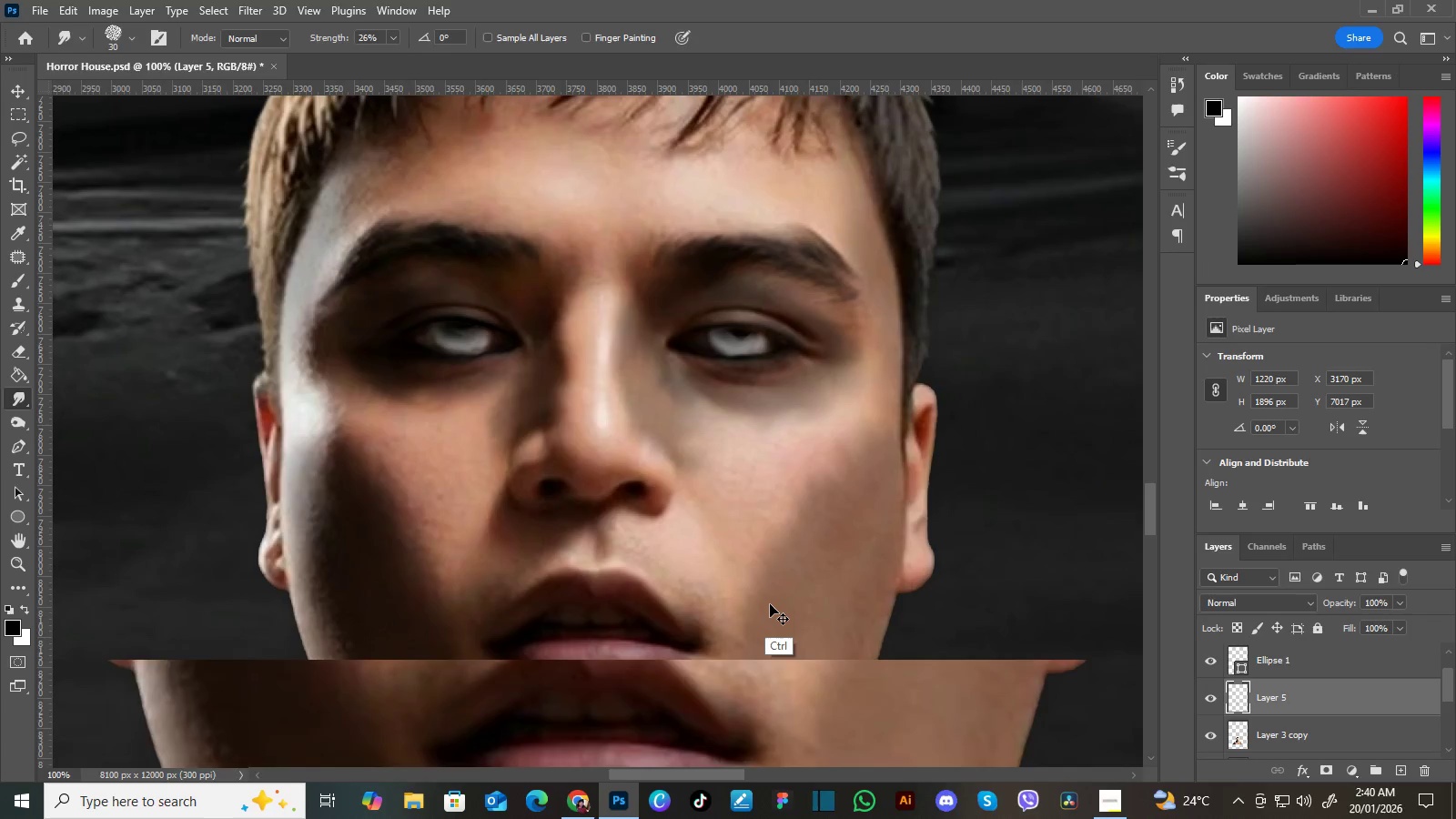 
key(Control+Minus)
 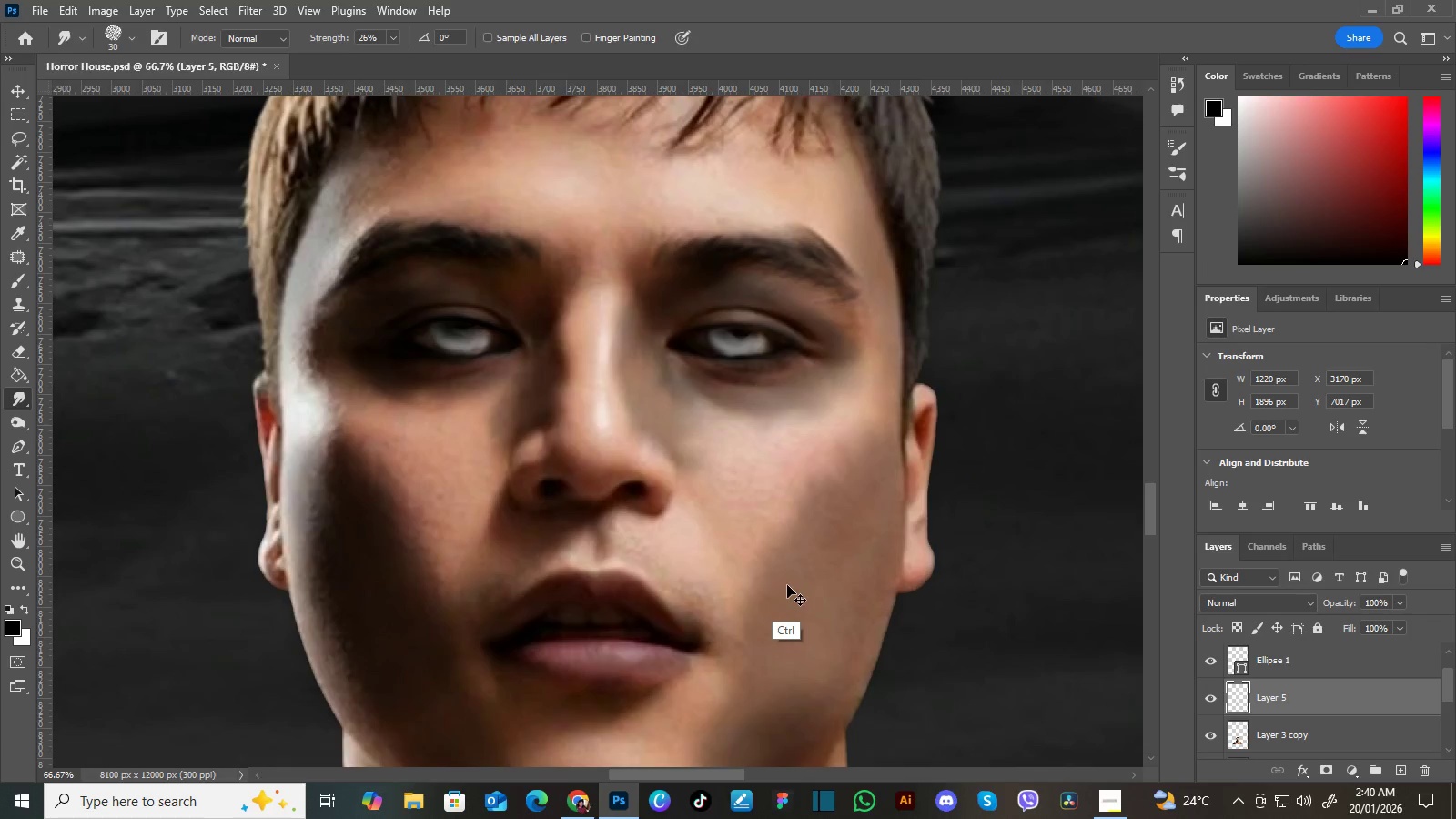 
key(Control+Minus)
 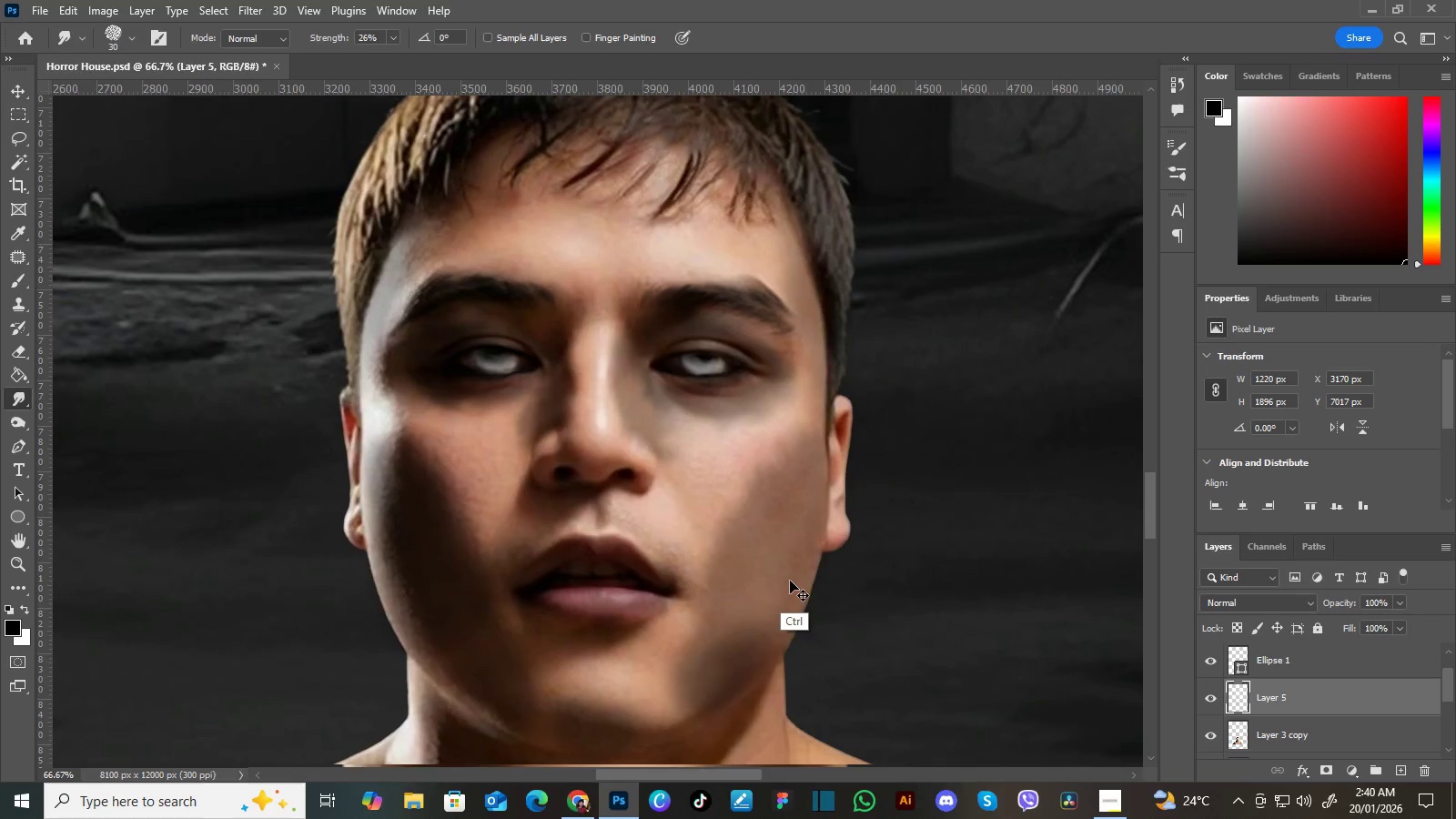 
key(Control+Minus)
 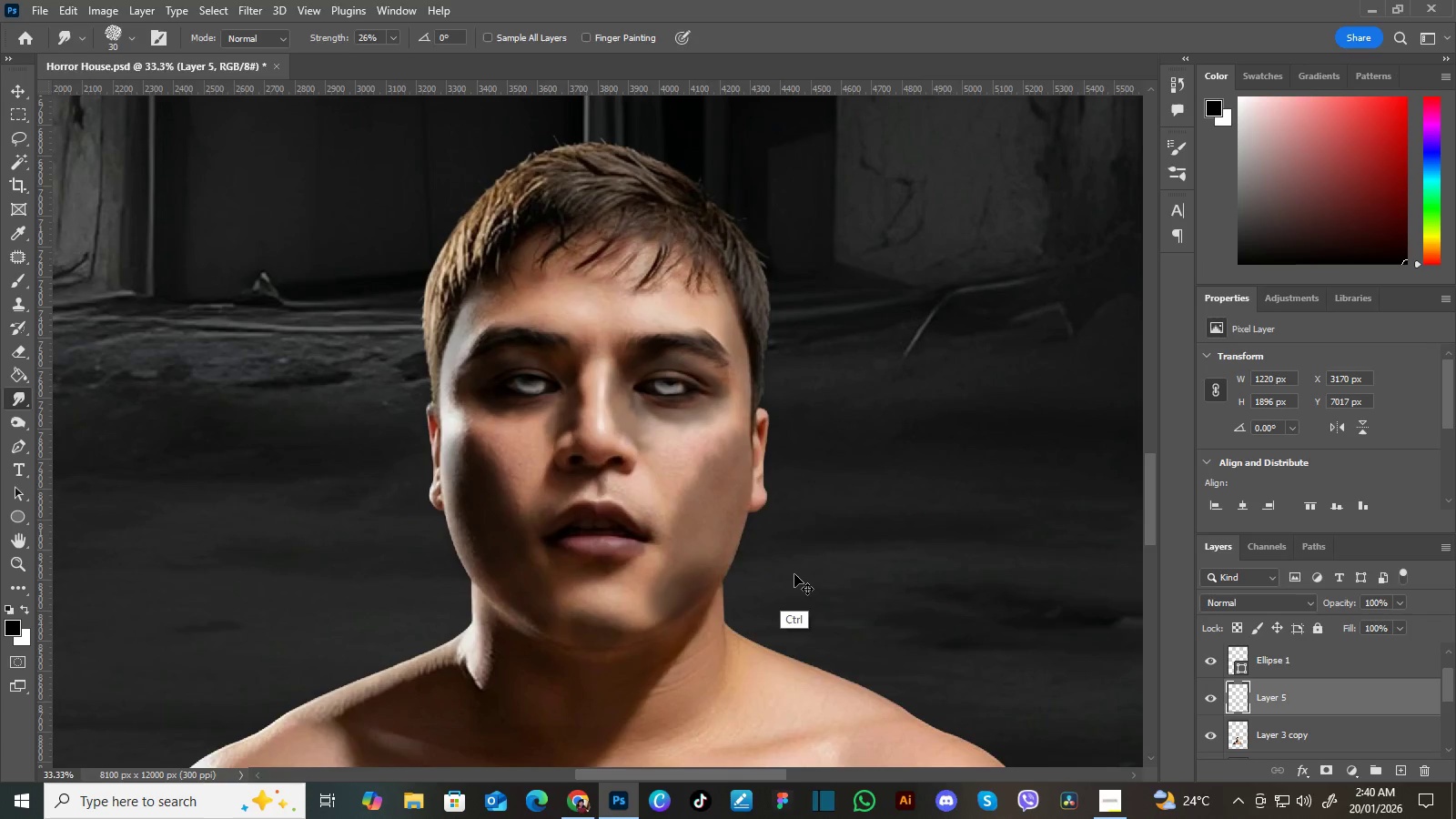 
key(Control+Equal)
 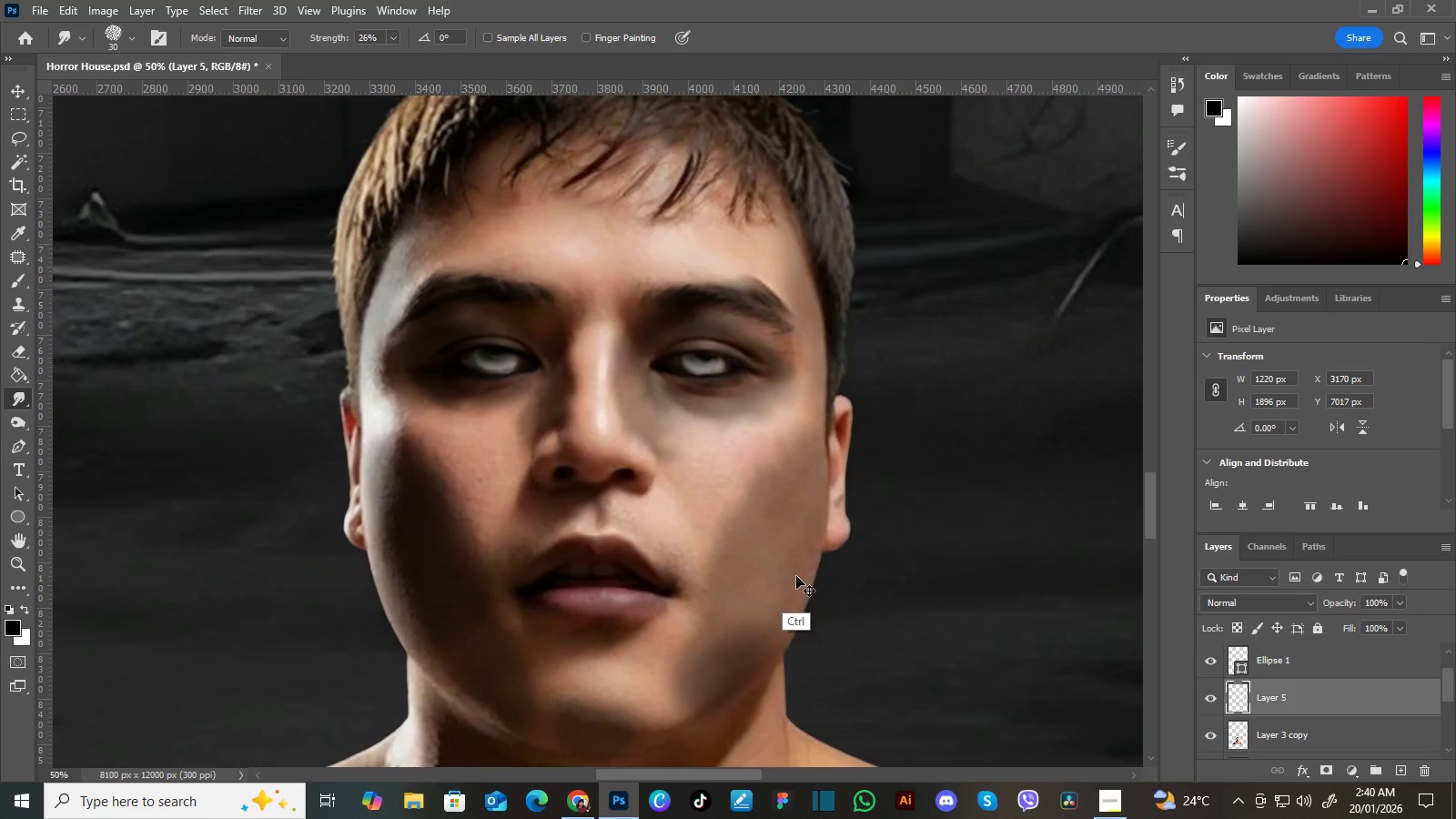 
key(Control+Minus)
 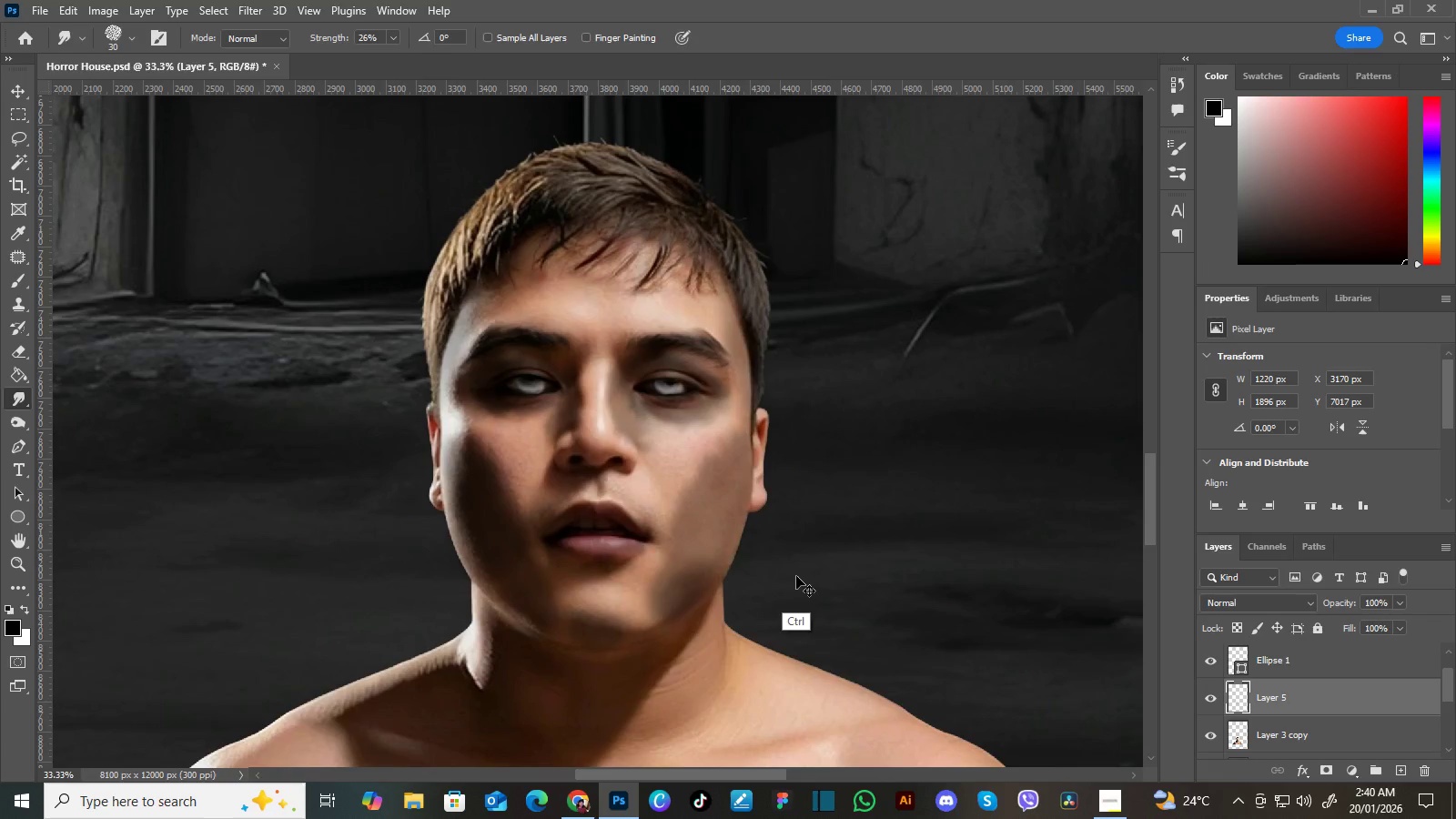 
key(Control+Equal)
 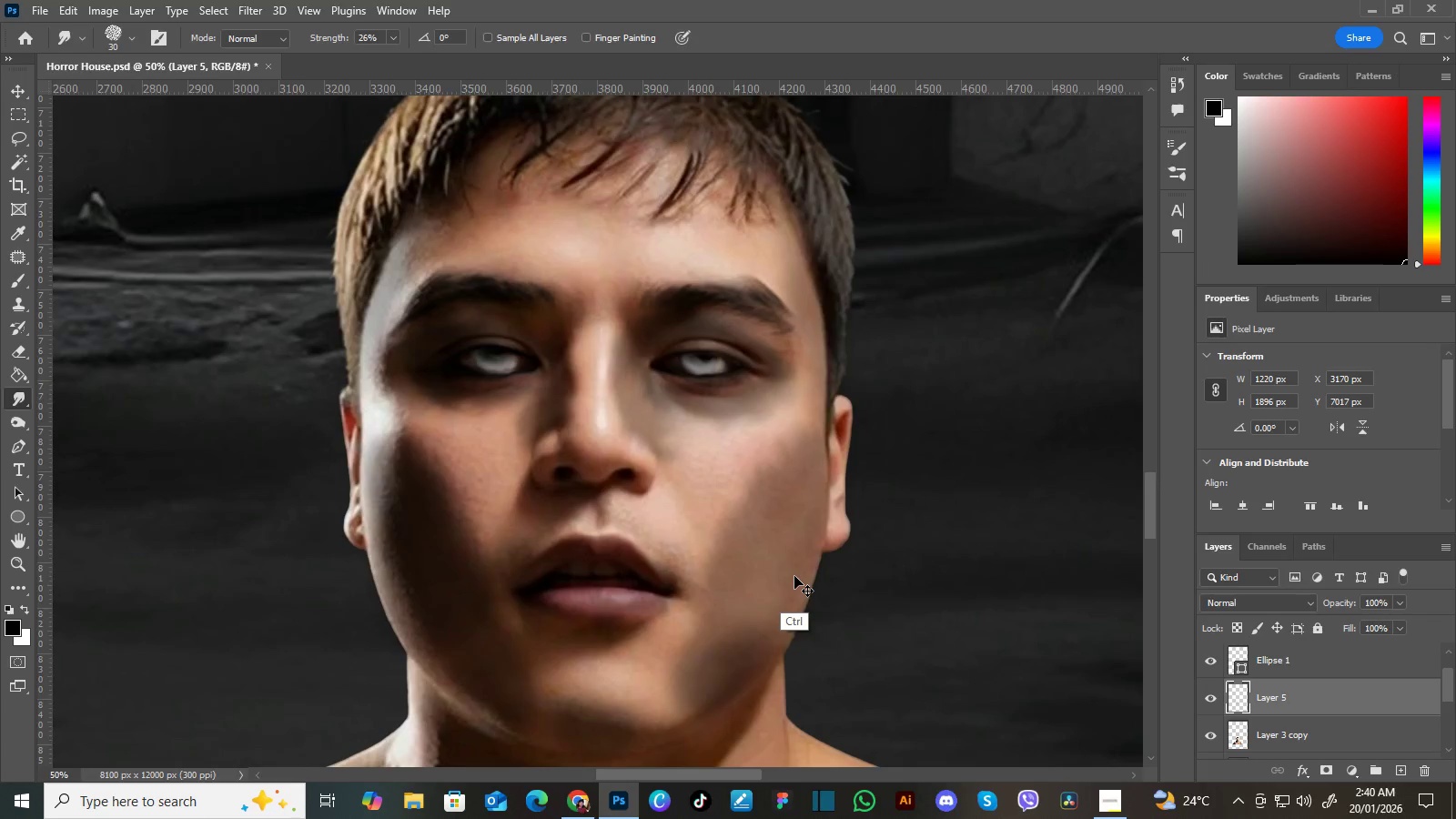 
key(Control+Equal)
 